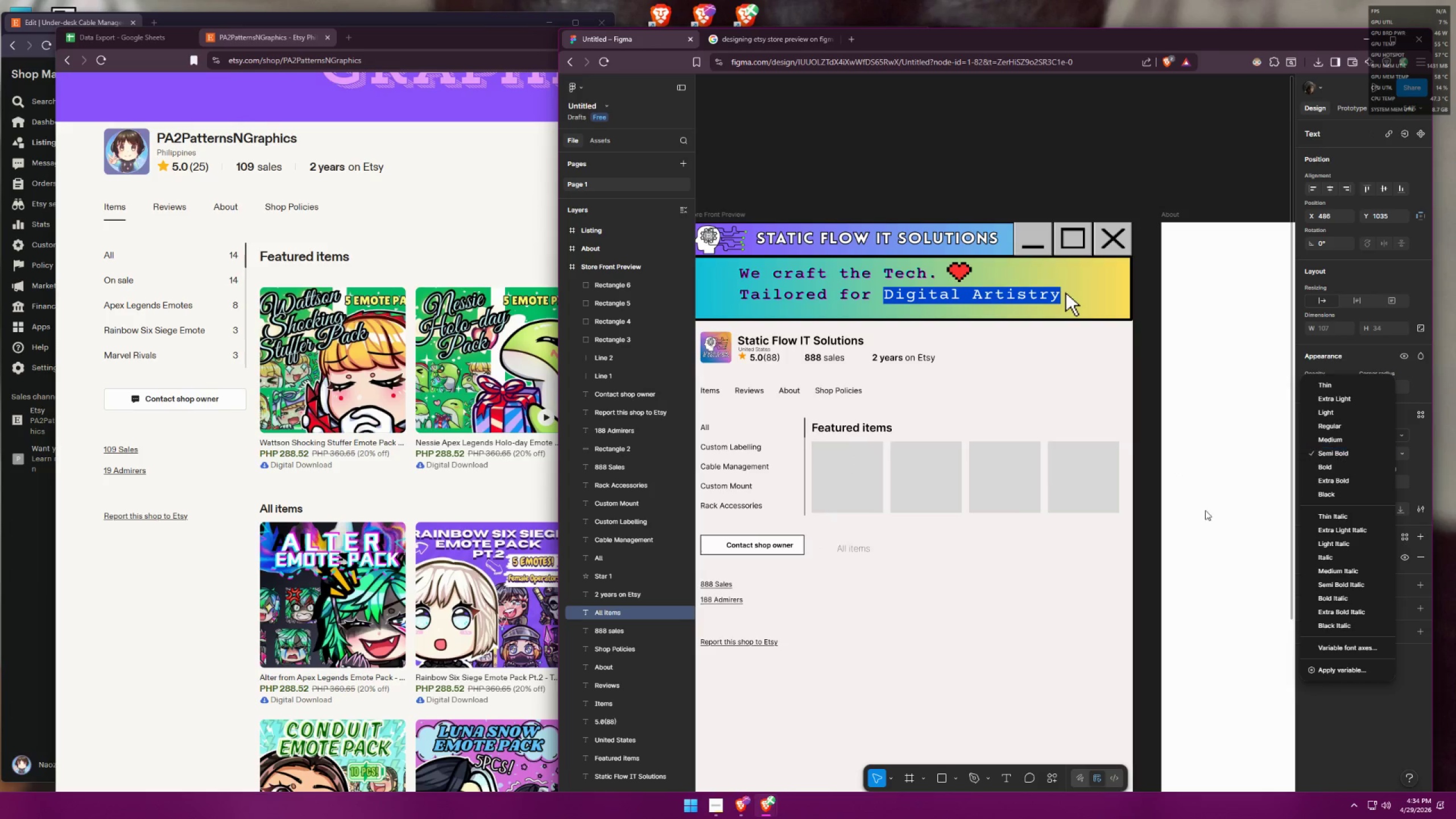 
left_click([1008, 578])
 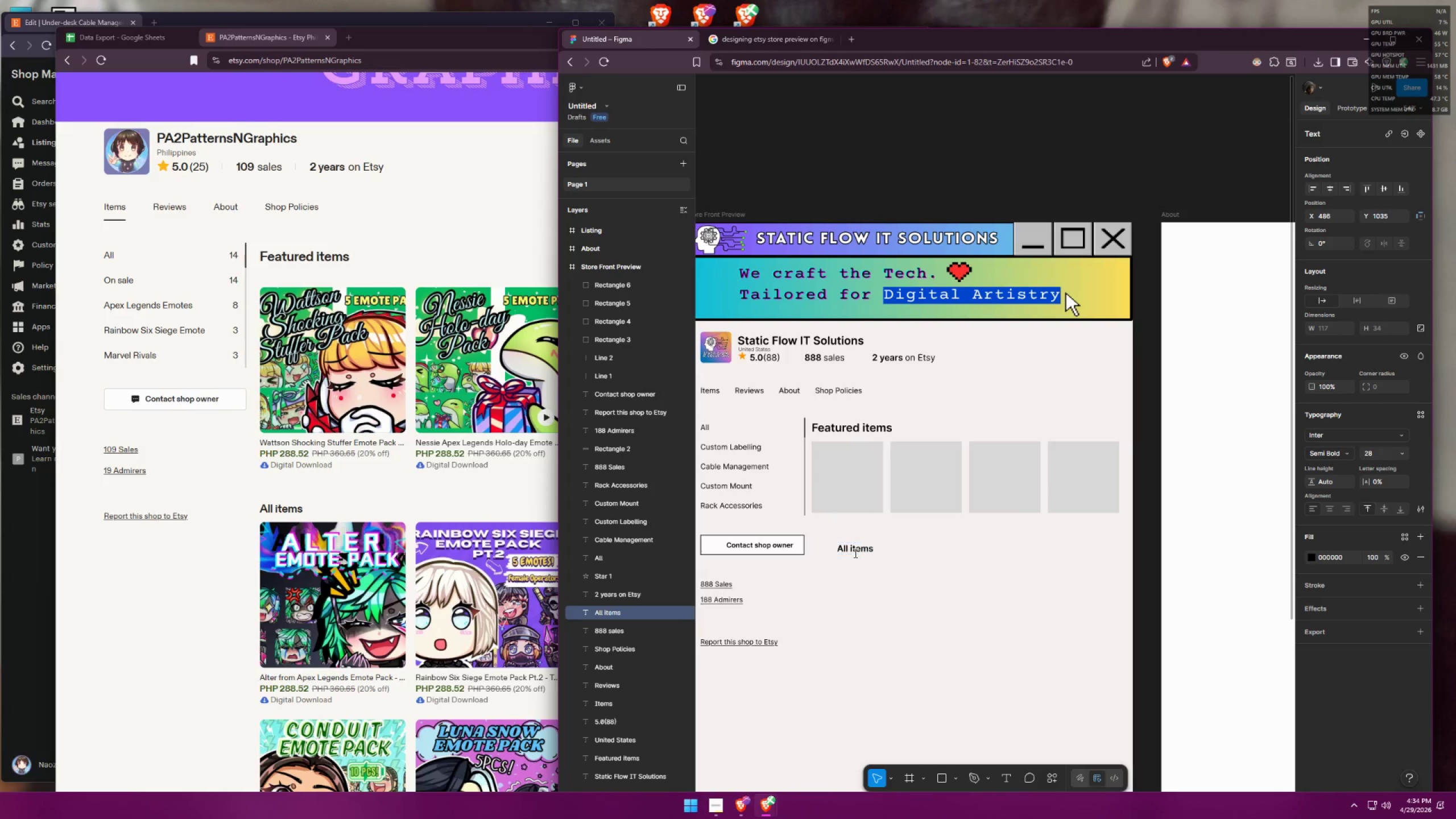 
left_click_drag(start_coordinate=[854, 553], to_coordinate=[842, 554])
 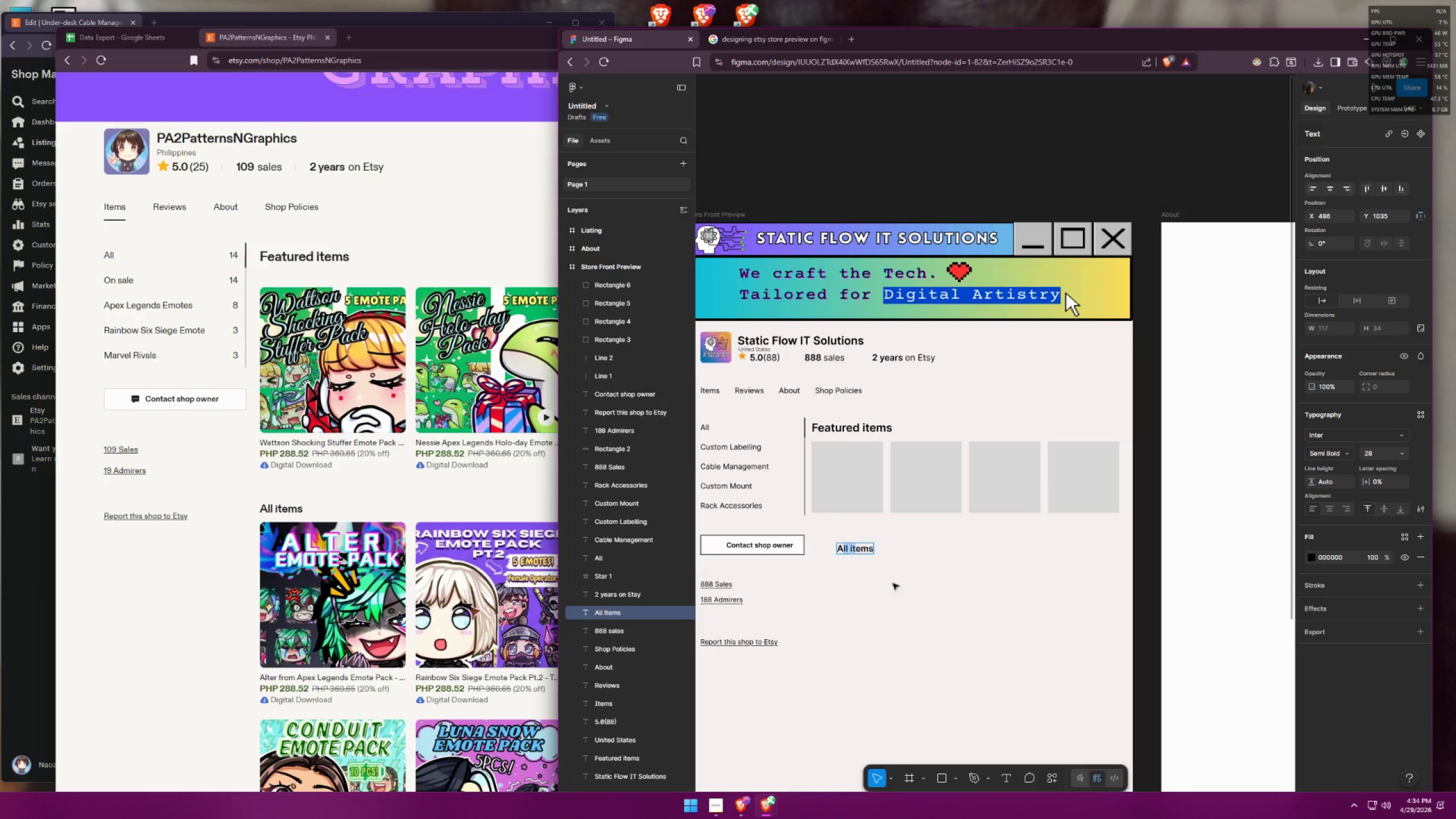 
double_click([909, 592])
 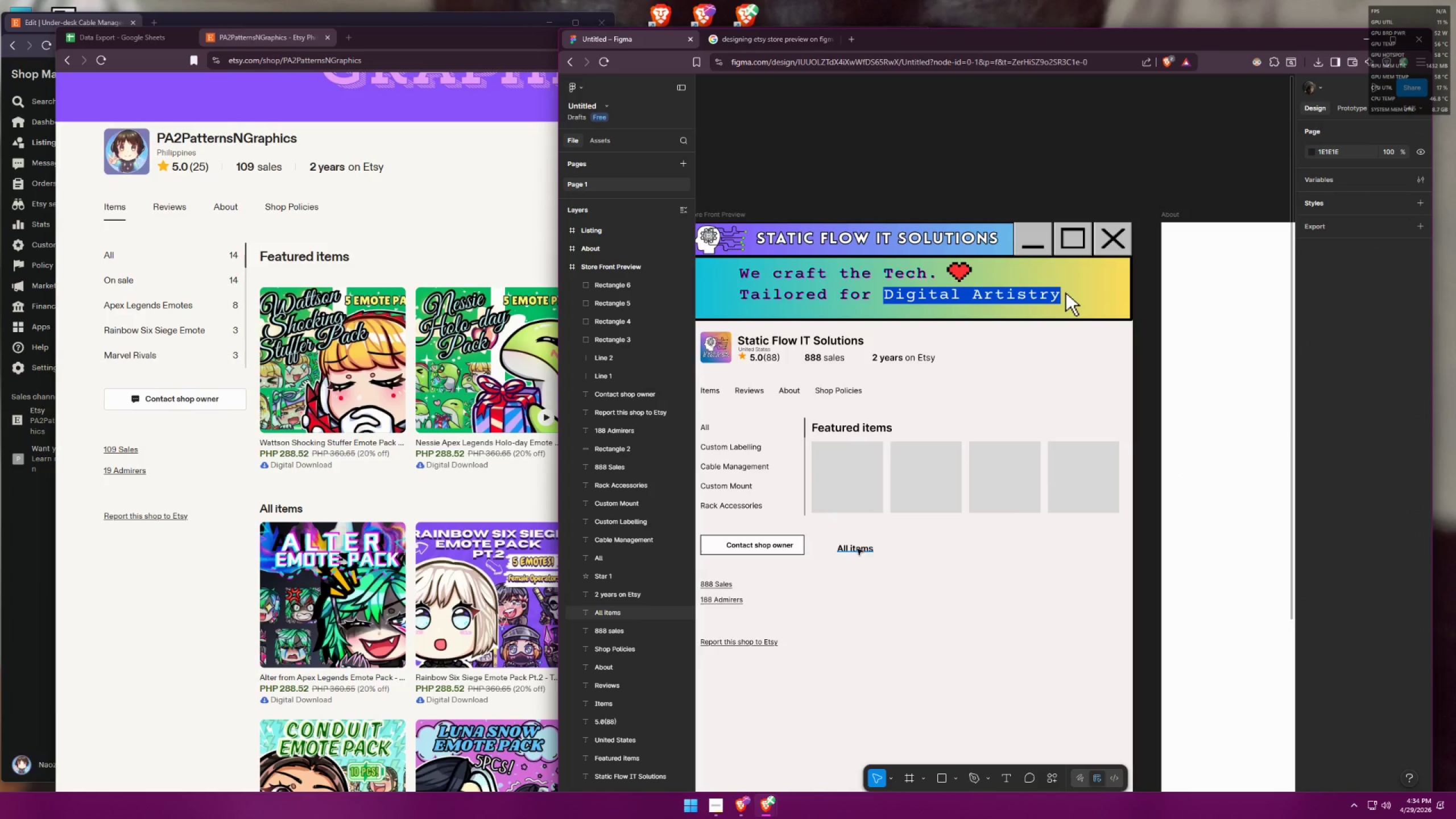 
left_click_drag(start_coordinate=[858, 549], to_coordinate=[858, 575])
 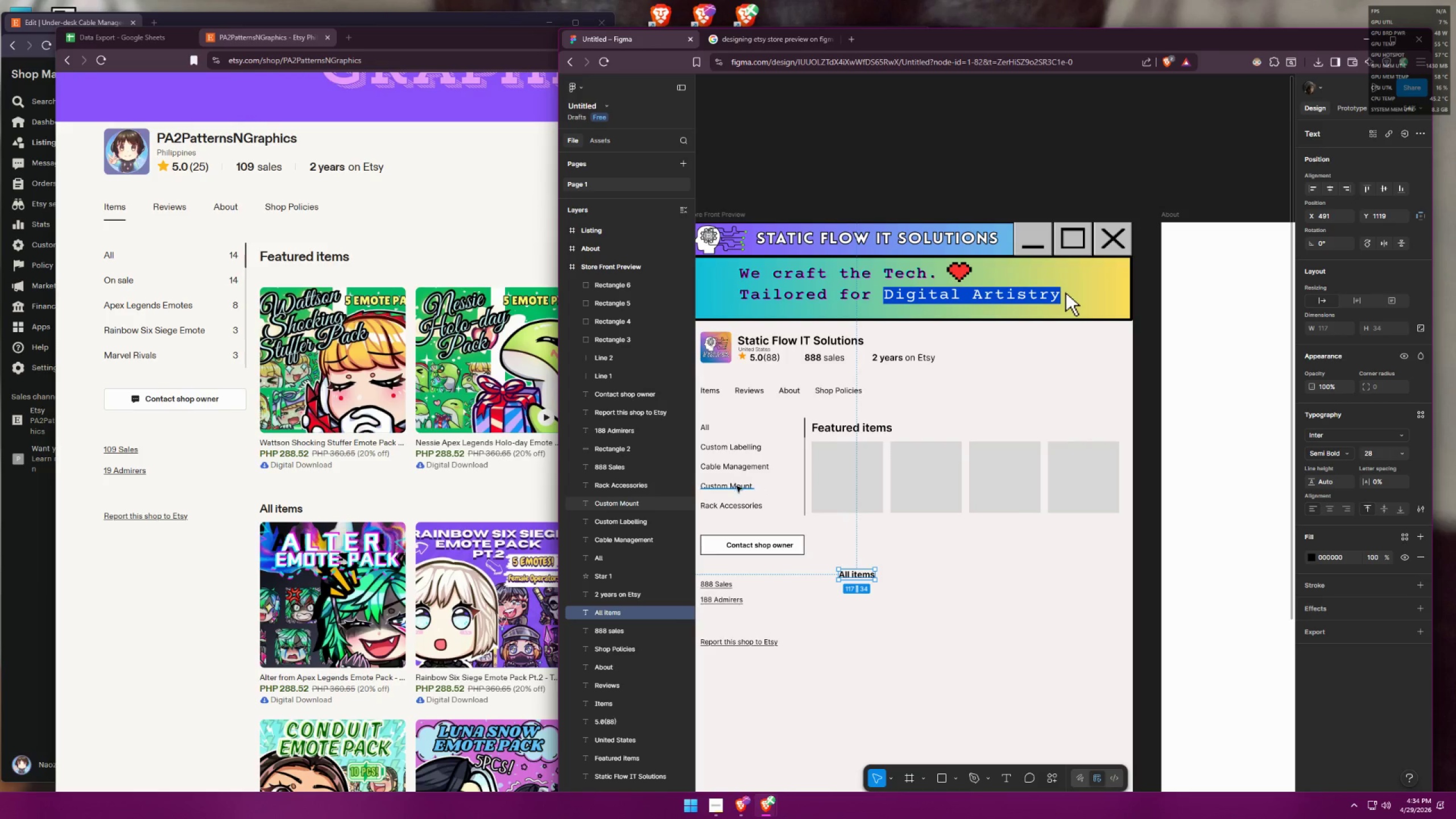 
mouse_move([390, 383])
 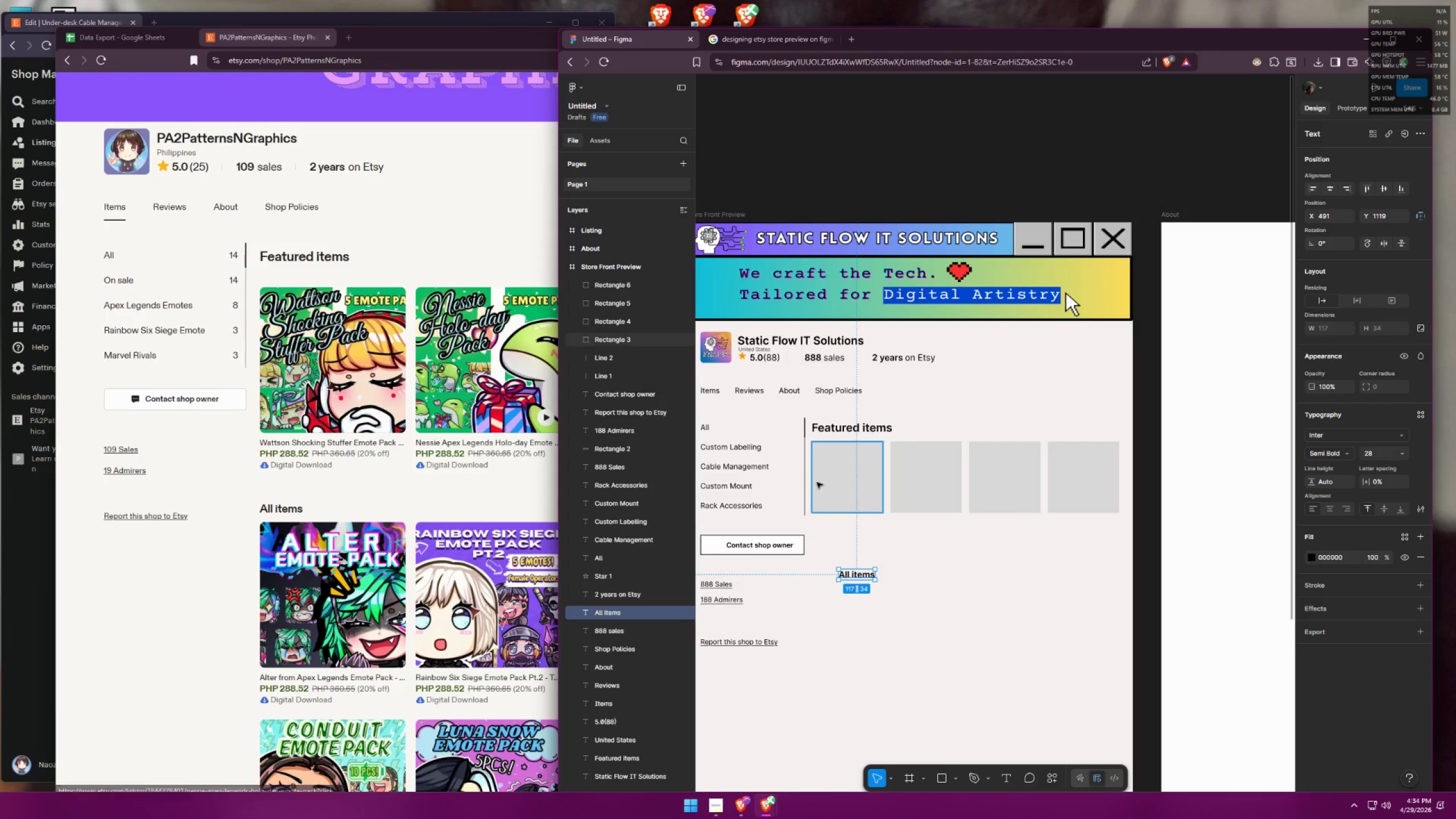 
left_click([833, 480])
 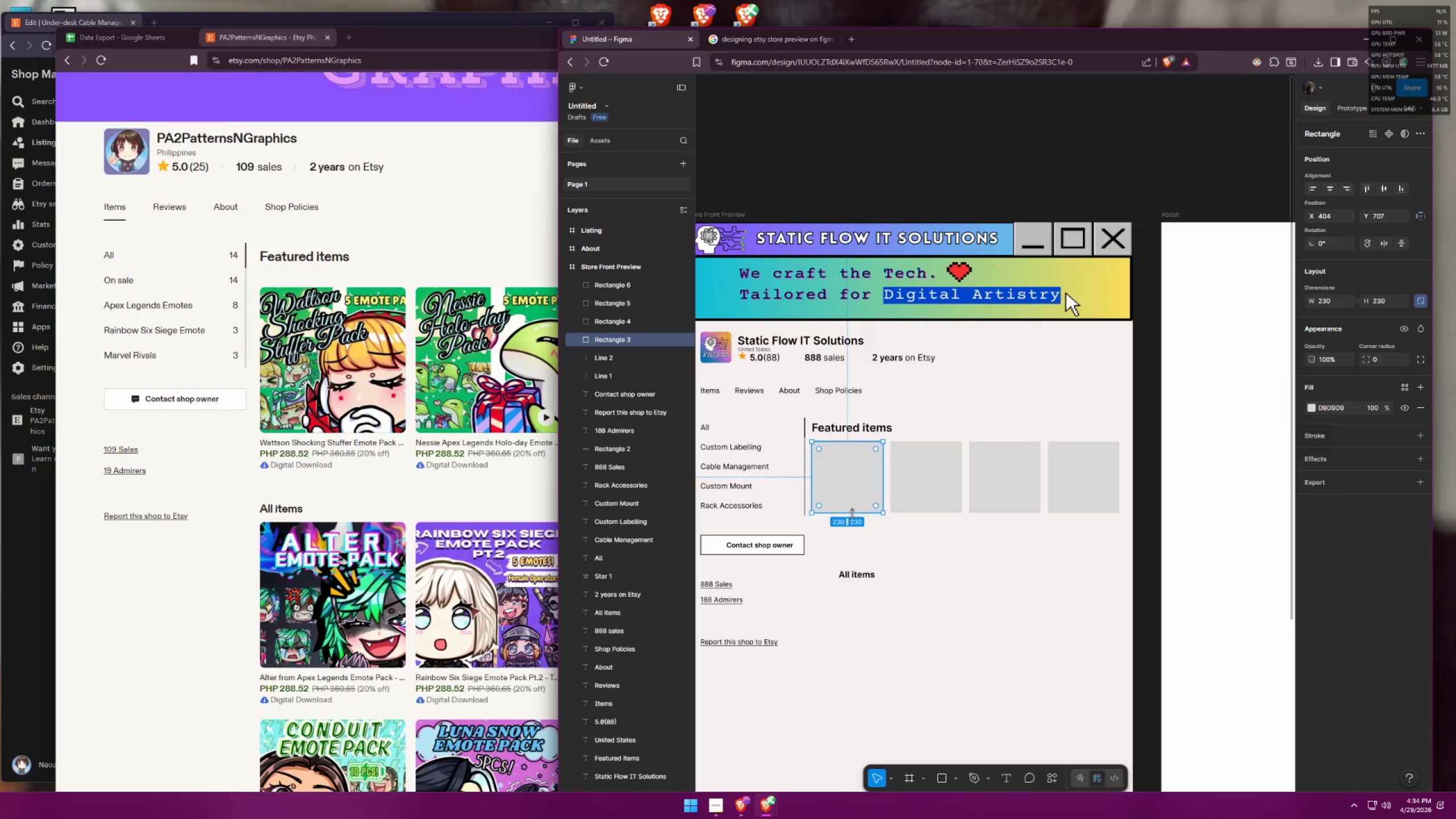 
hold_key(key=ShiftLeft, duration=0.88)
left_click_drag(start_coordinate=[851, 514], to_coordinate=[851, 519])
 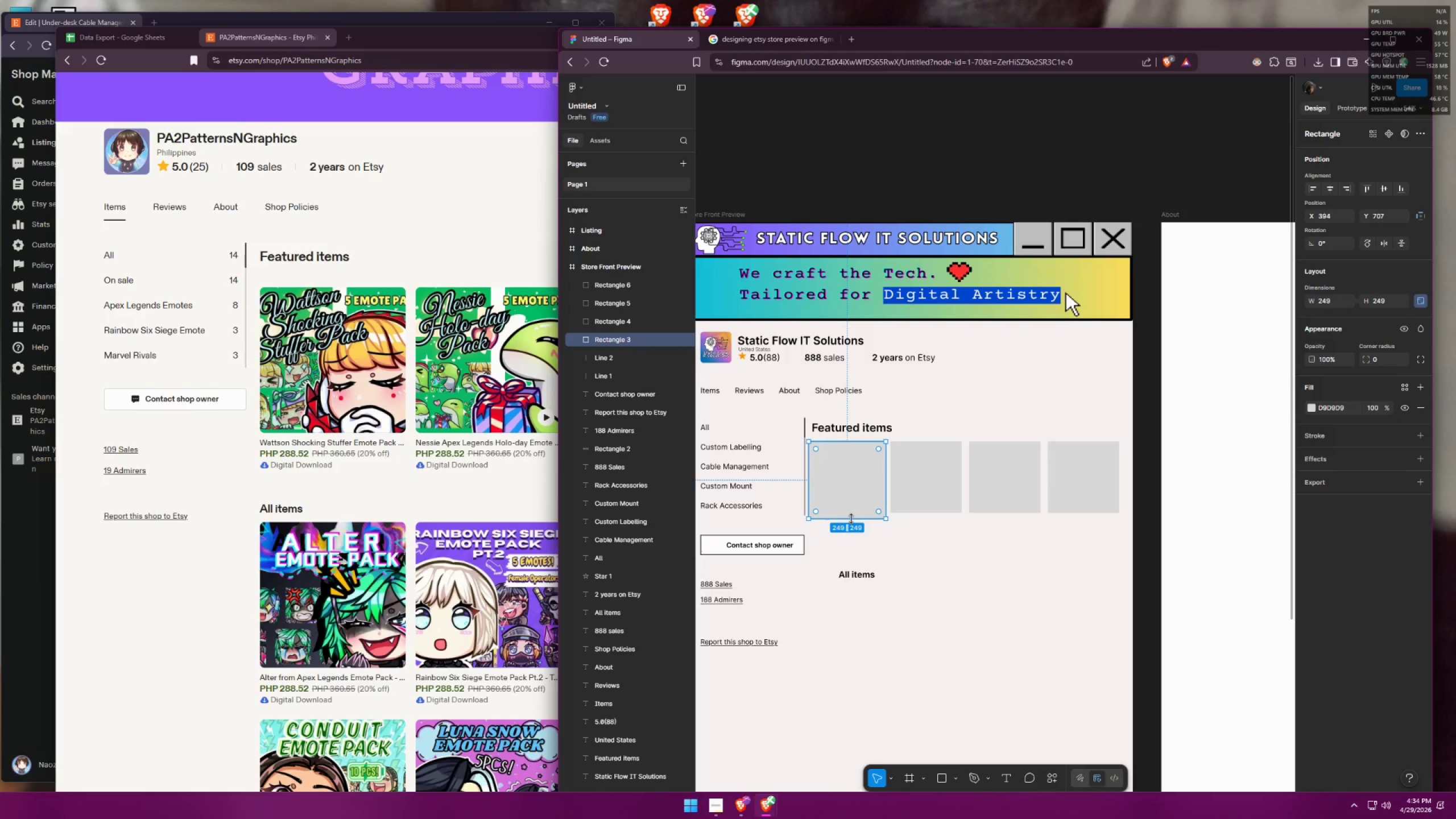 
key(Control+ControlLeft)
 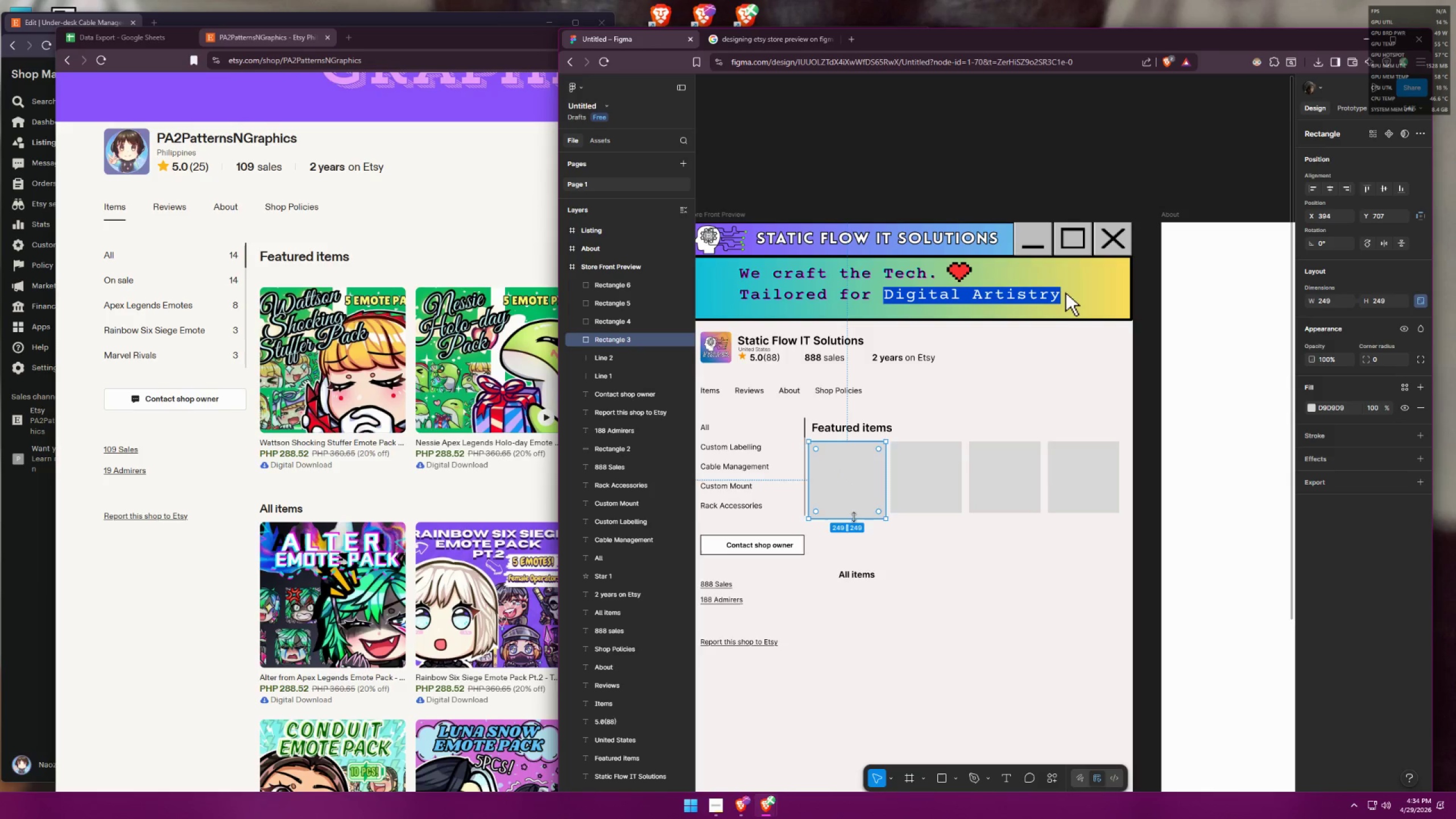 
key(Control+Z)
 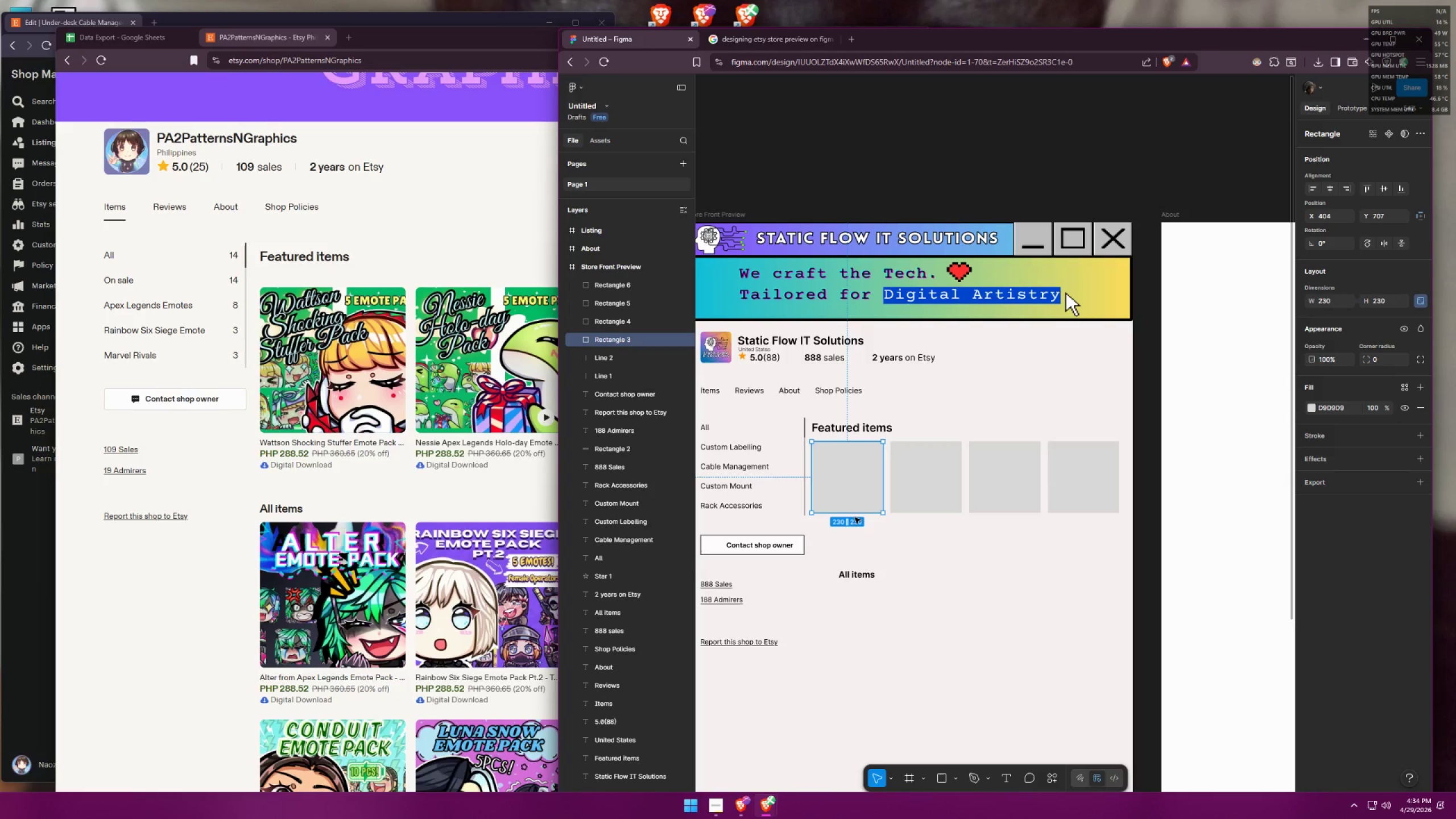 
left_click([899, 539])
 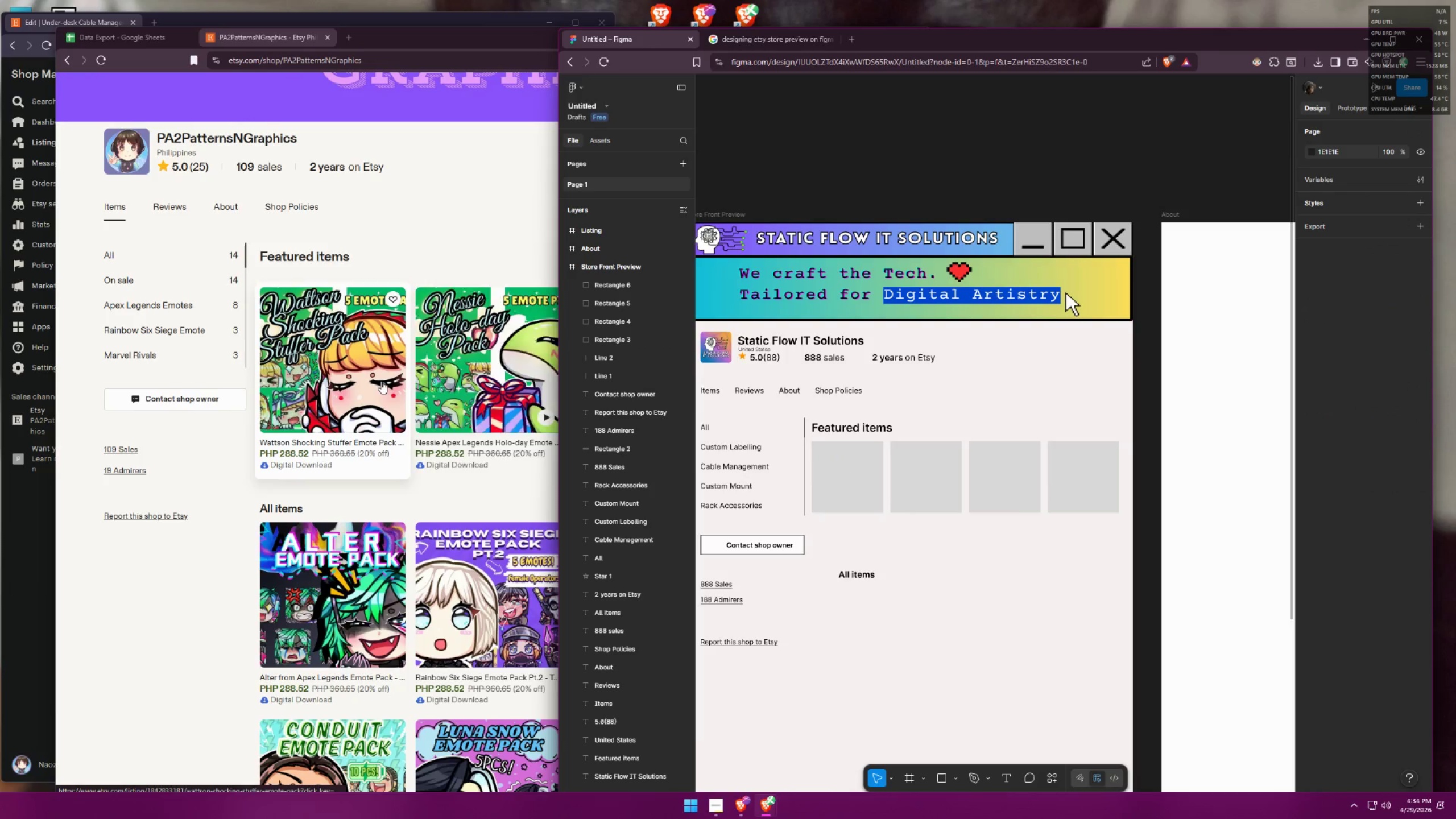 
left_click([777, 47])
 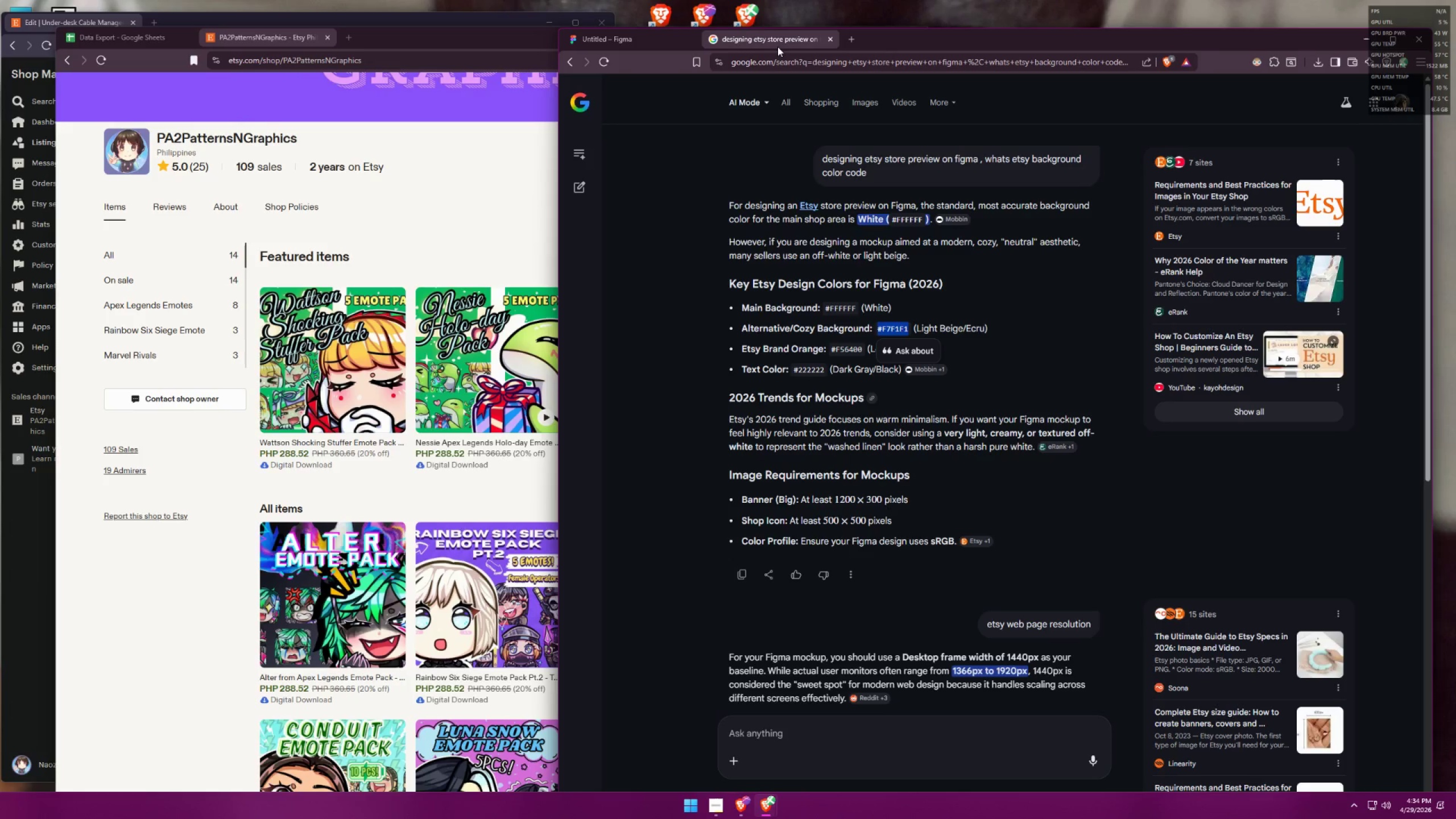 
left_click([650, 45])
 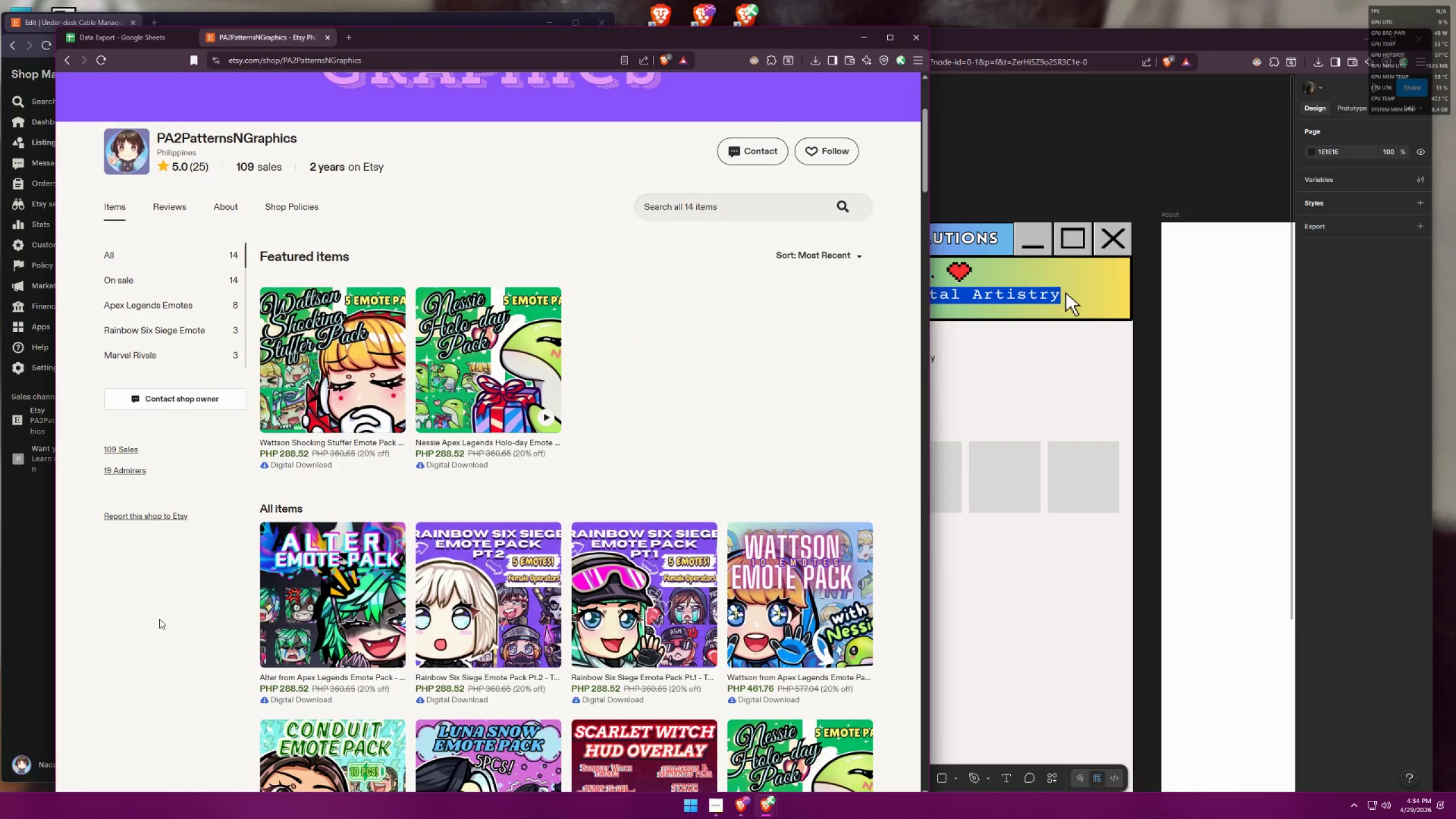 
left_click([1037, 626])
 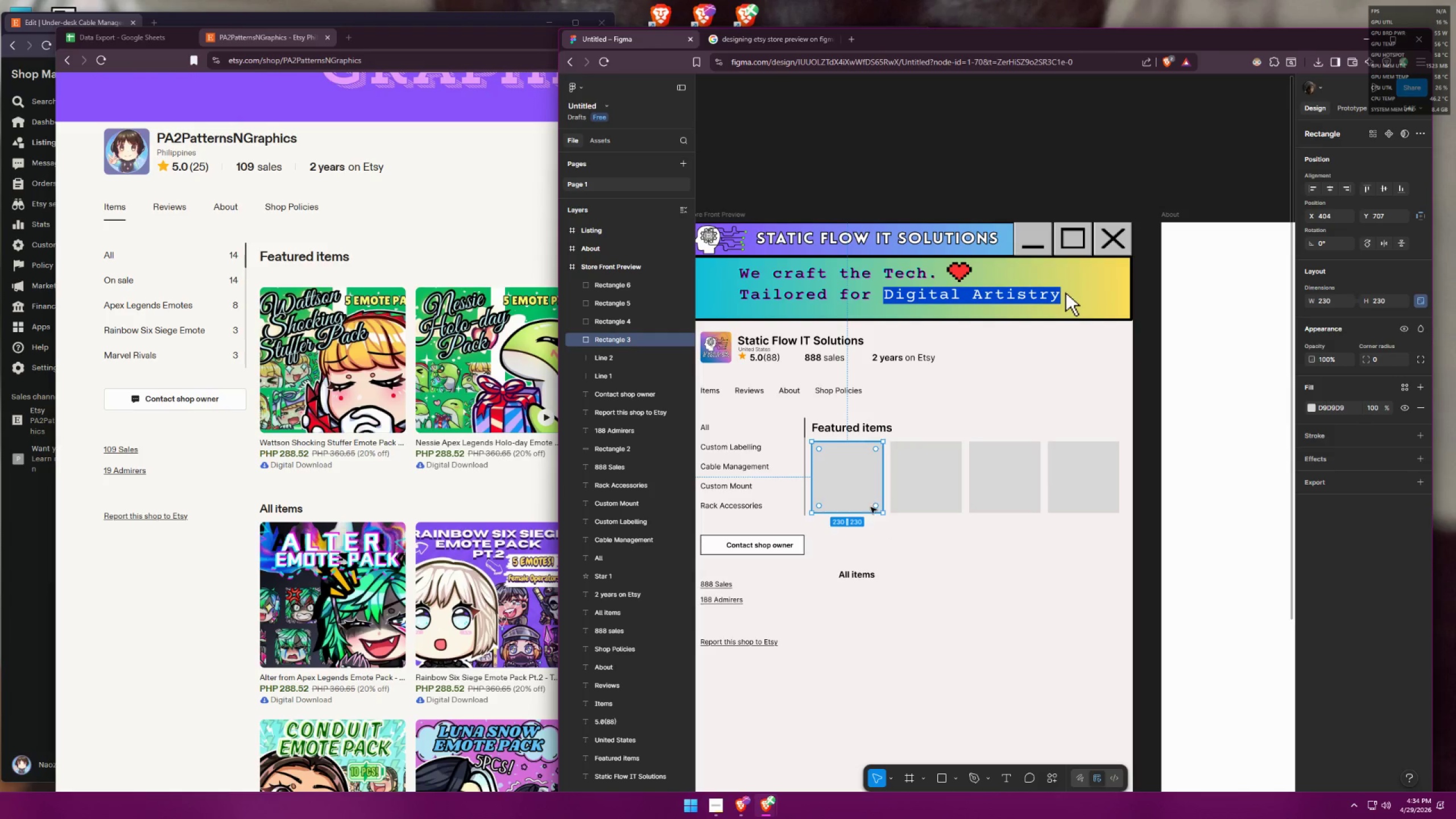 
left_click([847, 542])
 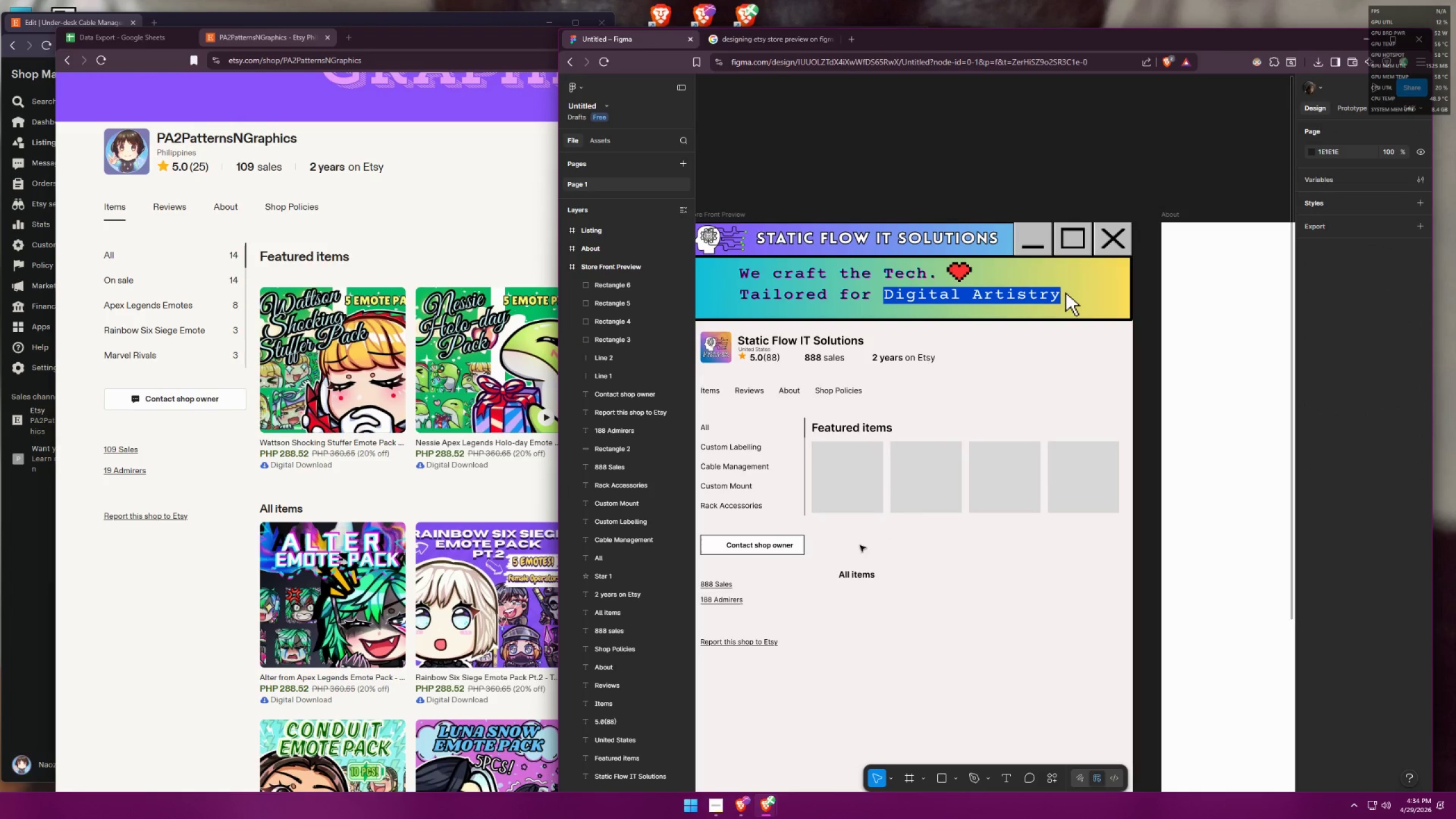 
left_click_drag(start_coordinate=[827, 544], to_coordinate=[1082, 481])
 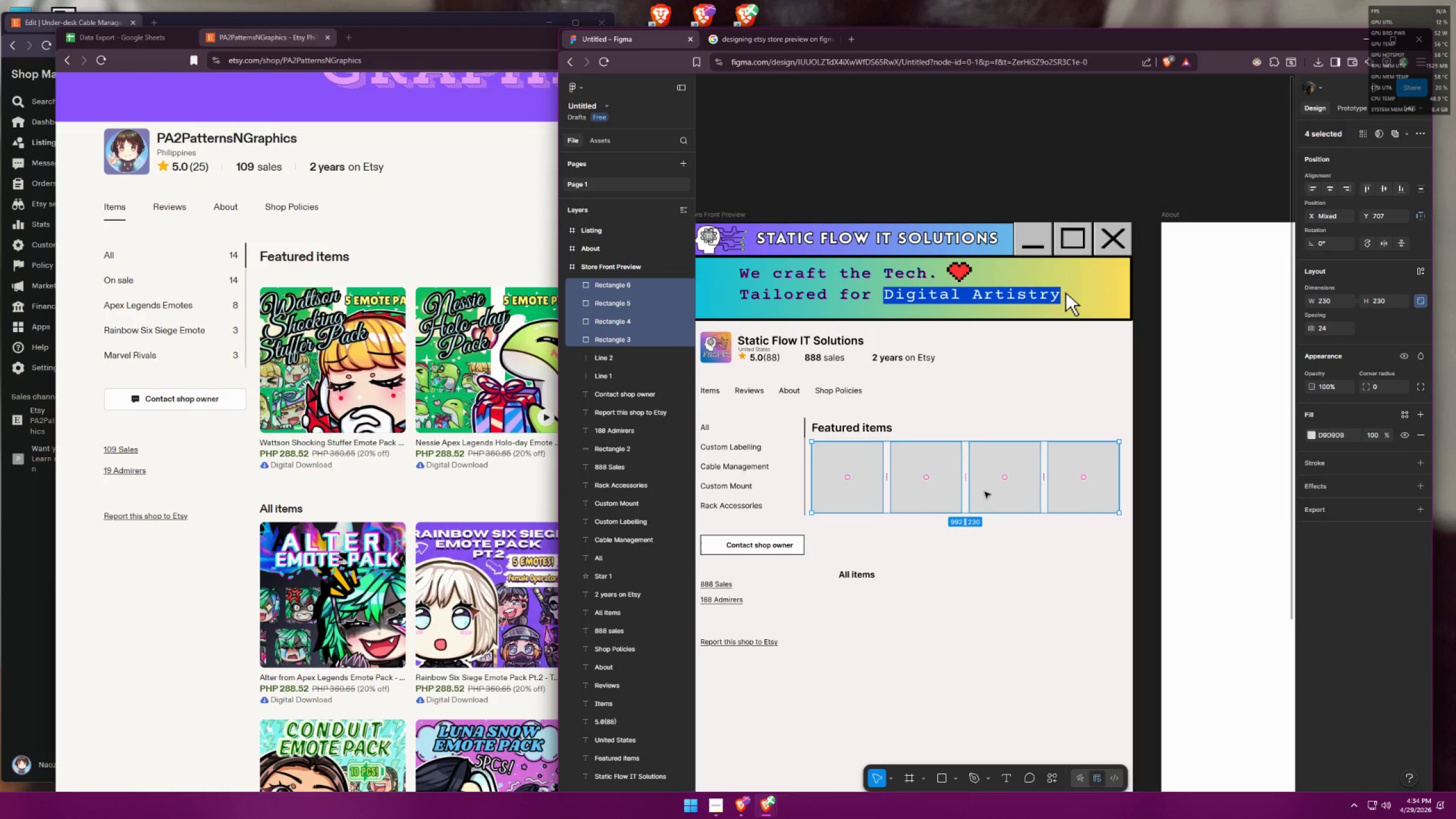 
left_click_drag(start_coordinate=[1002, 490], to_coordinate=[1003, 656])
 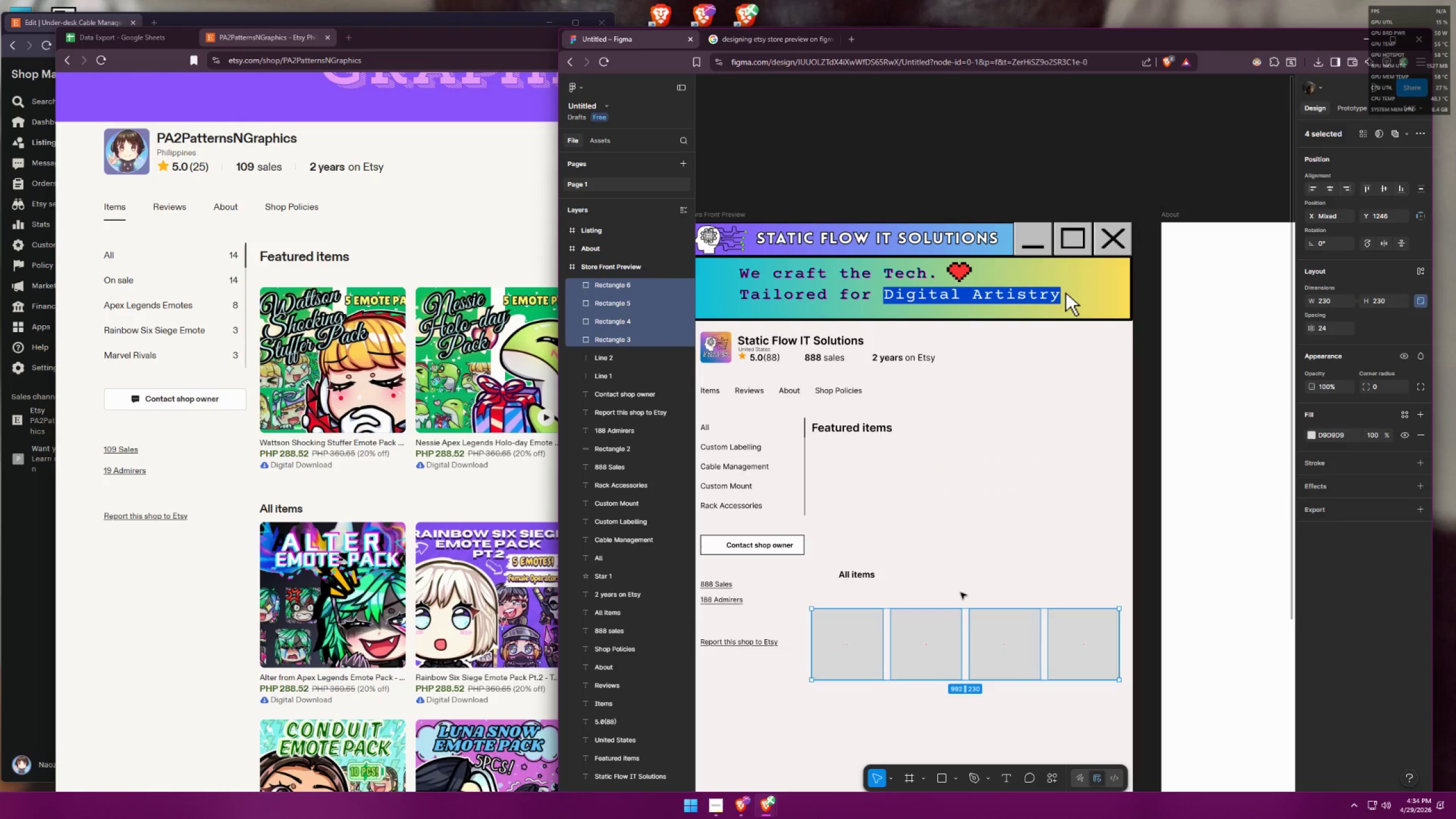 
left_click([961, 588])
 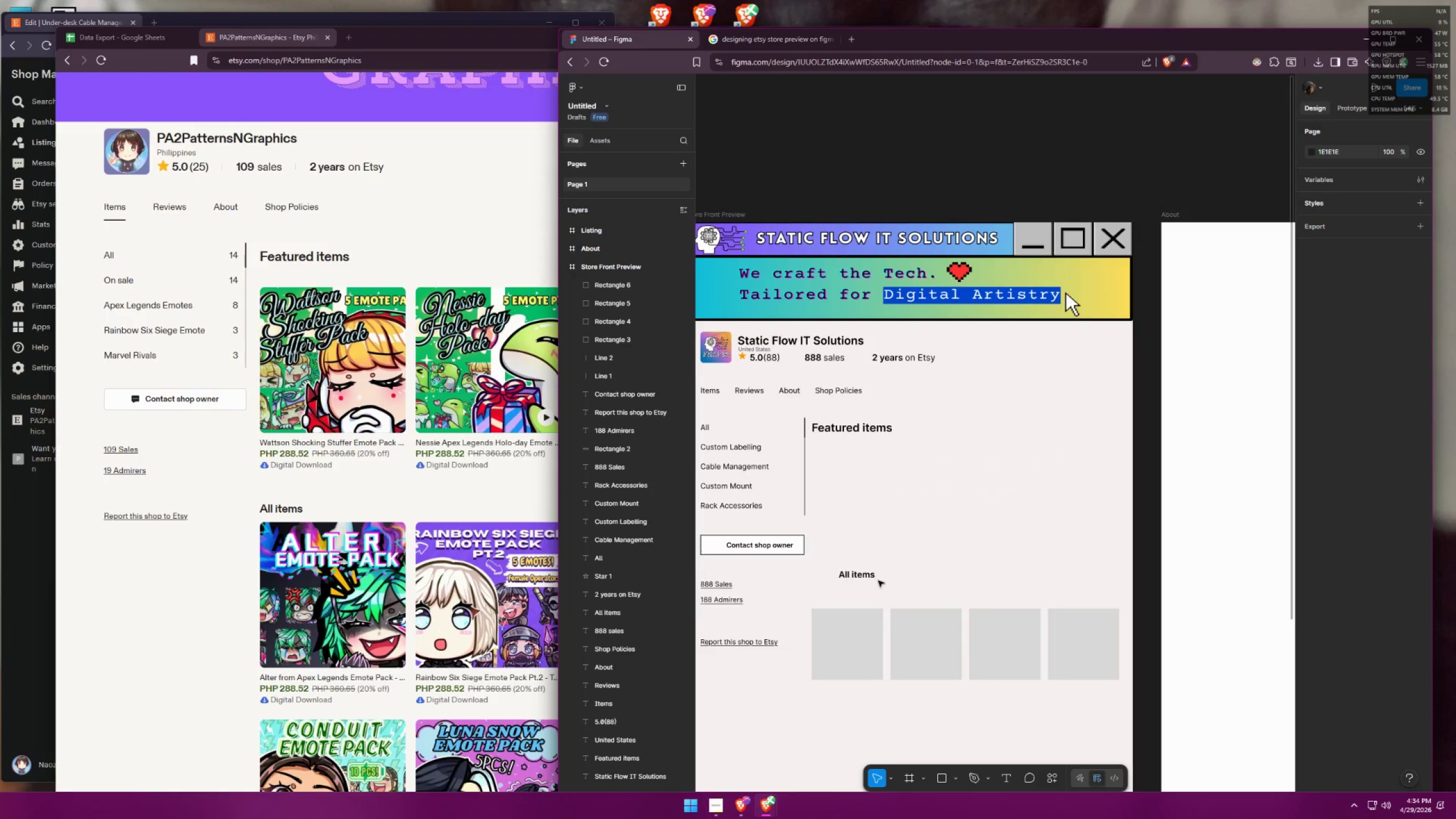 
left_click_drag(start_coordinate=[858, 575], to_coordinate=[832, 585])
 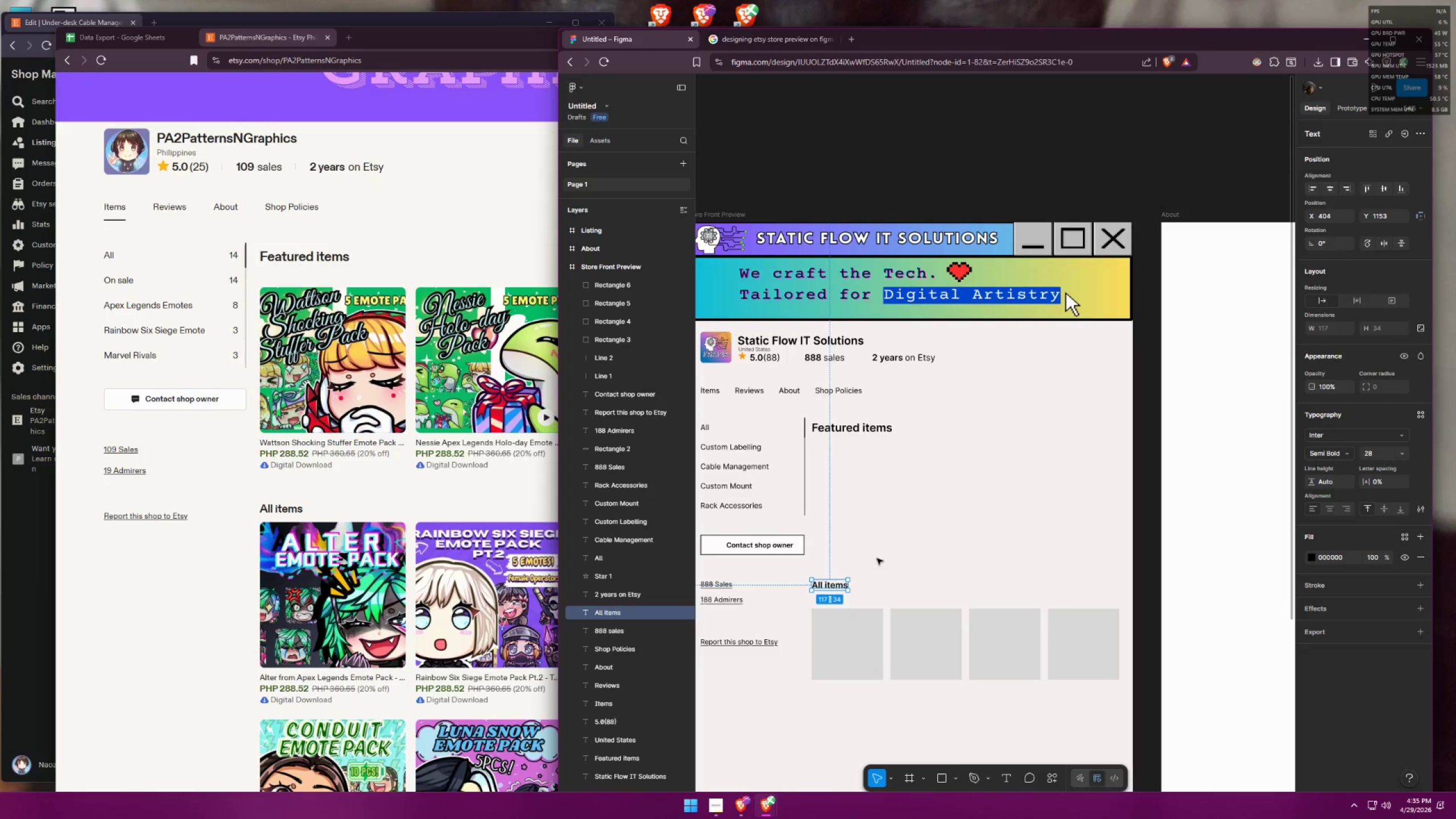 
left_click([882, 555])
 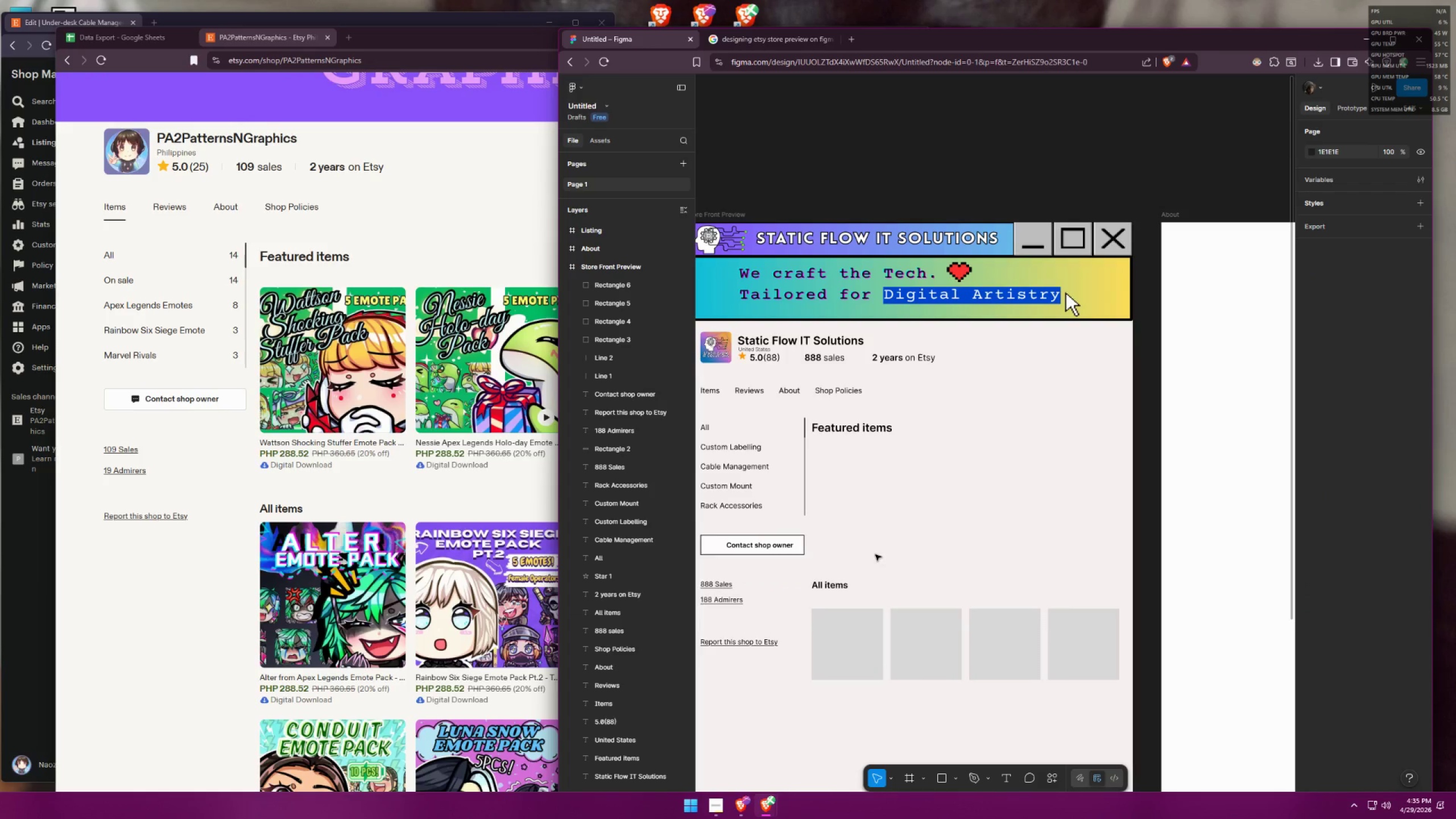 
hold_key(key=Space, duration=0.58)
 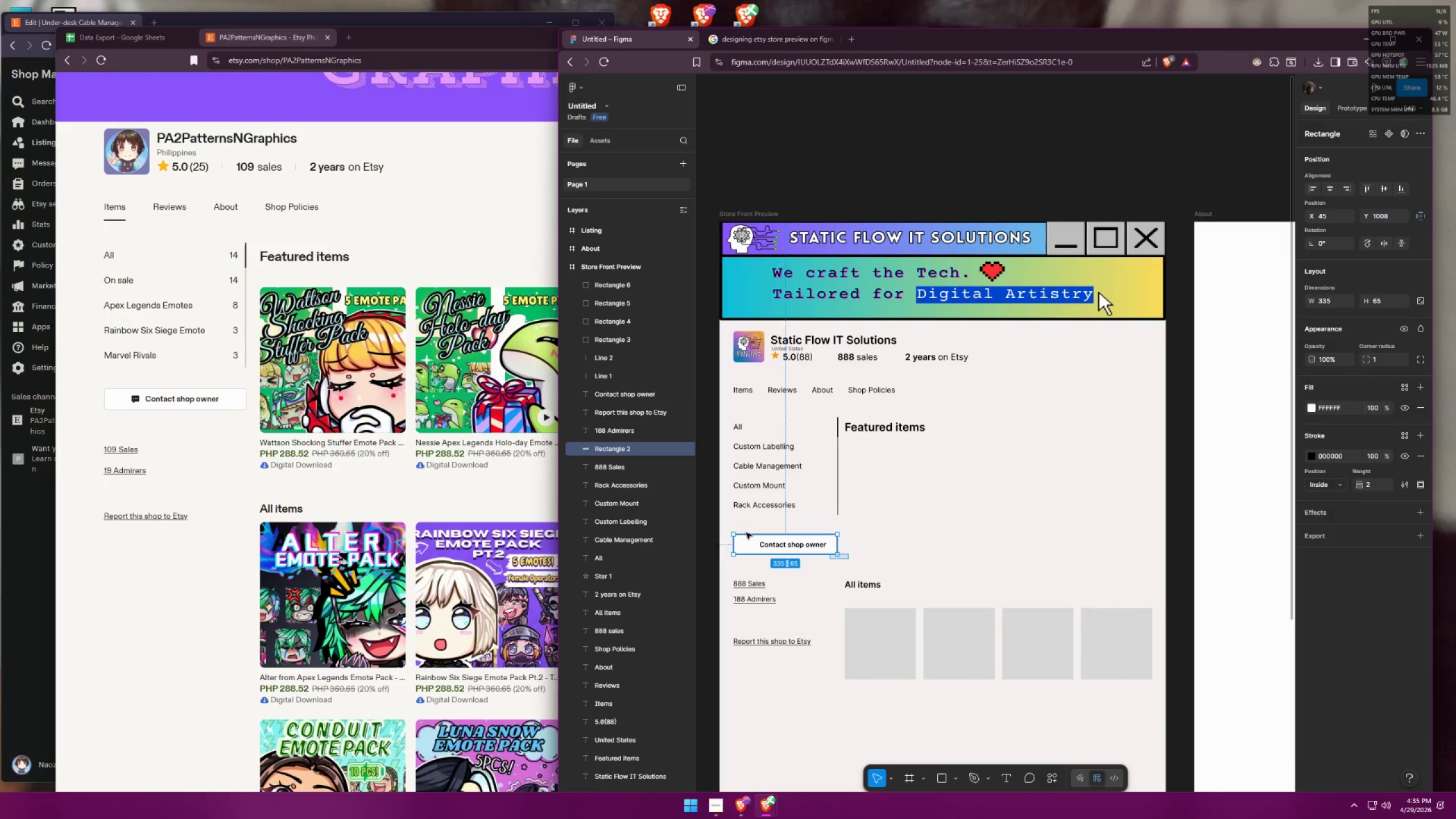 
left_click_drag(start_coordinate=[872, 555], to_coordinate=[905, 555])
 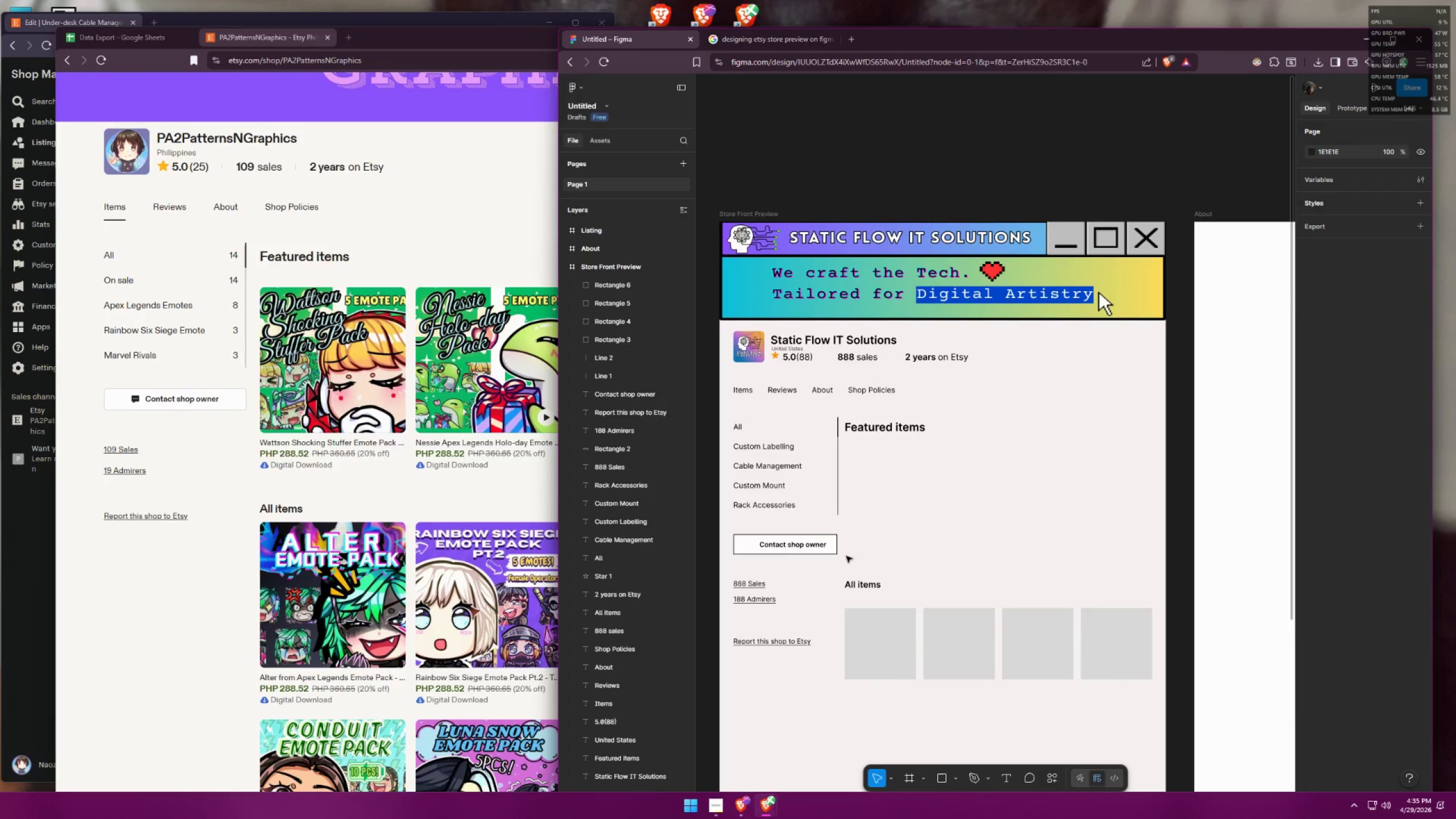 
left_click_drag(start_coordinate=[849, 559], to_coordinate=[714, 532])
 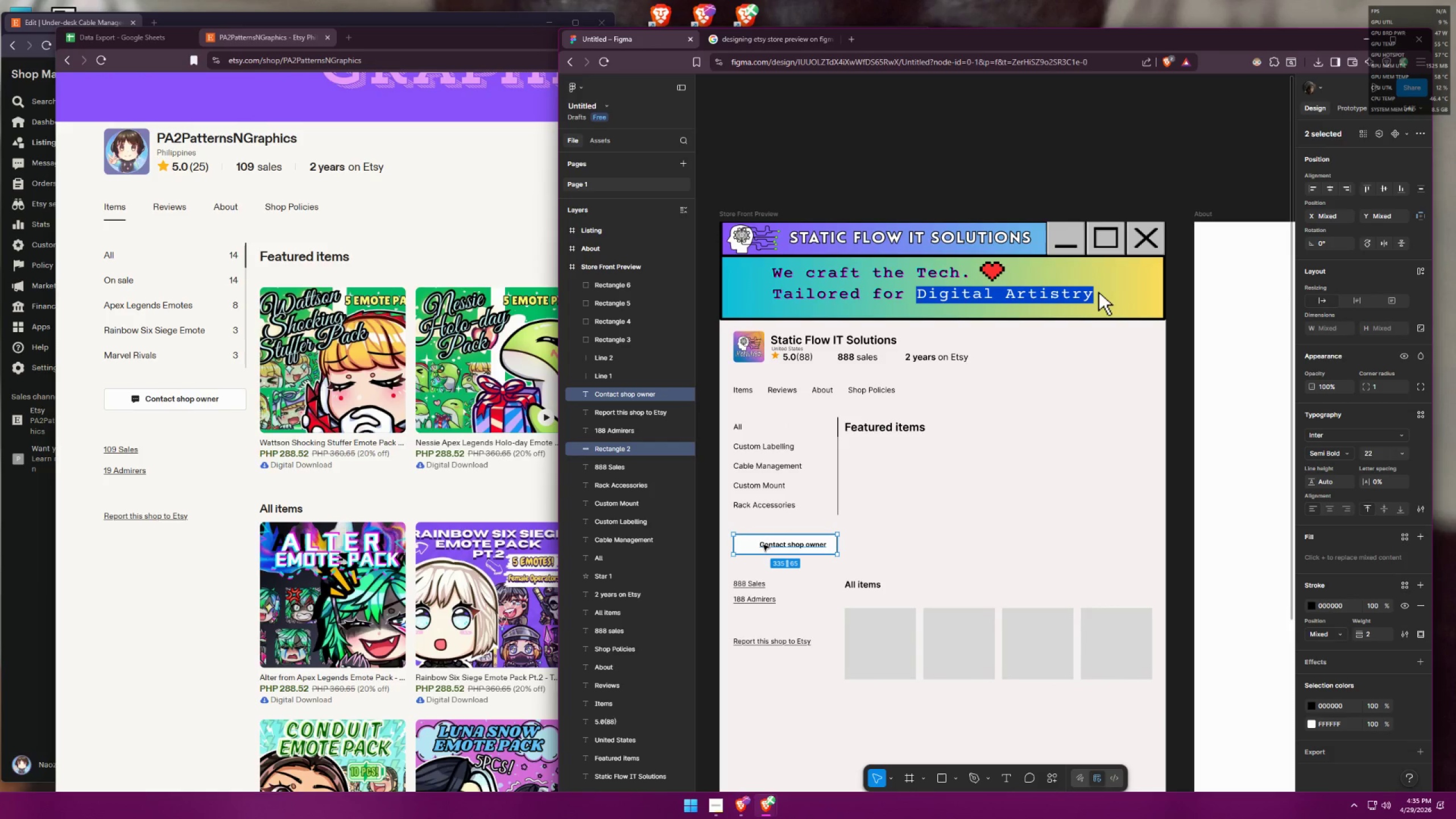 
left_click_drag(start_coordinate=[754, 544], to_coordinate=[754, 539])
 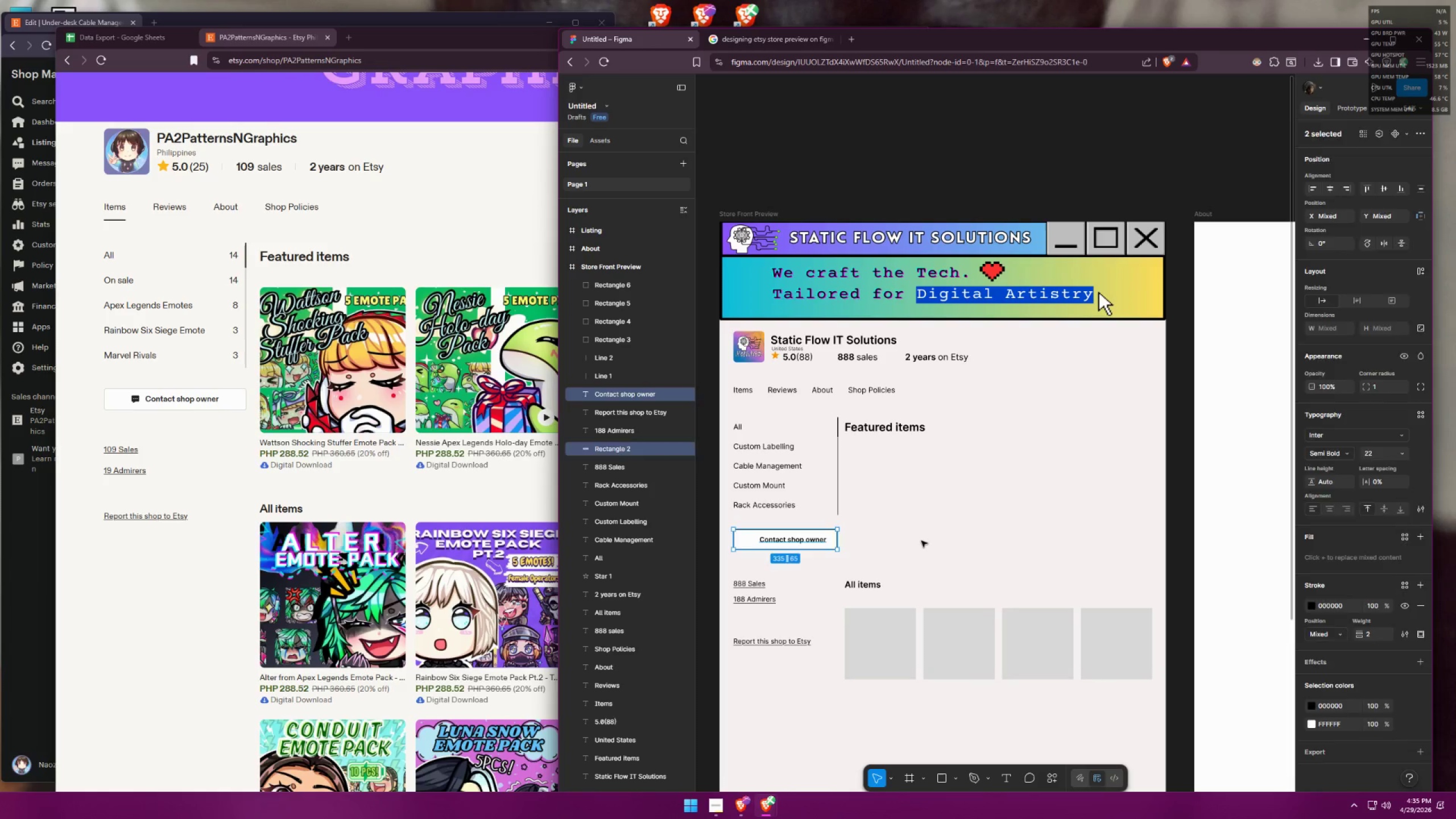 
left_click([921, 541])
 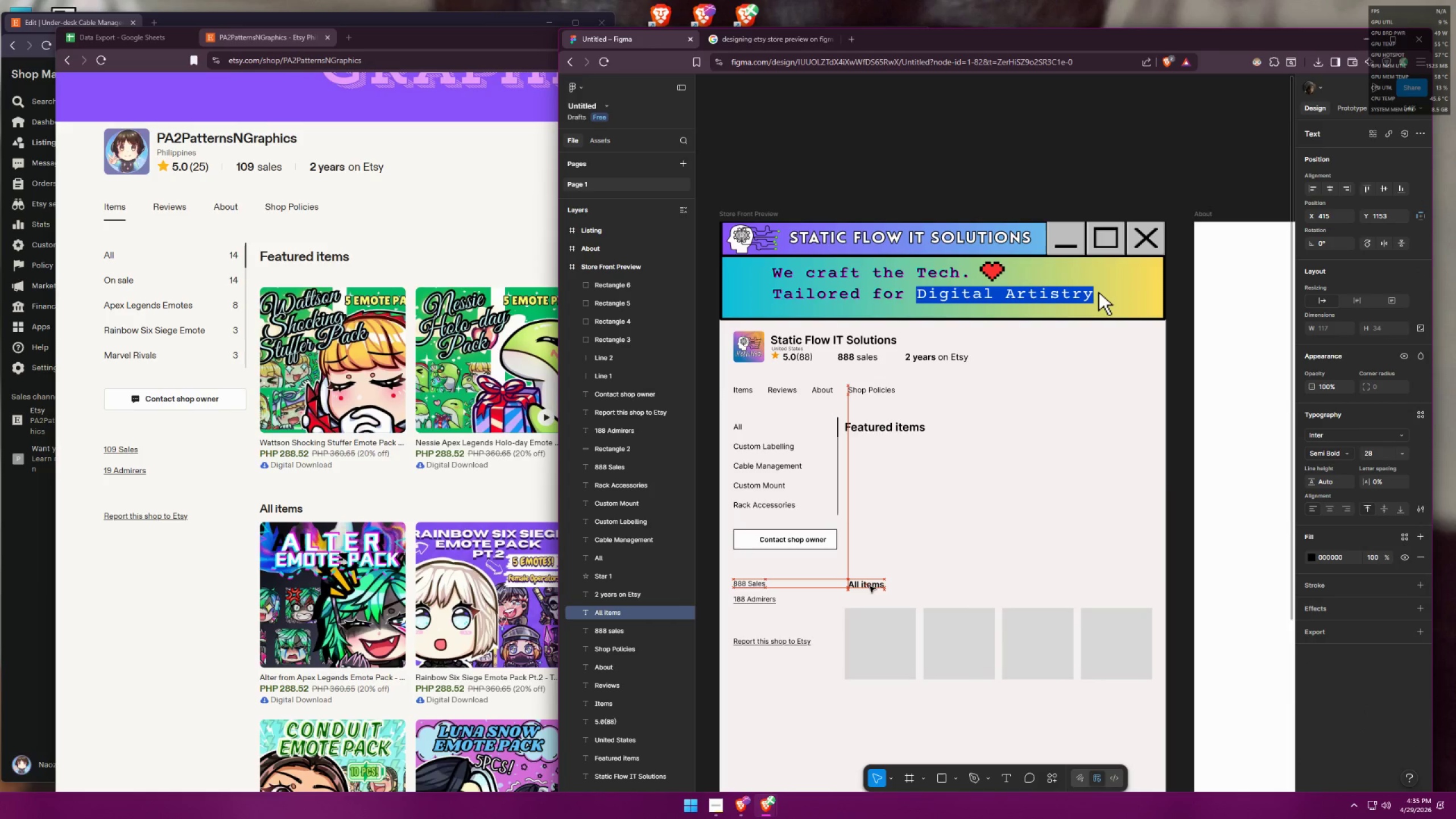 
left_click([932, 575])
 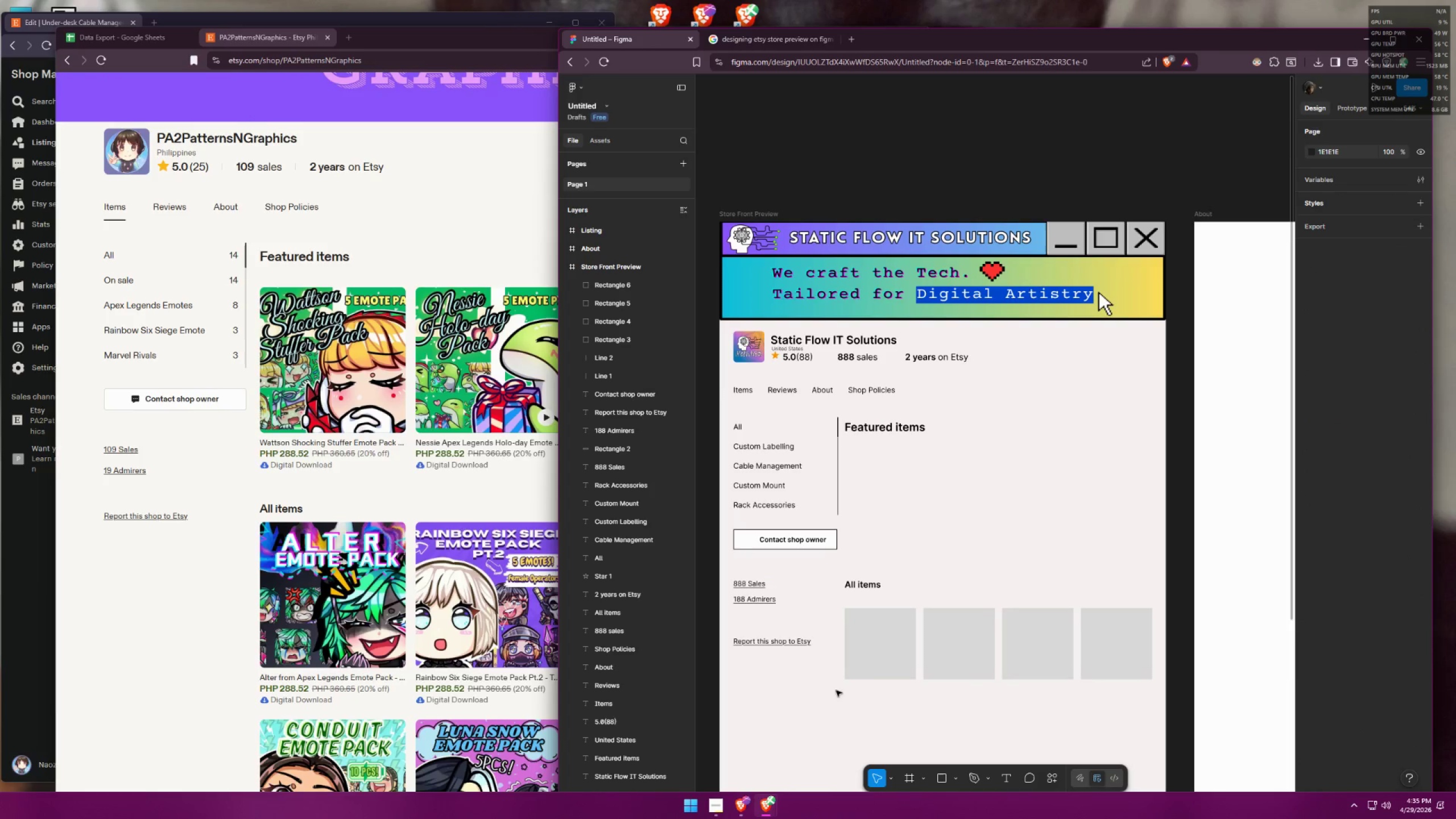 
left_click_drag(start_coordinate=[840, 710], to_coordinate=[1134, 626])
 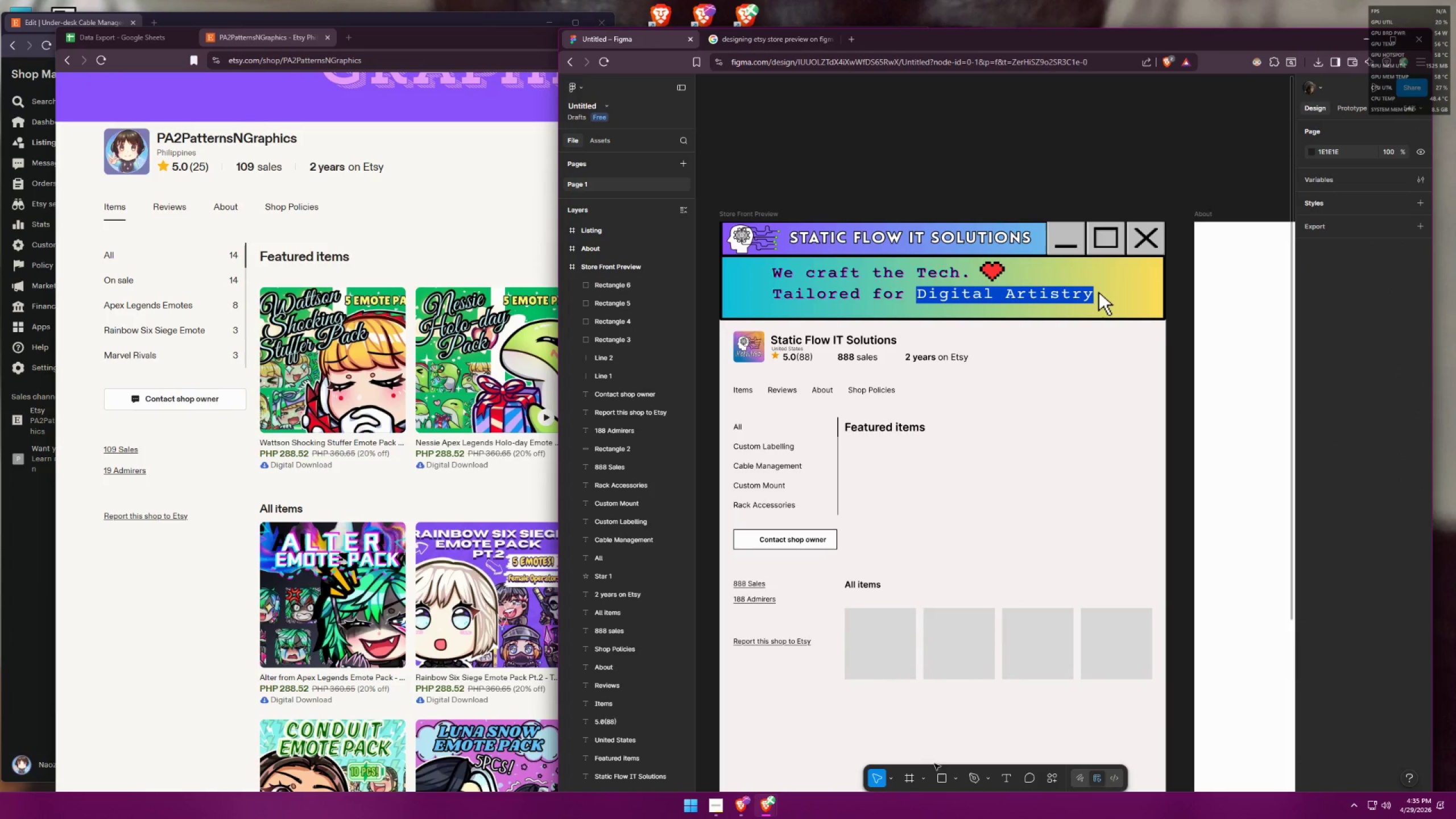 
left_click_drag(start_coordinate=[864, 449], to_coordinate=[962, 559])
 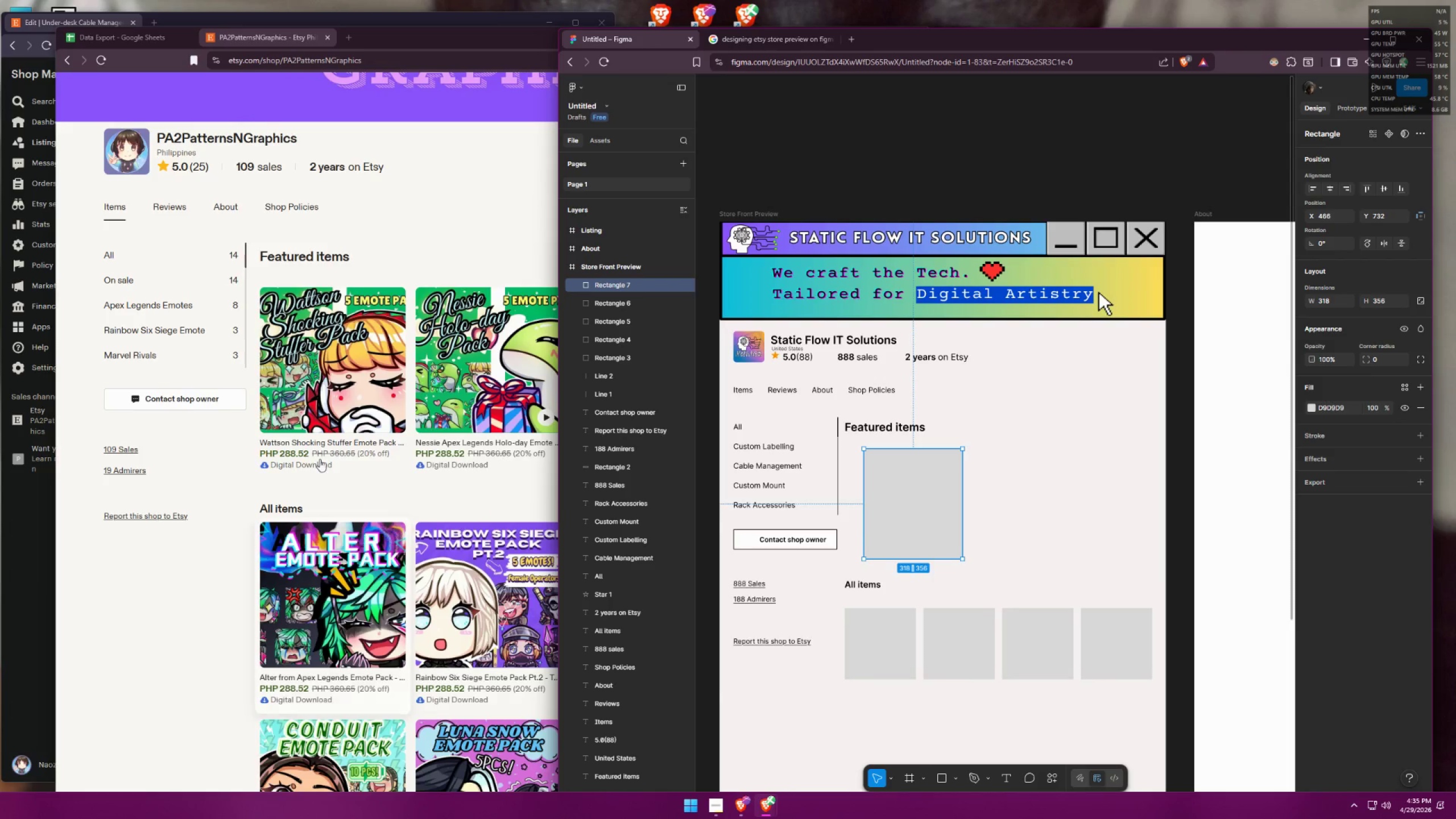 
left_click_drag(start_coordinate=[325, 394], to_coordinate=[213, 638])
 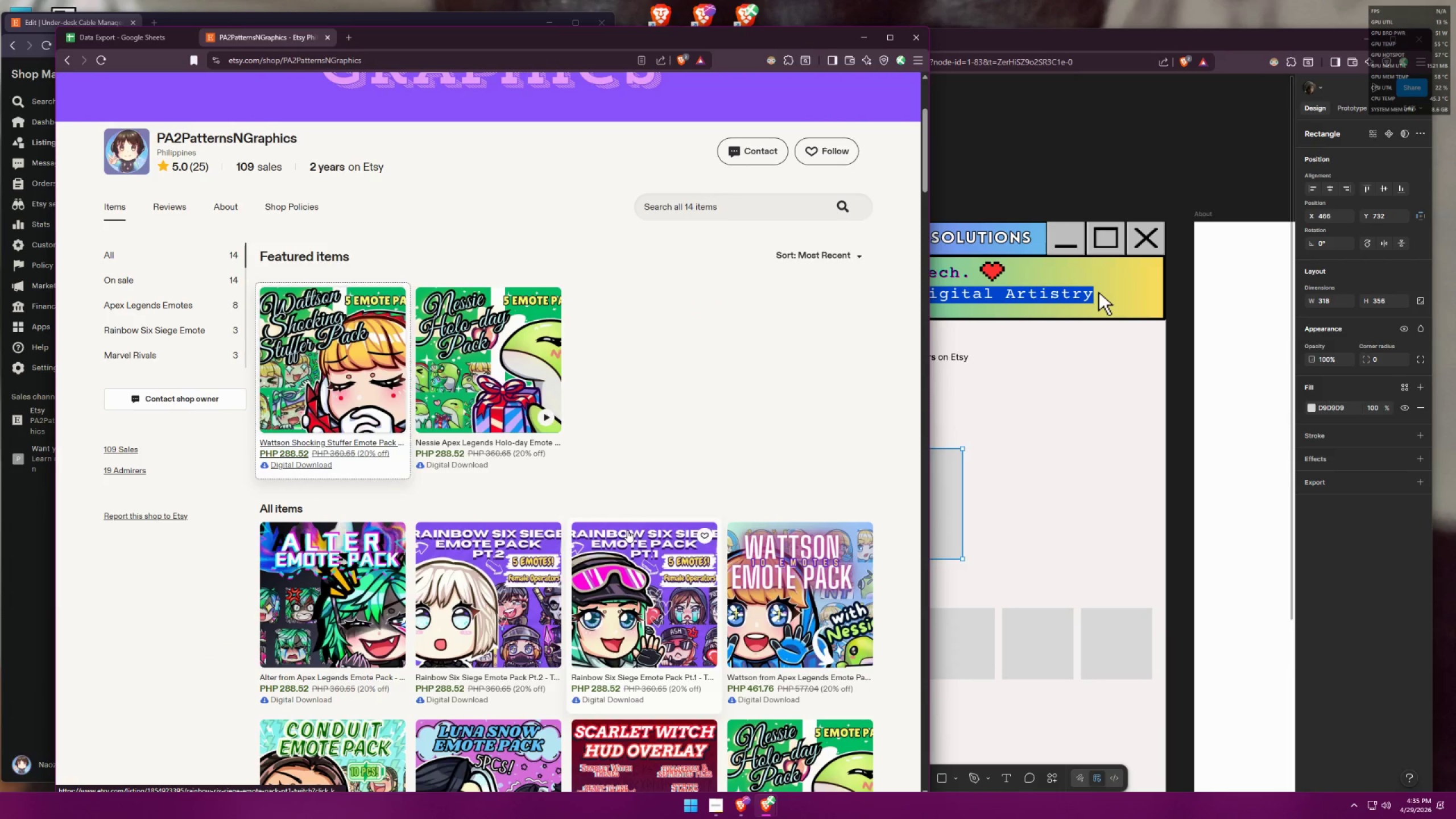 
left_click([638, 494])
 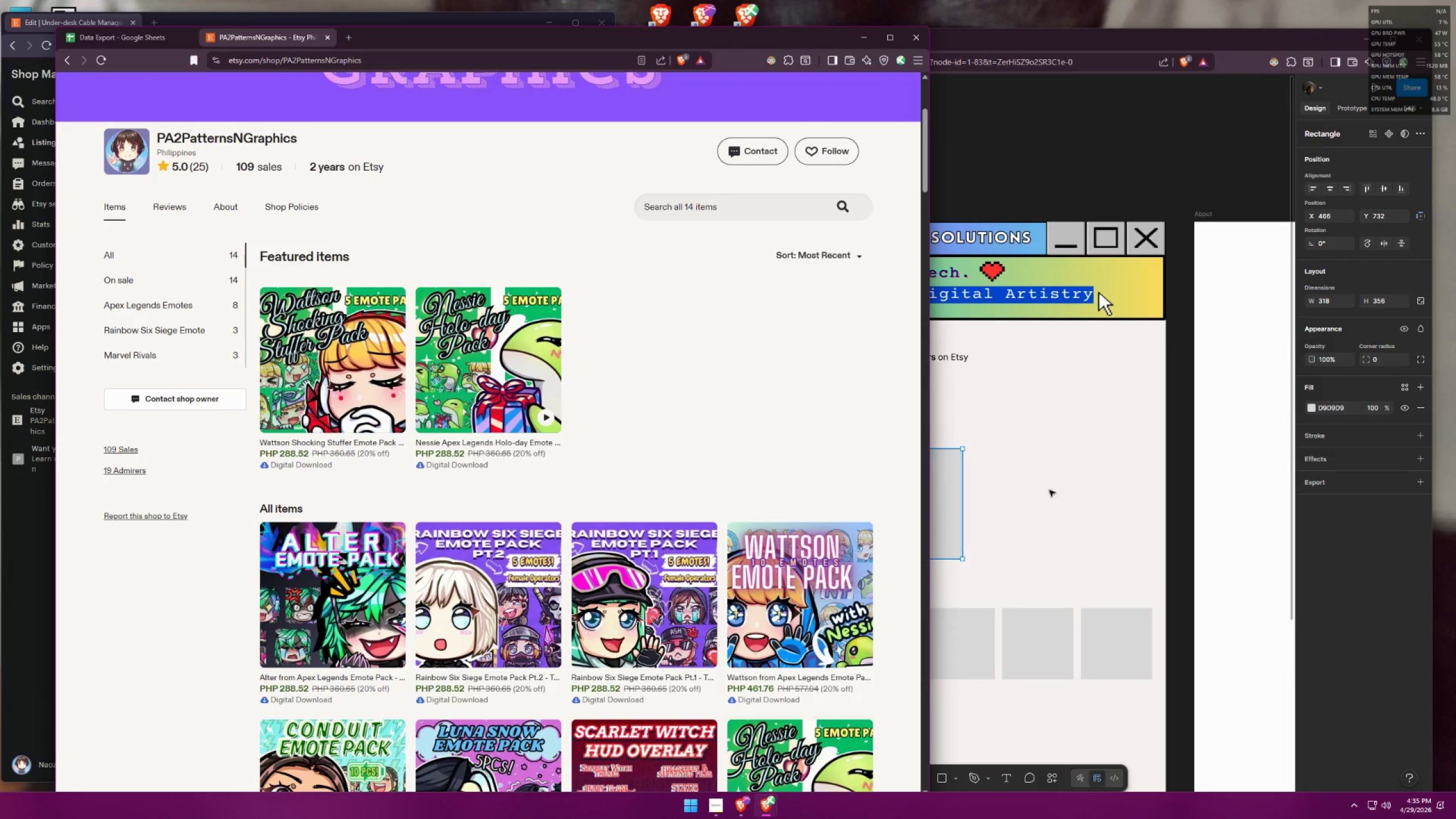 
left_click_drag(start_coordinate=[929, 506], to_coordinate=[917, 499])
 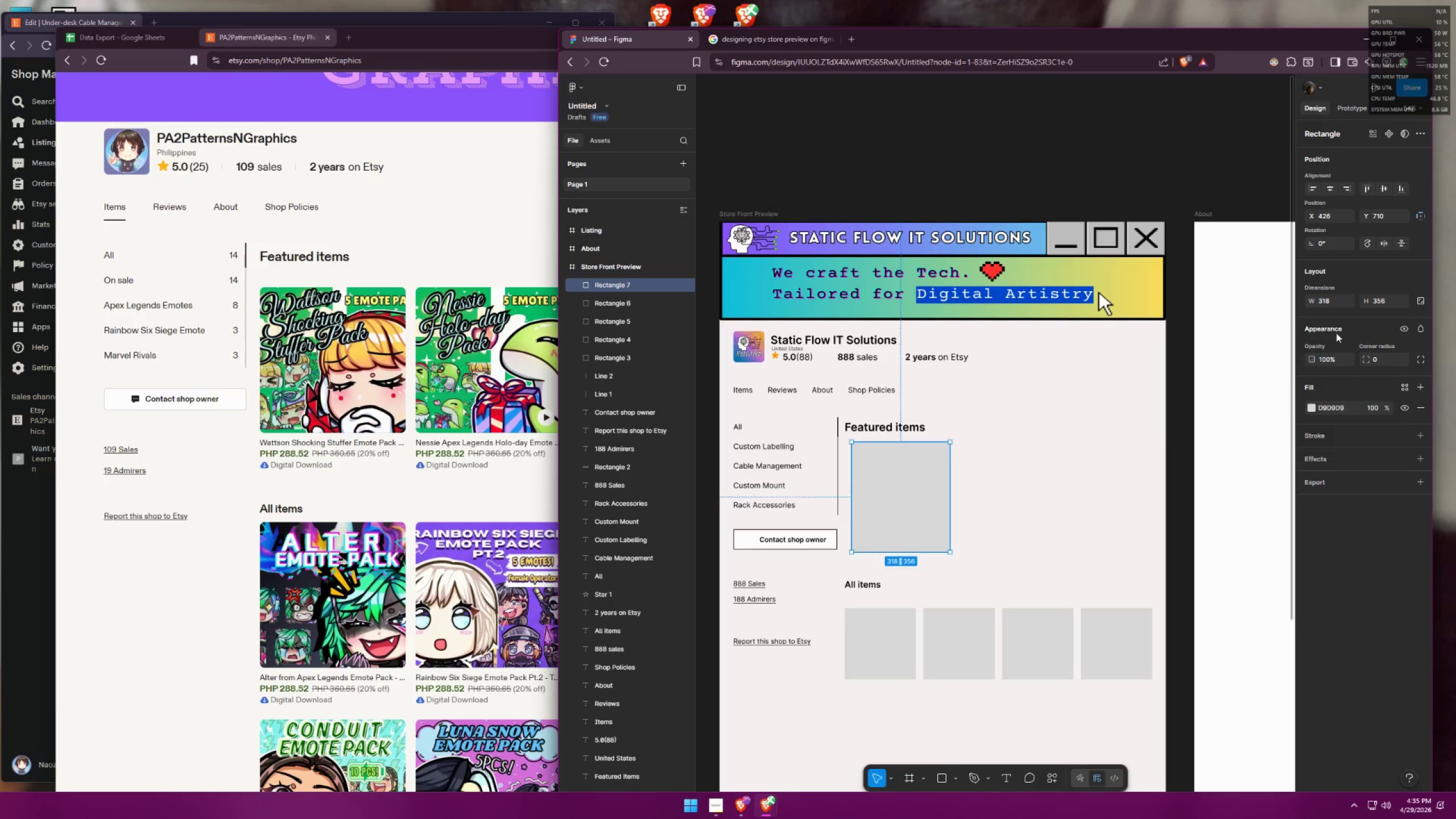 
left_click_drag(start_coordinate=[1339, 301], to_coordinate=[1312, 301])
 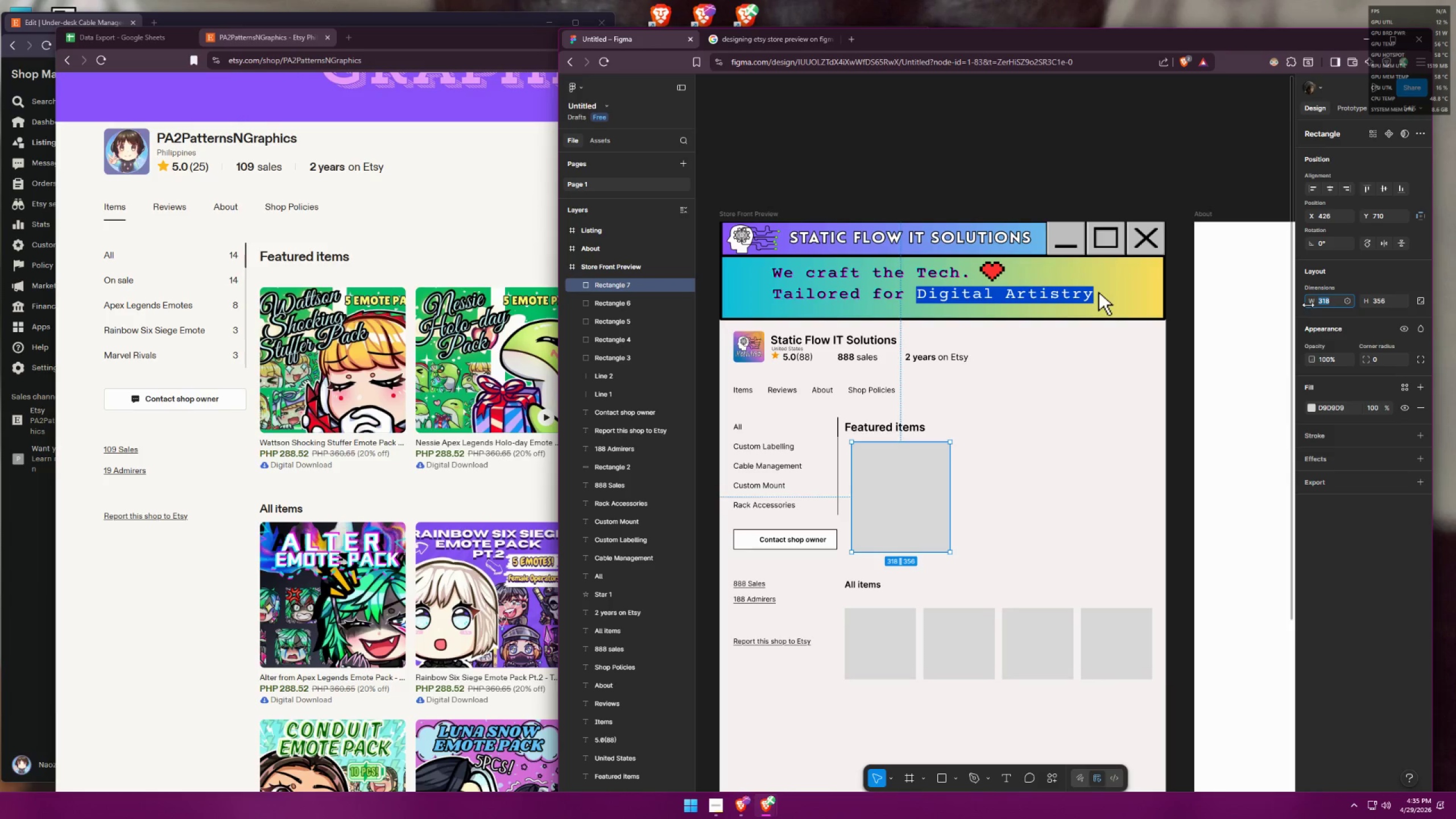 
type(300)
 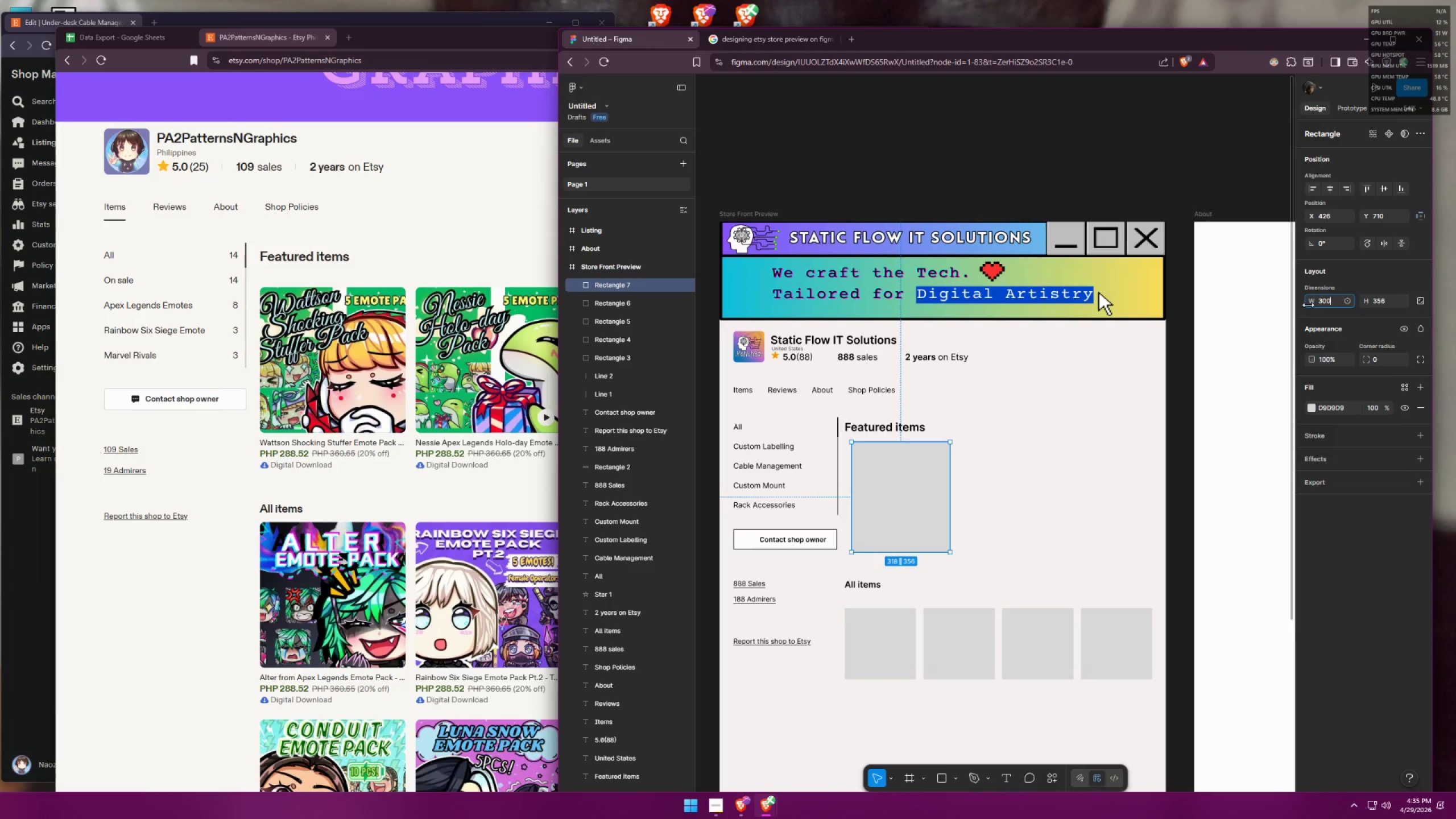 
key(Enter)
 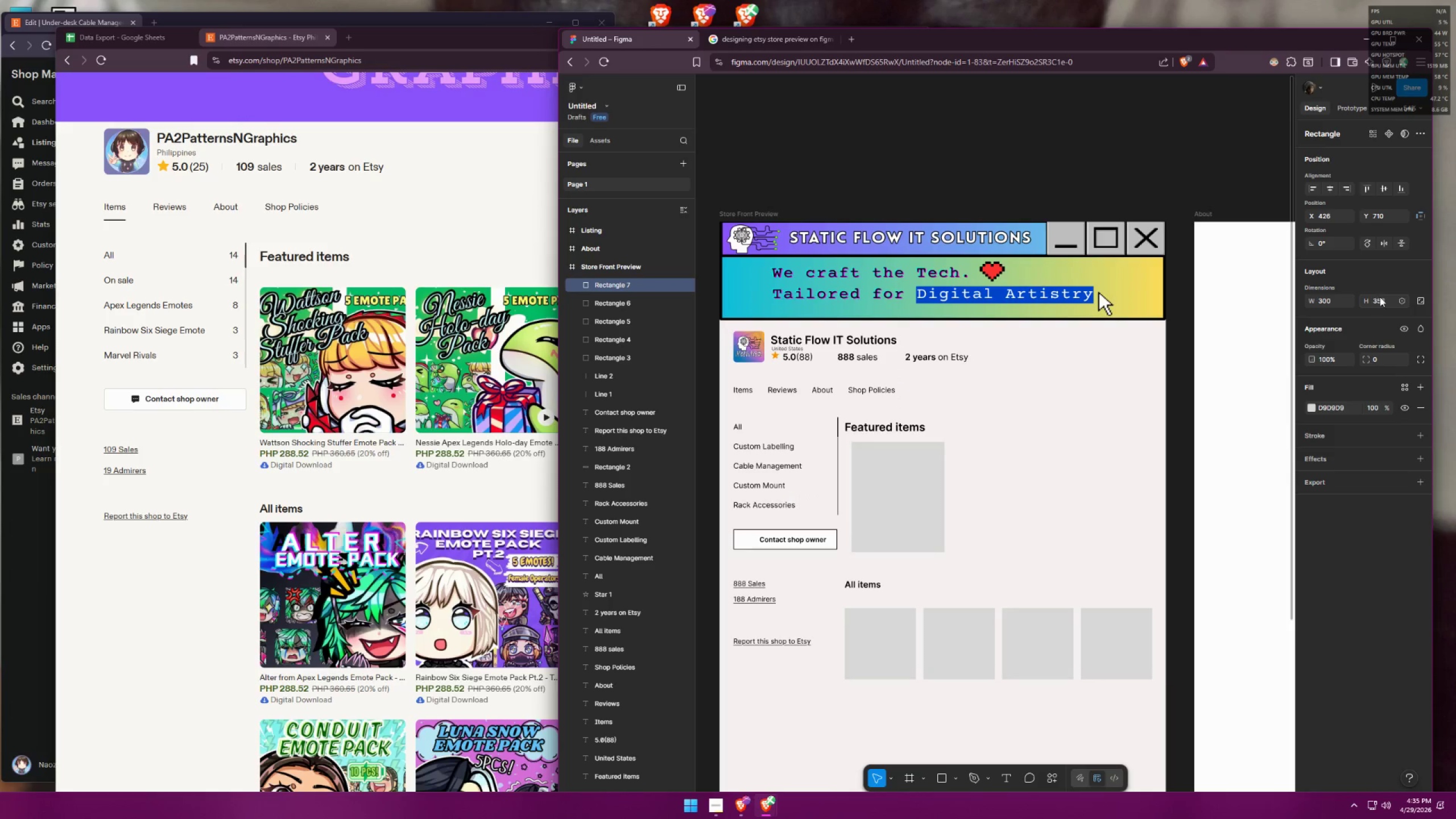 
left_click_drag(start_coordinate=[1387, 300], to_coordinate=[1366, 299])
 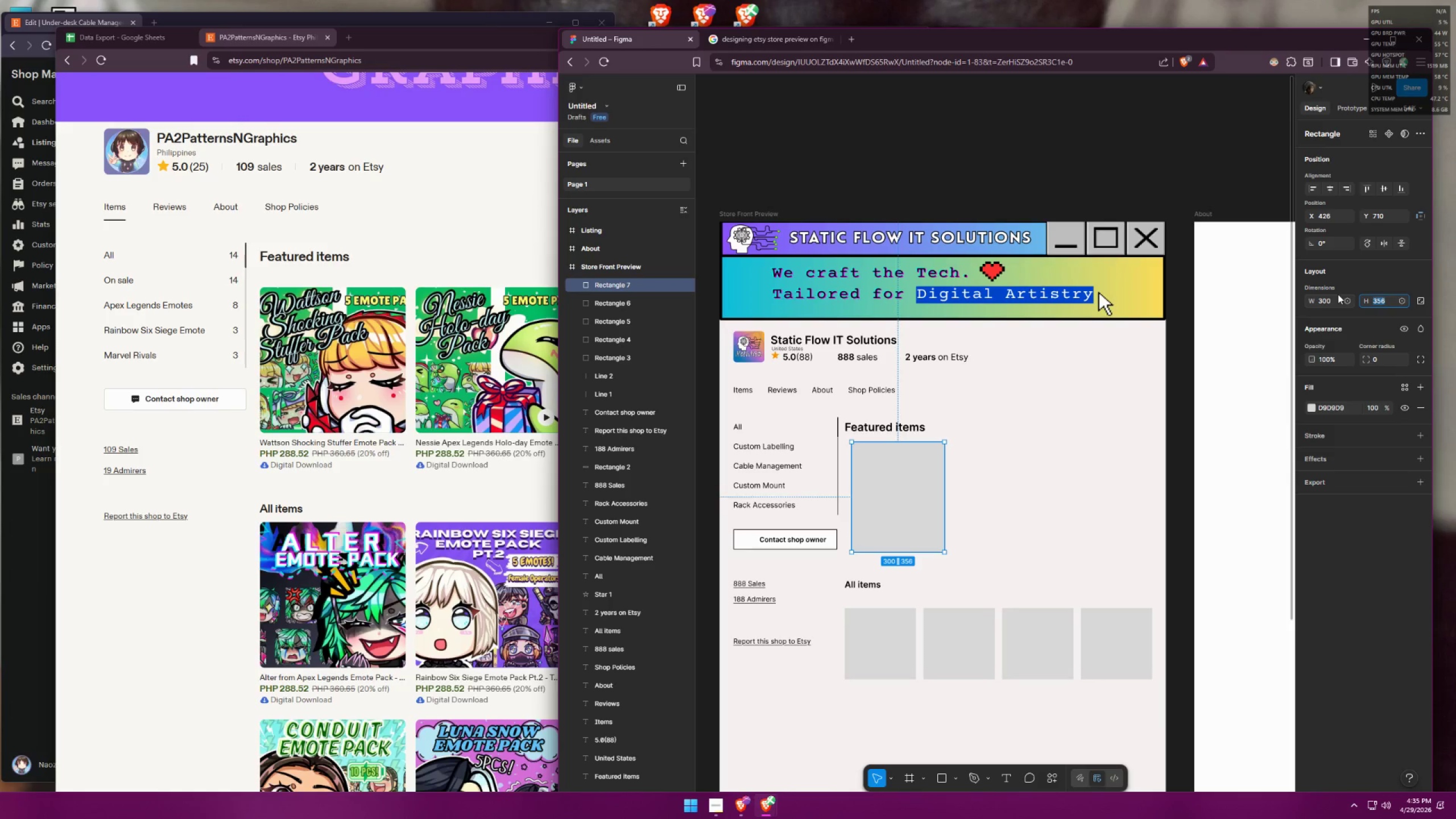 
type(230)
 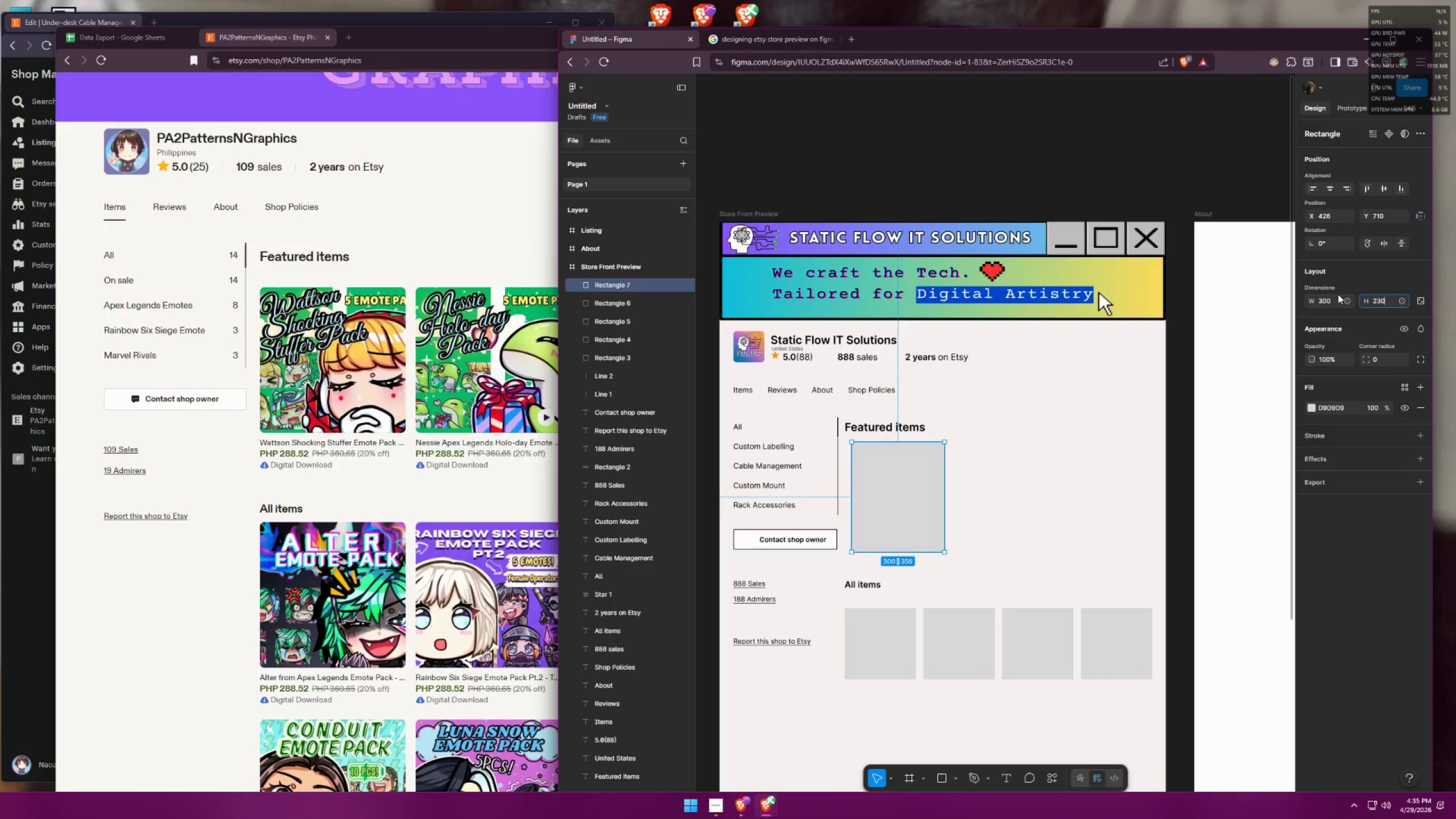 
key(Enter)
 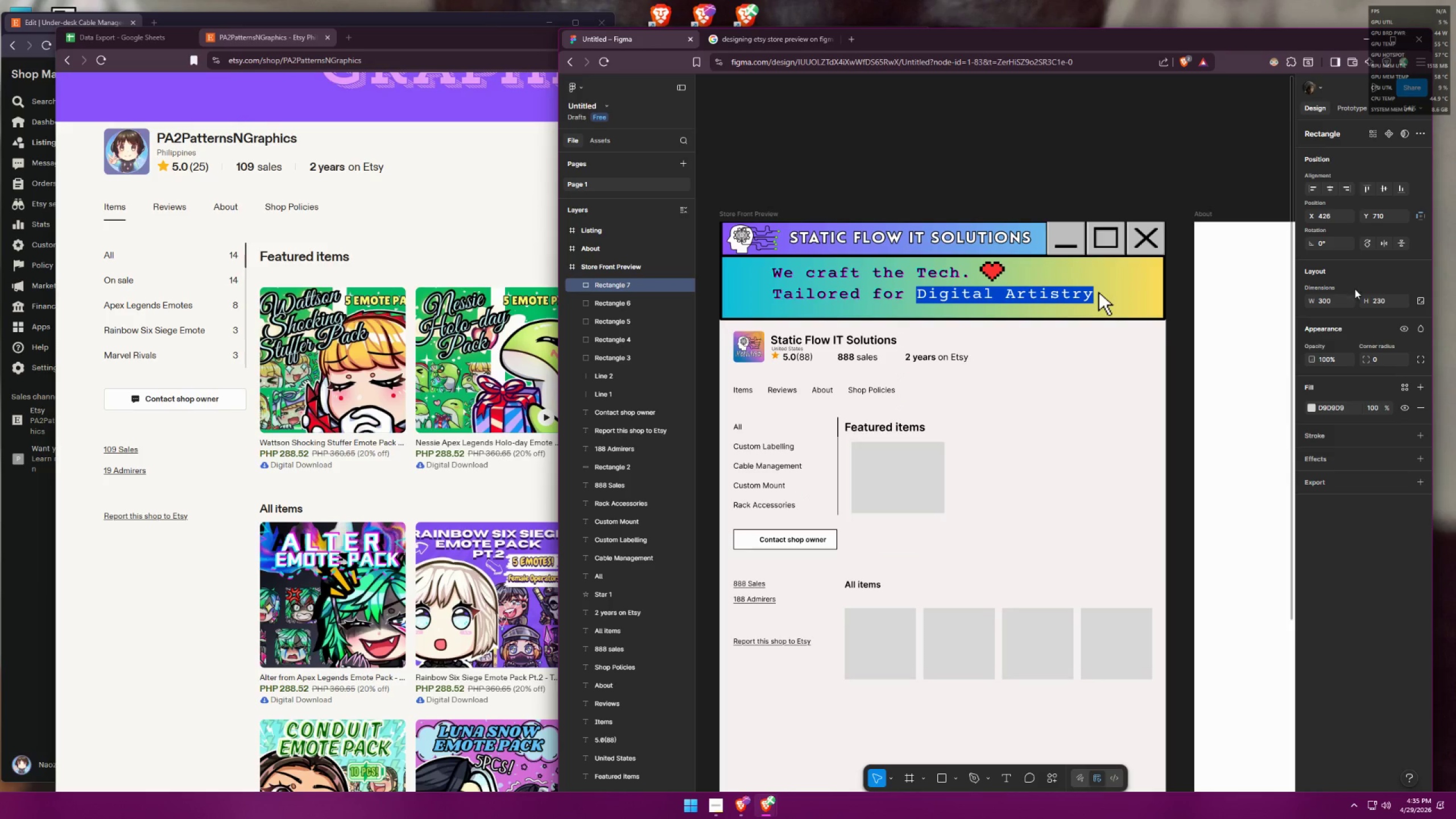 
left_click_drag(start_coordinate=[1388, 300], to_coordinate=[1364, 301])
 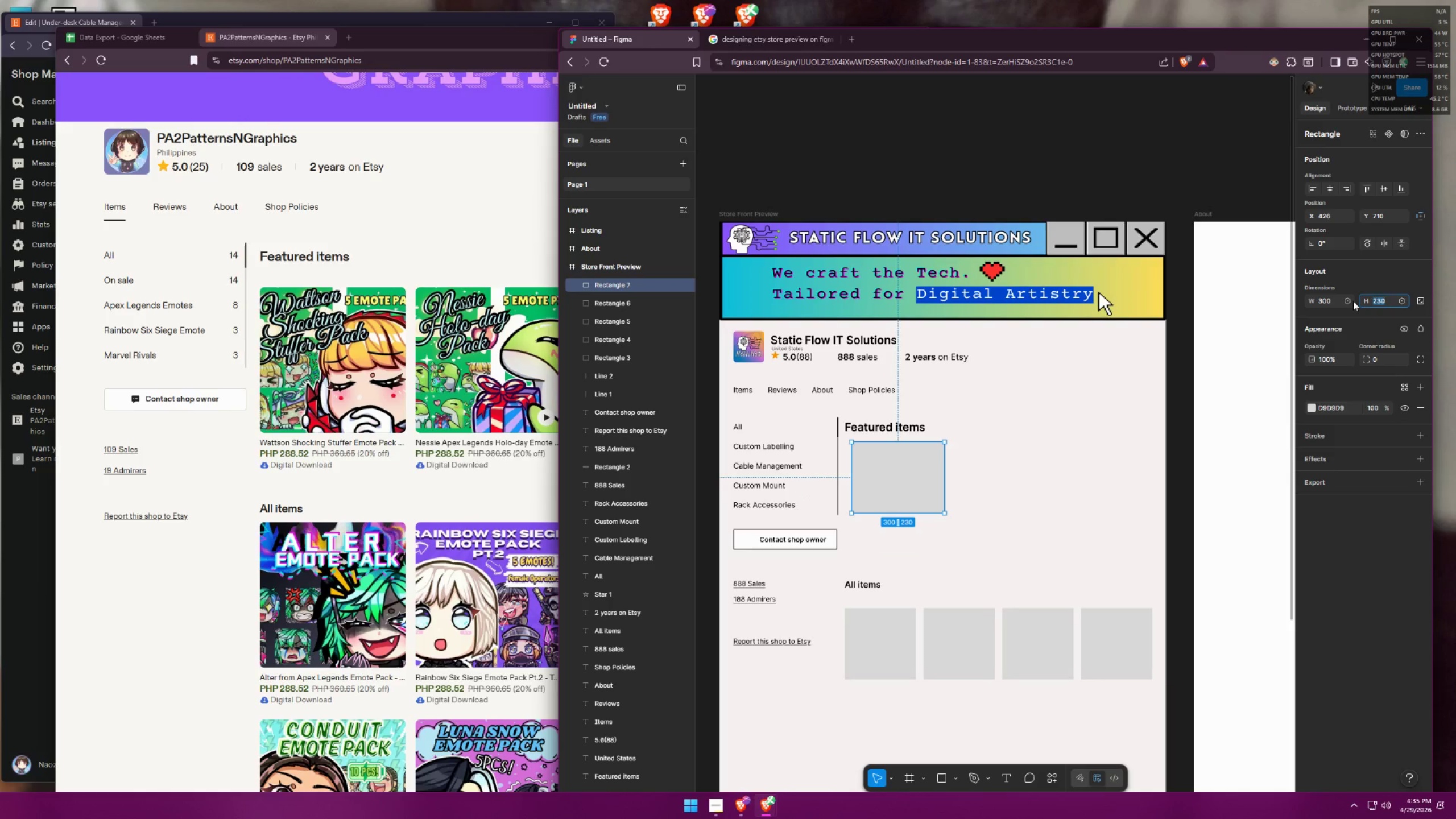 
type(260)
 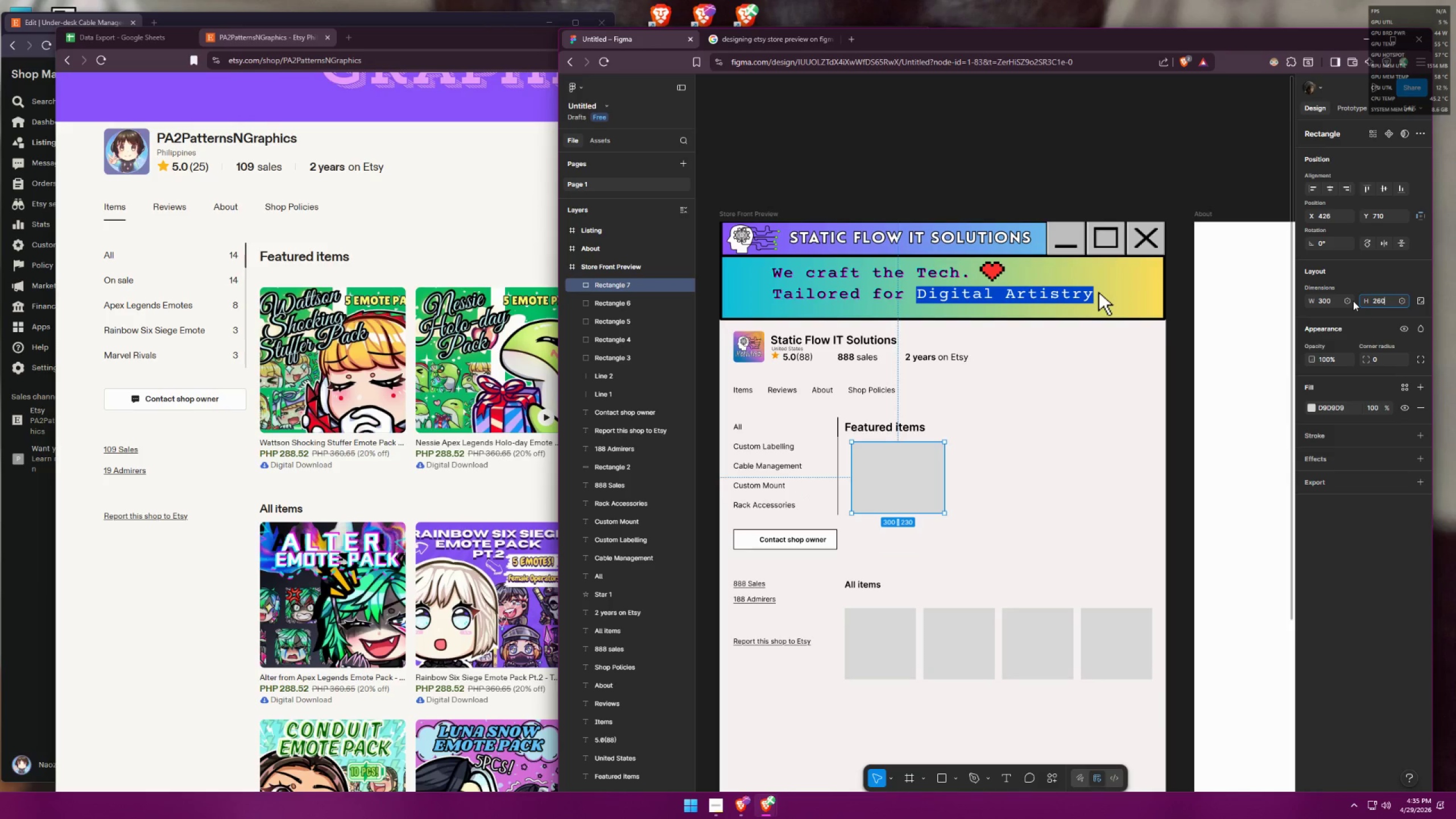 
key(Enter)
 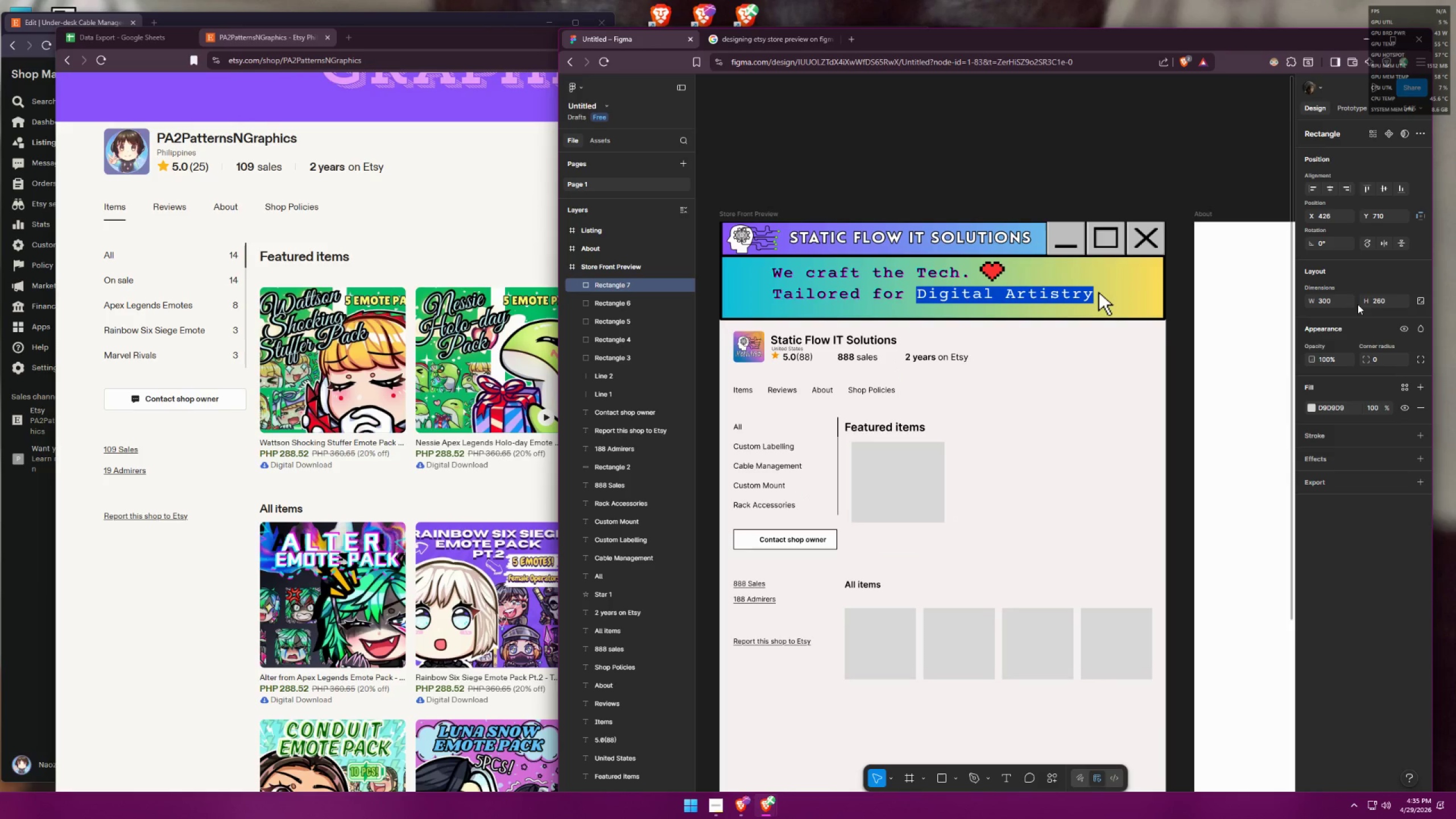 
left_click_drag(start_coordinate=[1389, 297], to_coordinate=[1362, 296])
 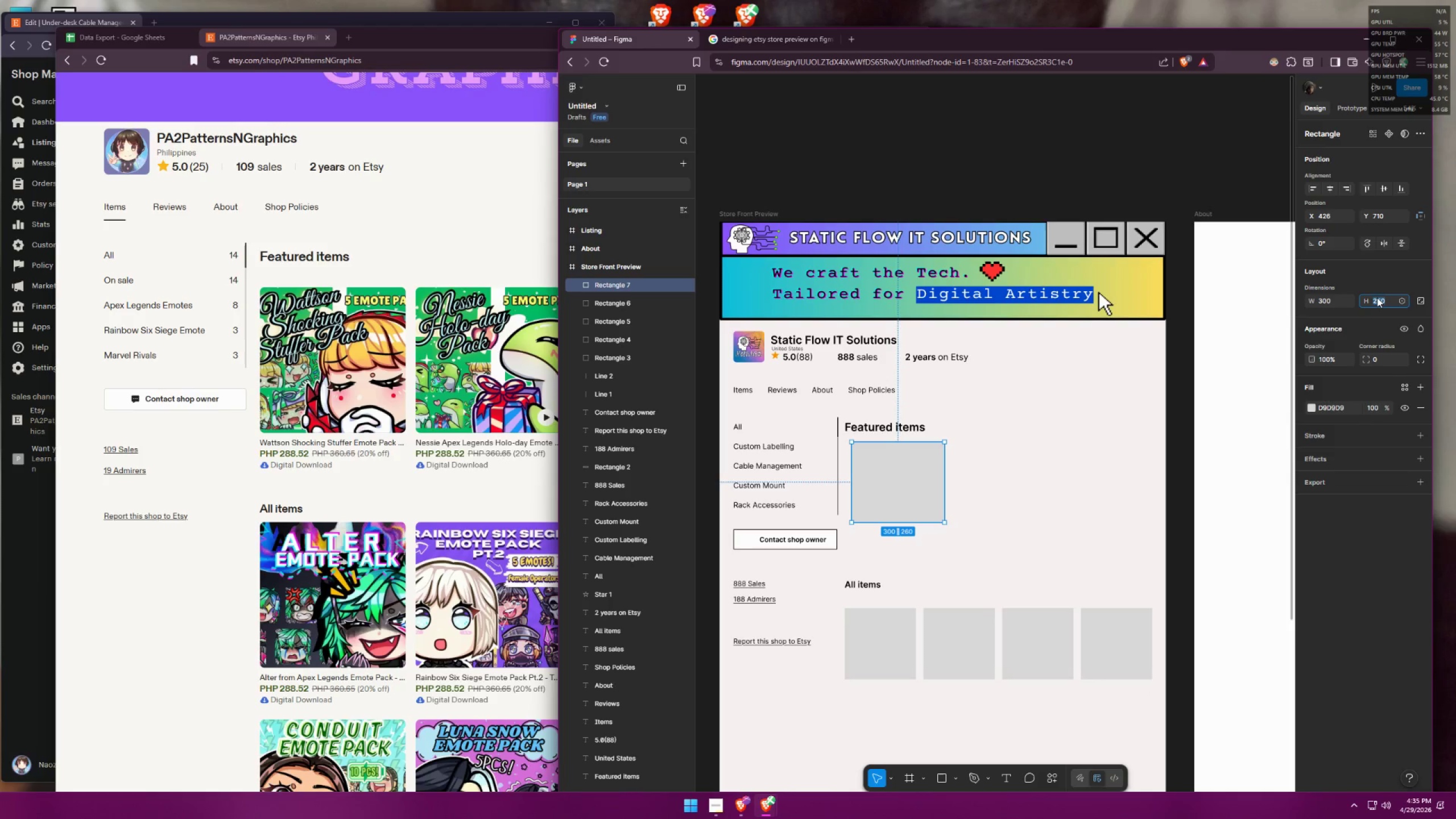 
type(280)
 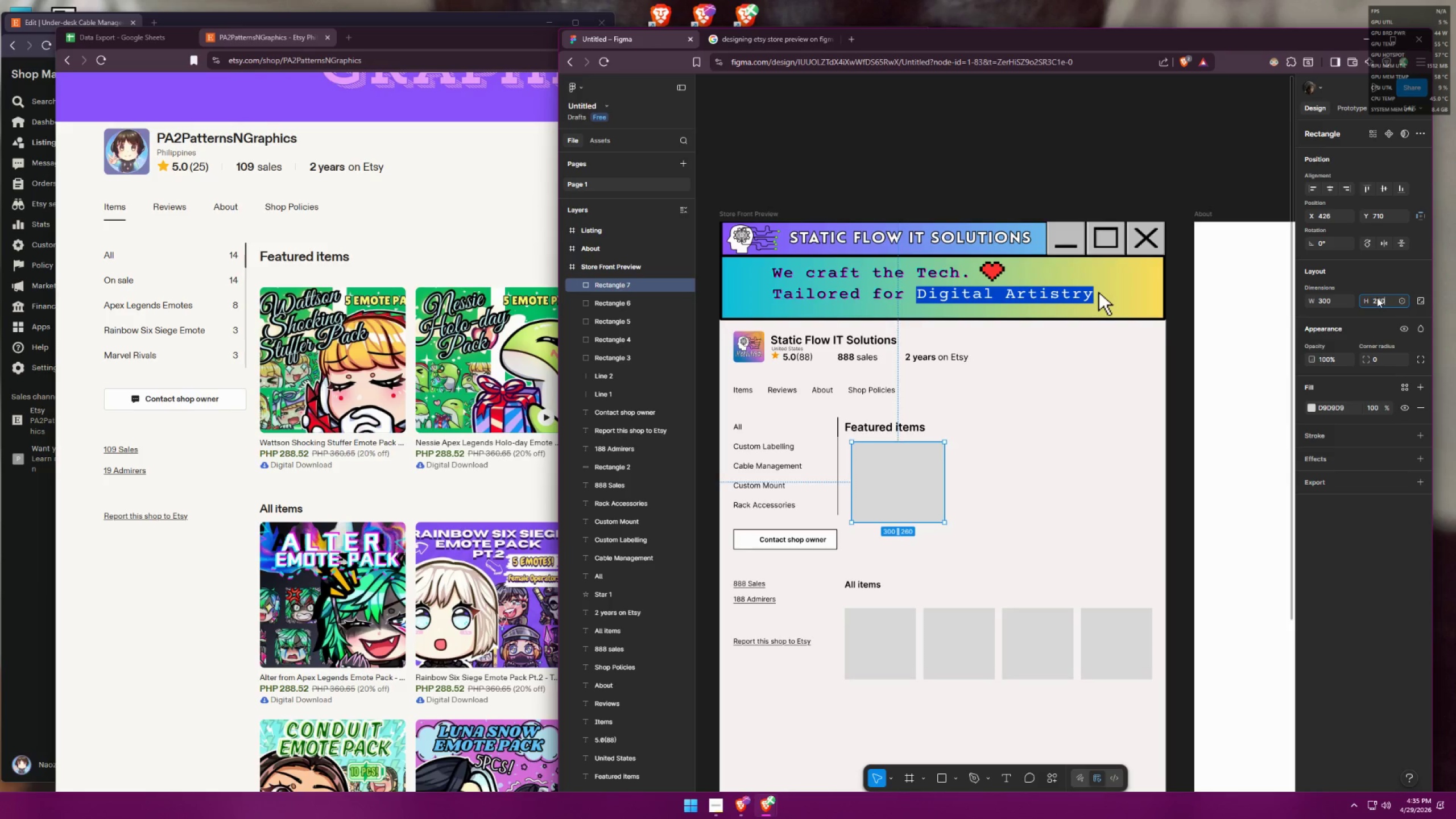 
key(Enter)
 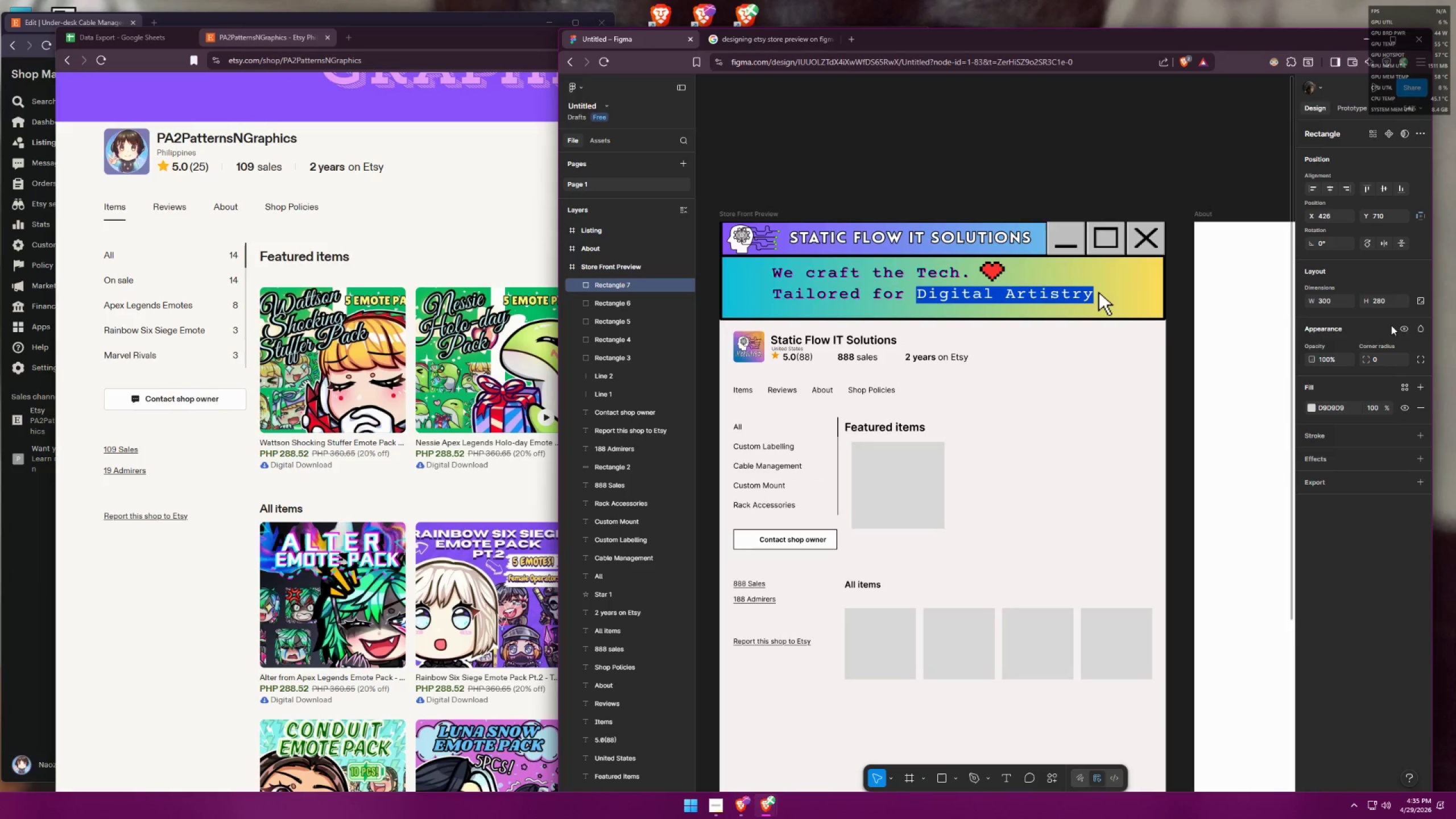 
left_click_drag(start_coordinate=[1386, 304], to_coordinate=[1335, 296])
 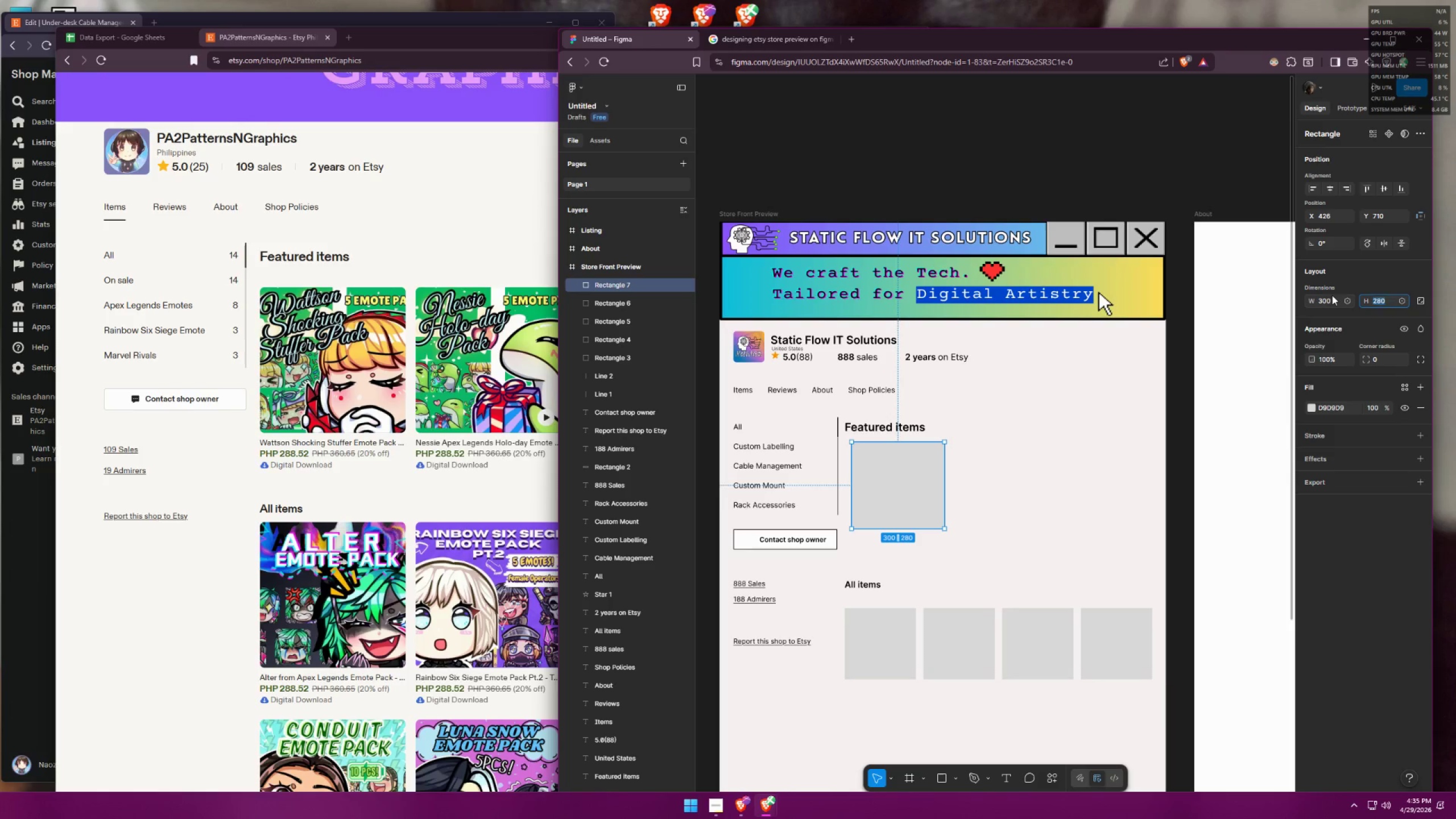 
type(290)
 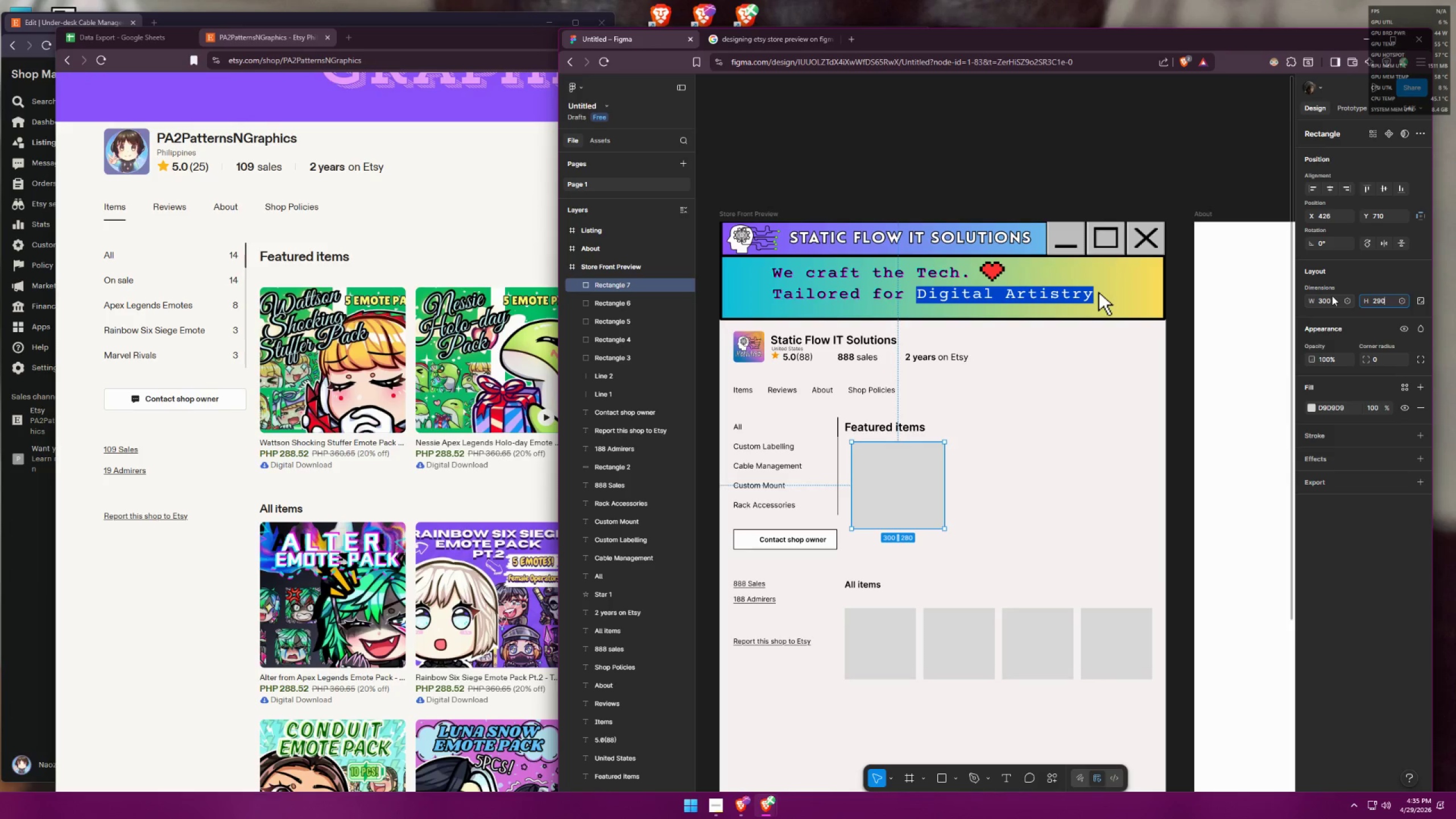 
key(Enter)
 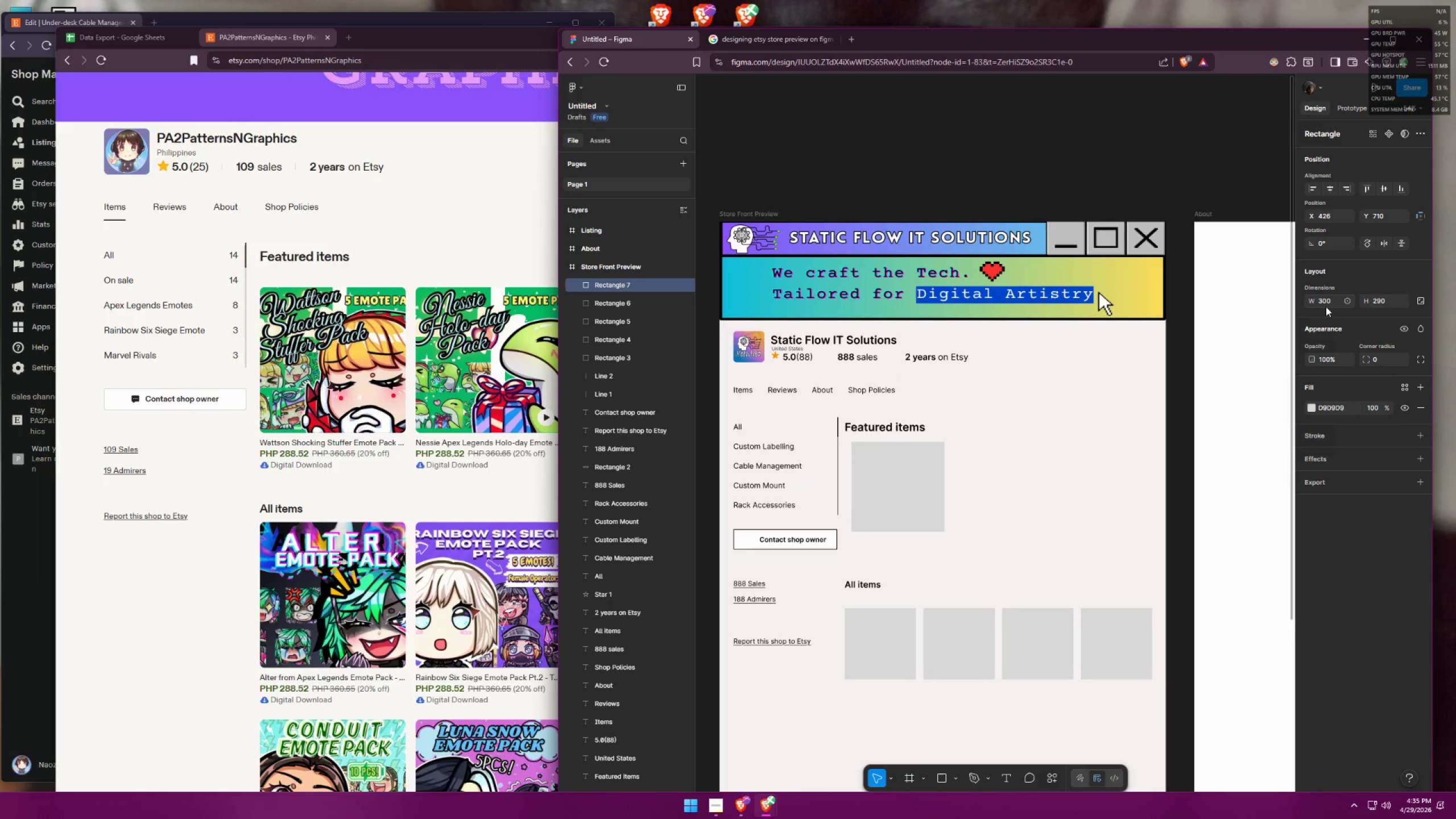 
left_click_drag(start_coordinate=[1331, 303], to_coordinate=[1310, 300])
 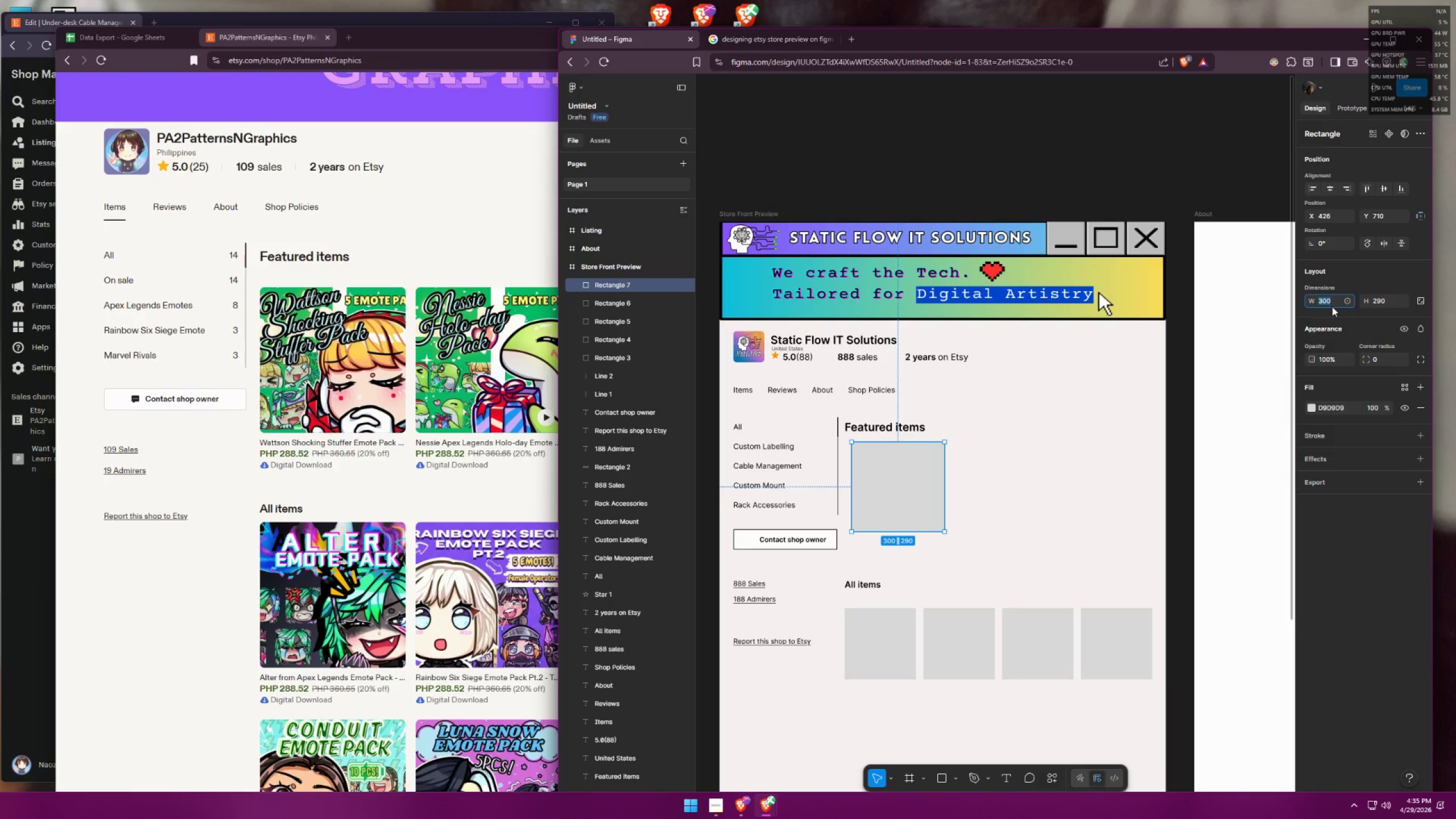 
type(320)
 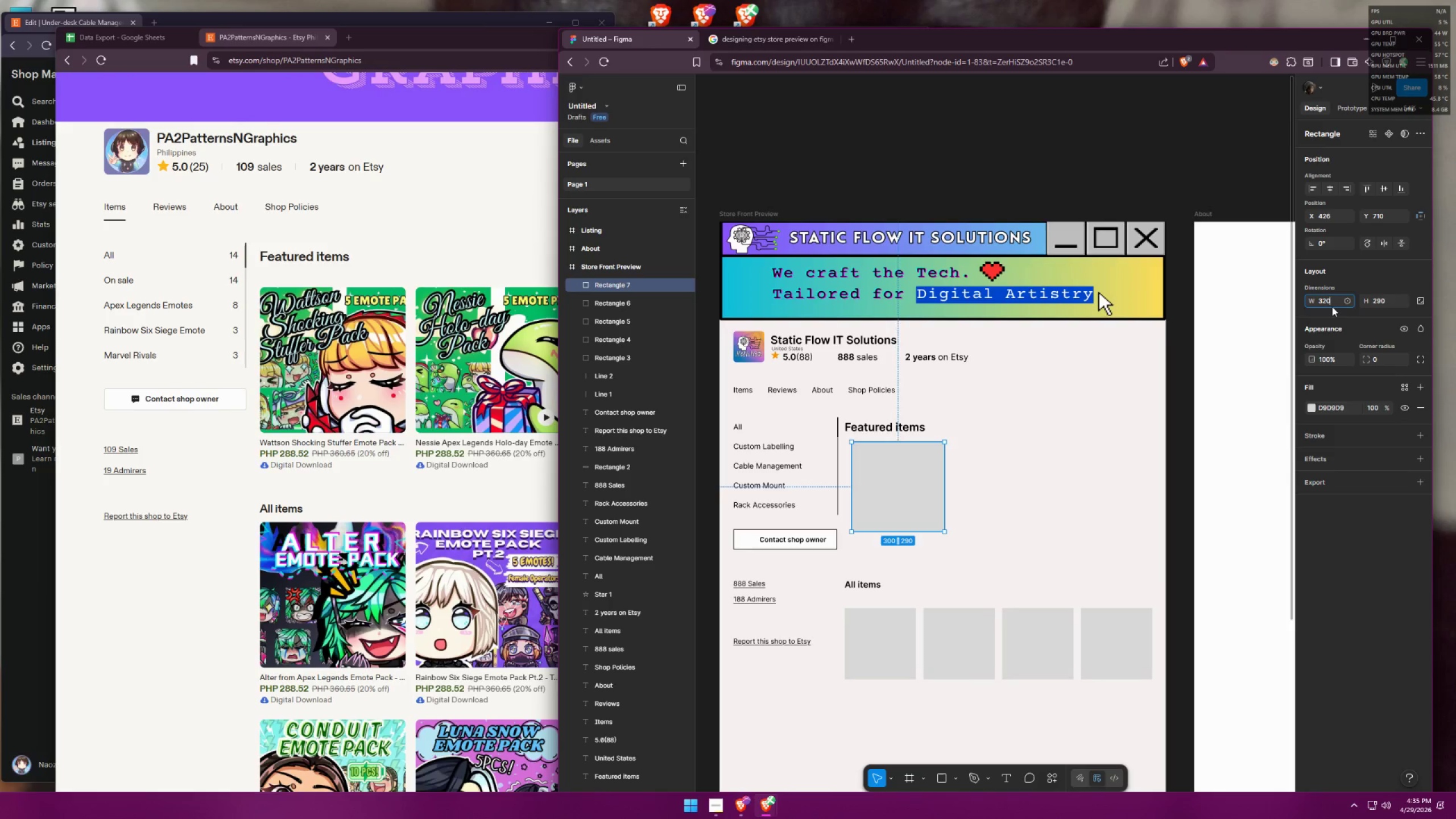 
key(Enter)
 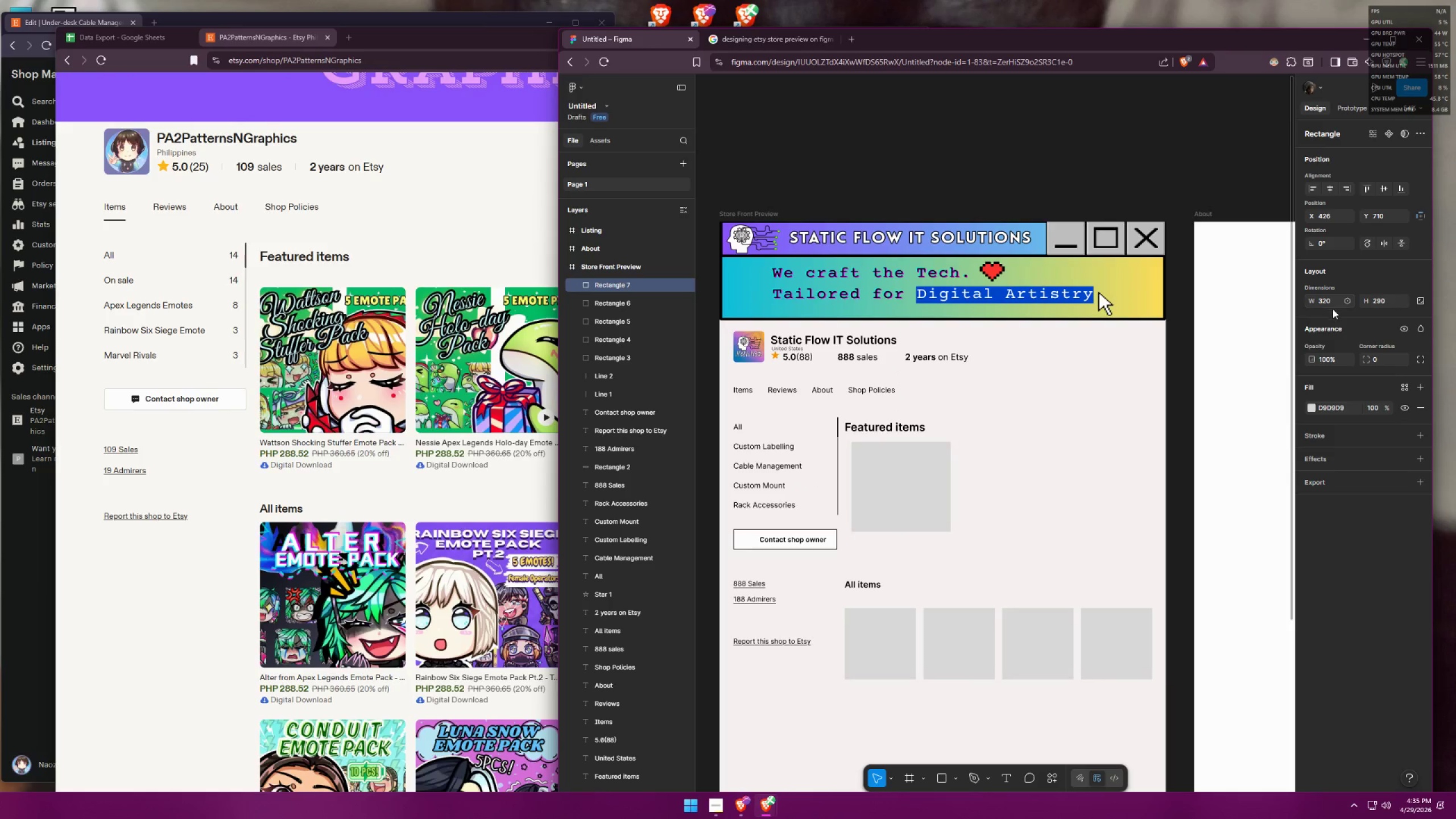 
key(Control+ControlLeft)
 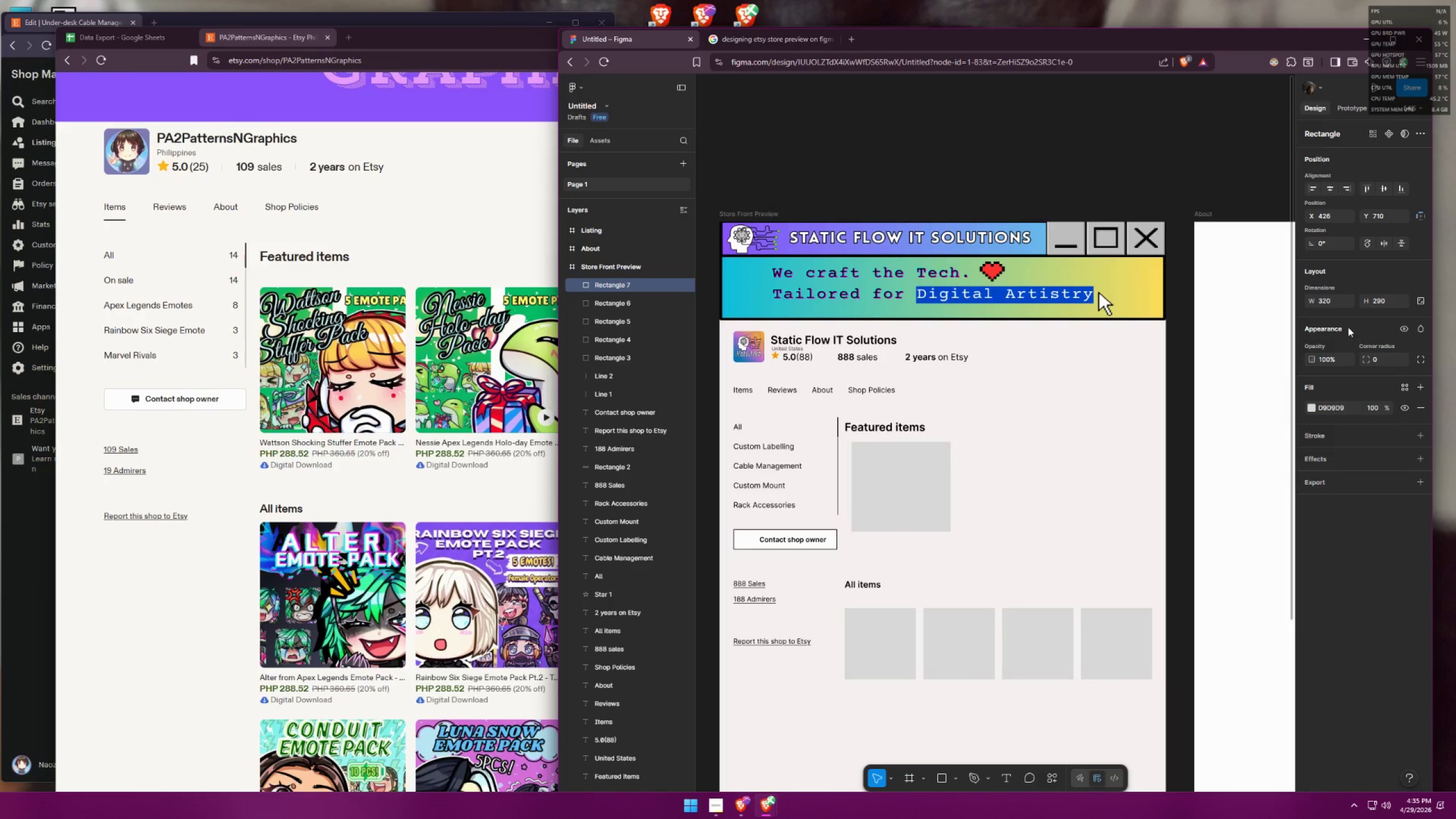 
key(Control+Z)
 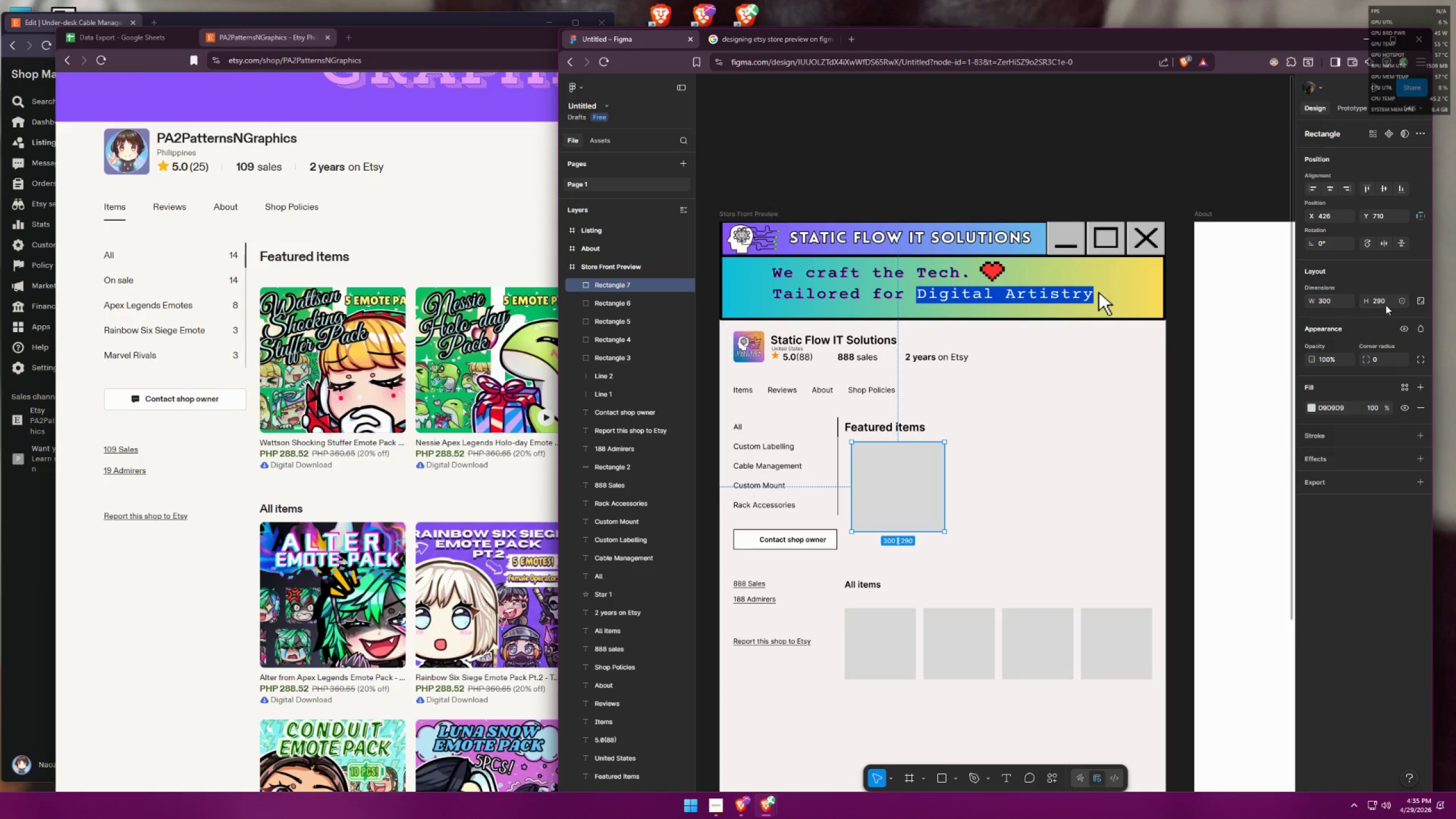 
left_click_drag(start_coordinate=[1388, 302], to_coordinate=[1357, 301])
 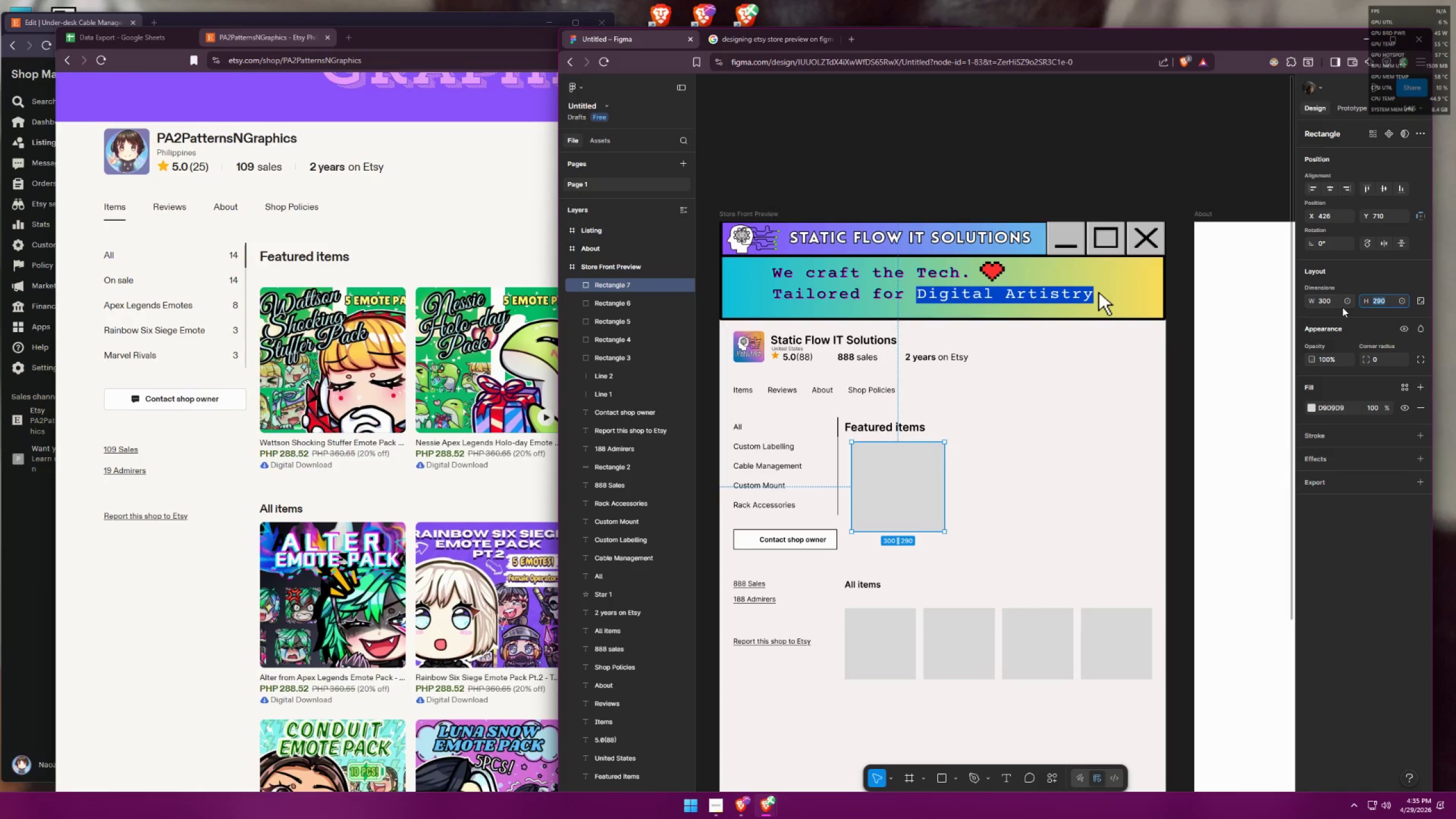 
type(310)
 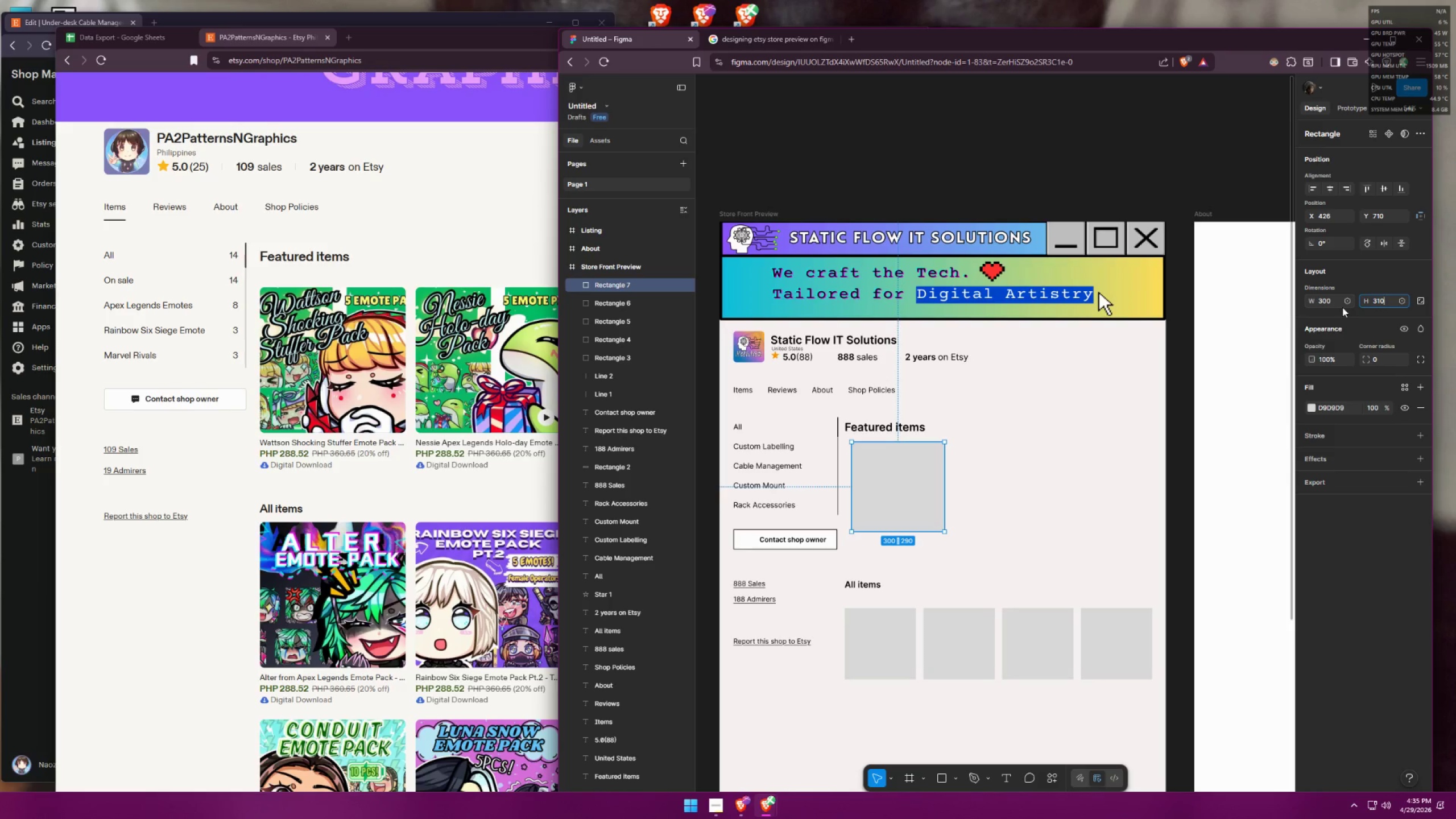 
key(Enter)
 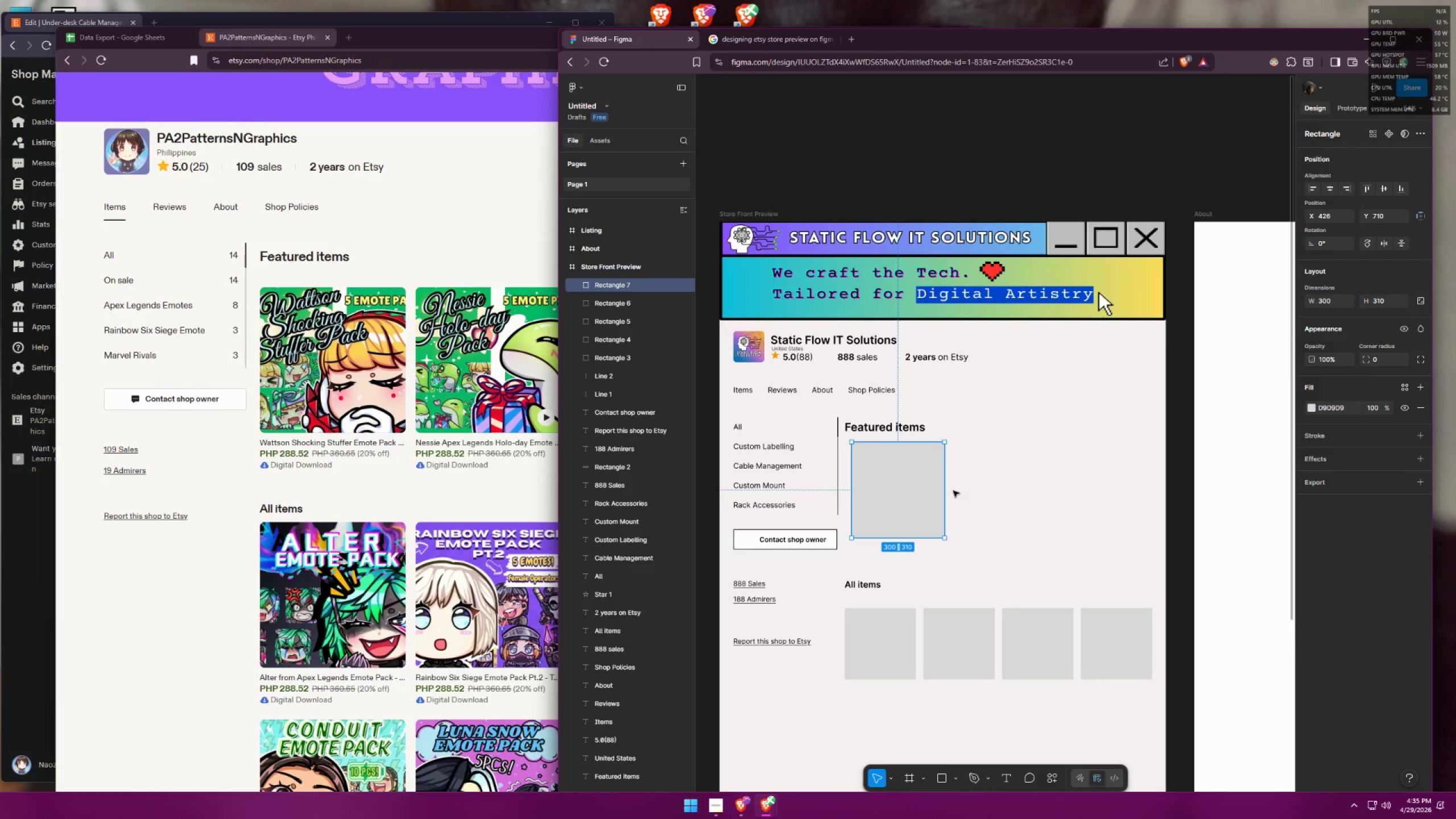 
left_click_drag(start_coordinate=[947, 489], to_coordinate=[950, 489])
 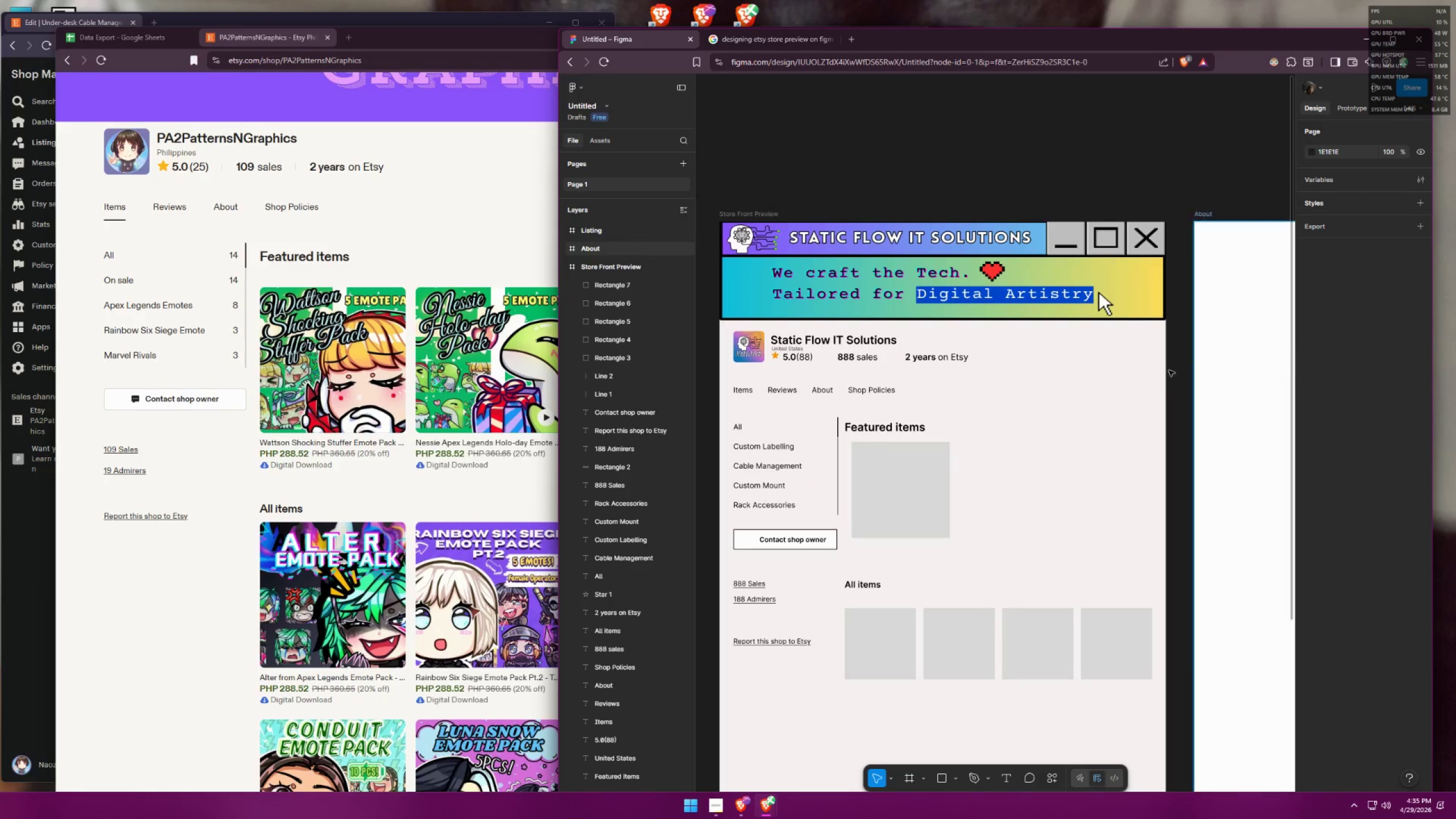 
left_click([913, 479])
 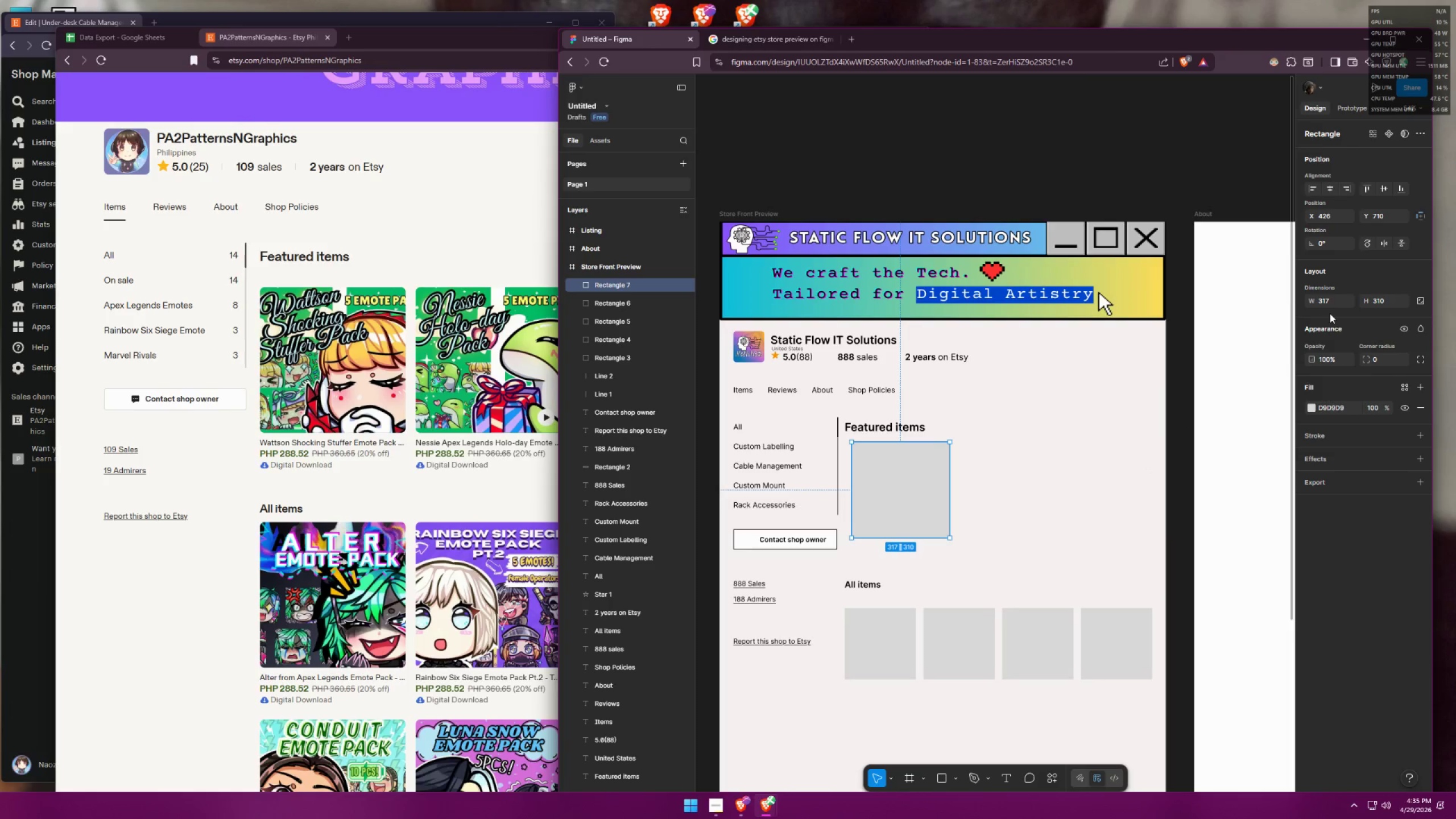 
left_click_drag(start_coordinate=[1331, 301], to_coordinate=[1305, 299])
 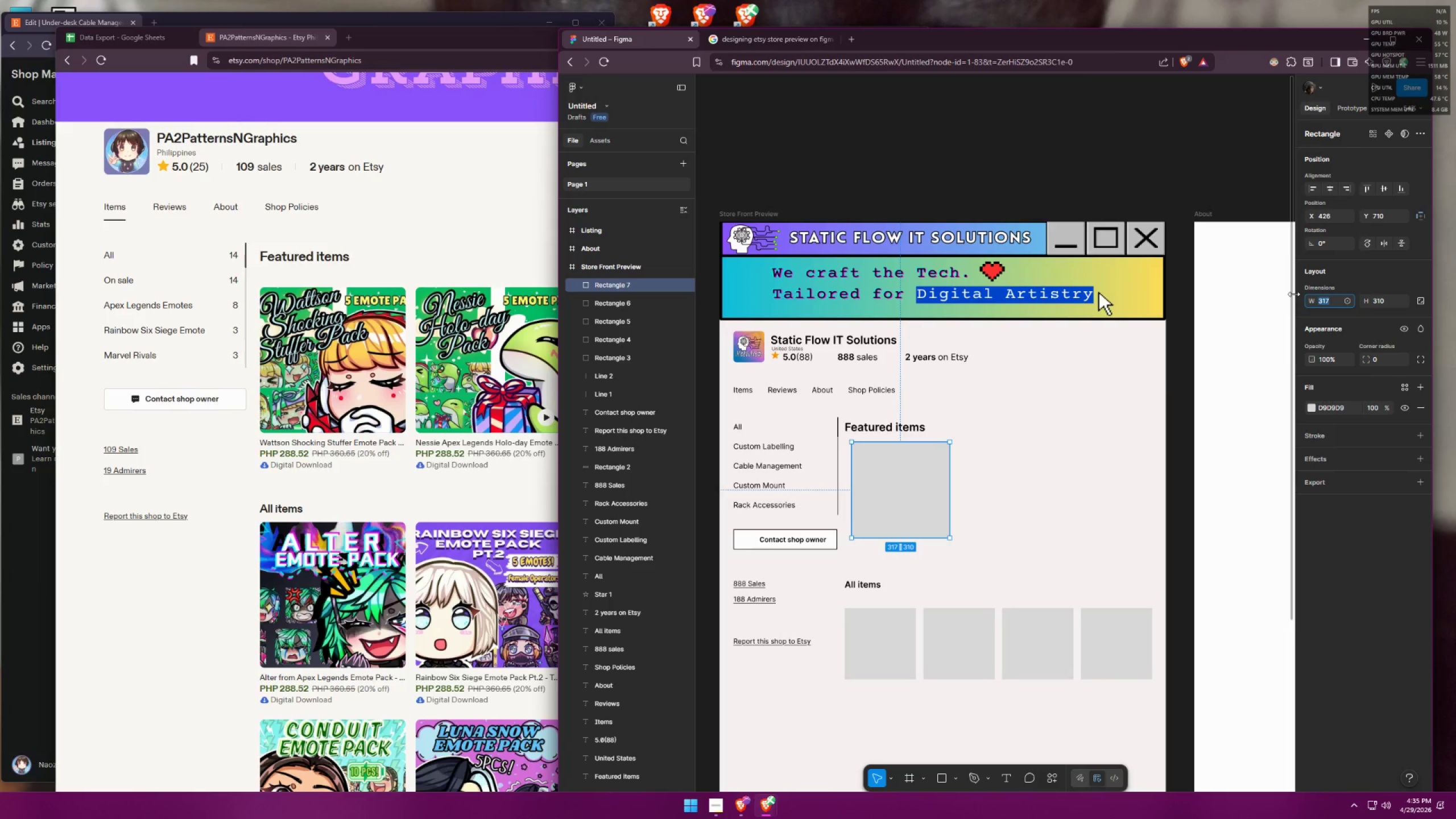 
type(320)
 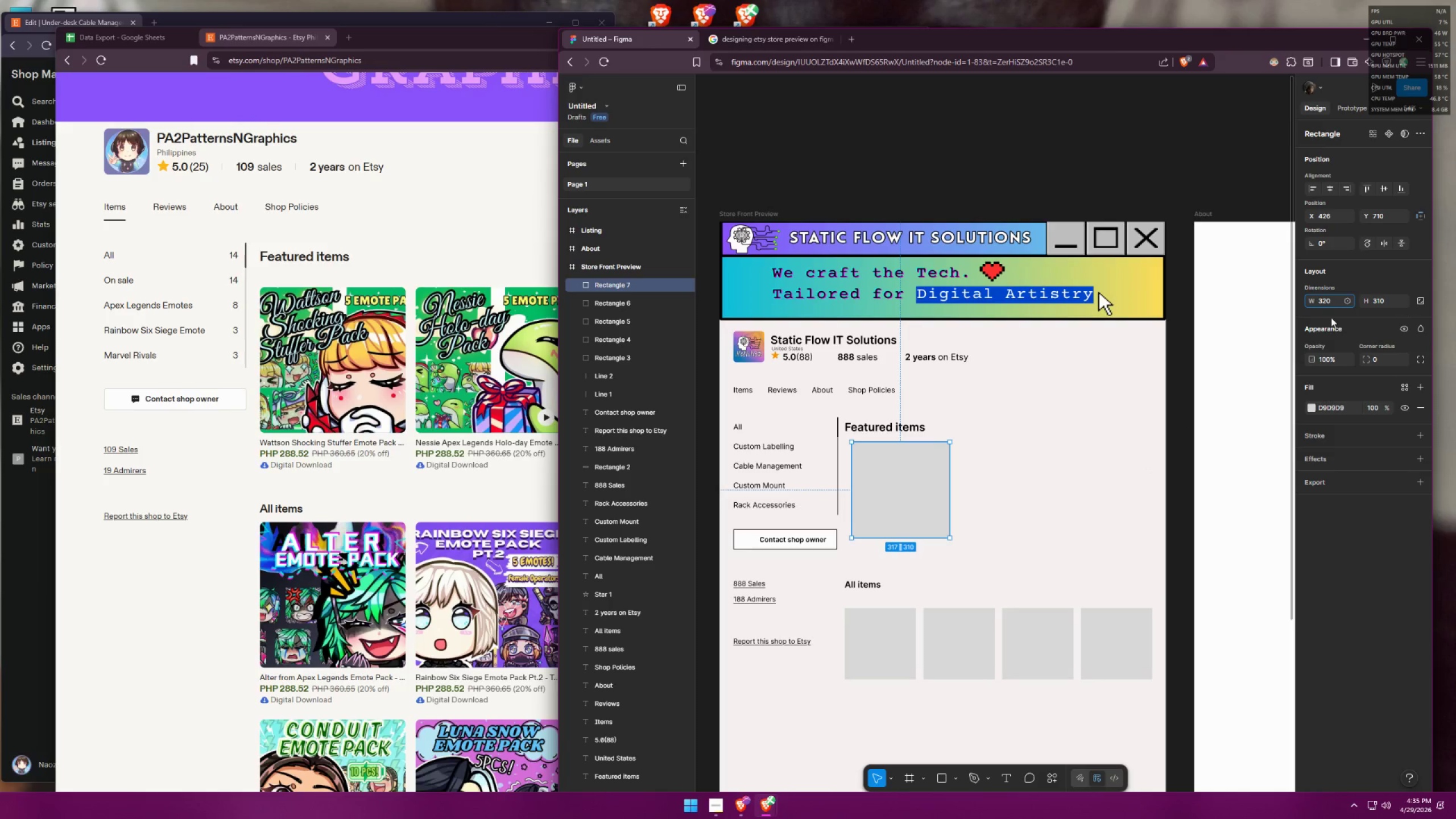 
left_click([1064, 468])
 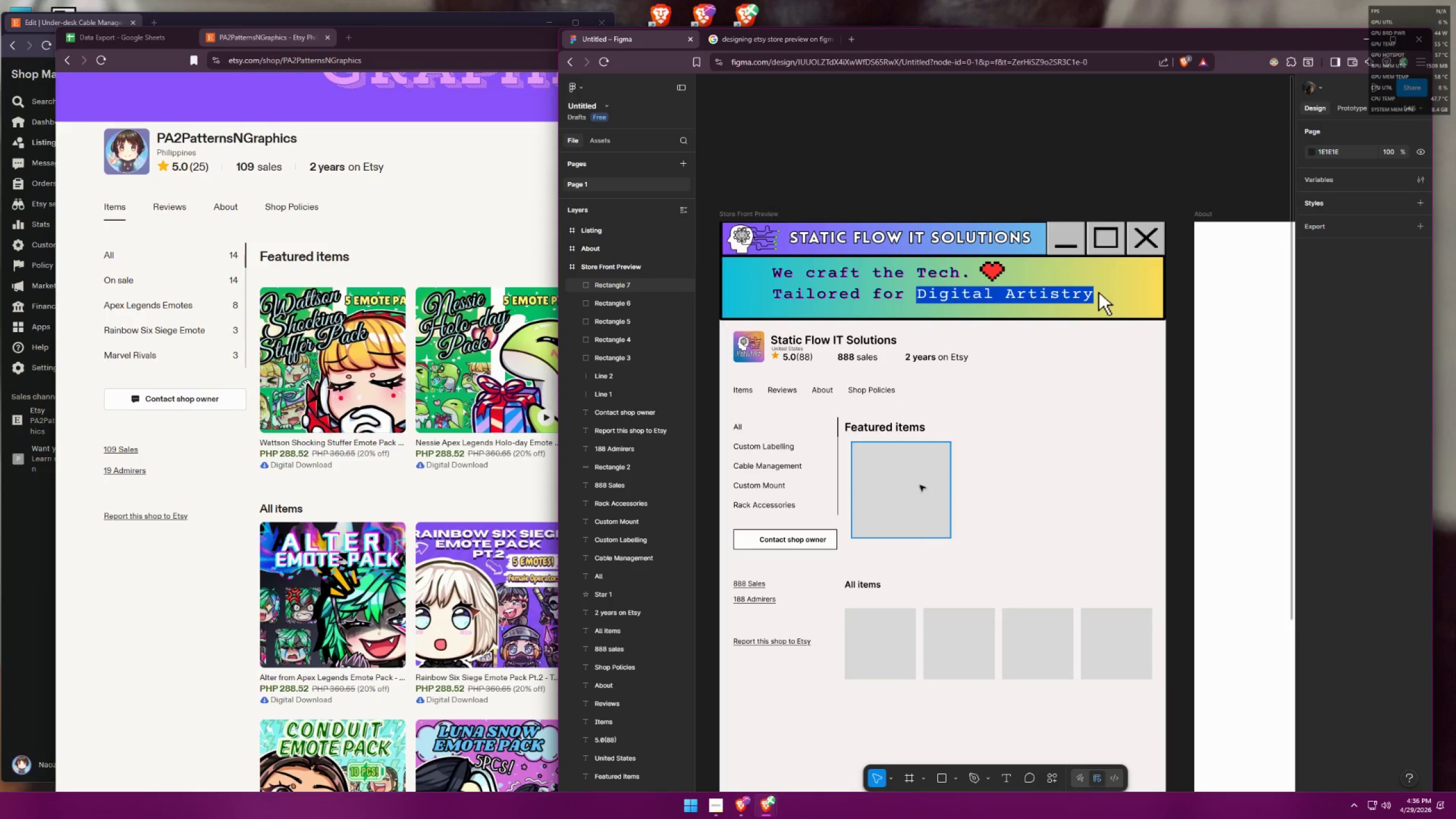 
hold_key(key=AltLeft, duration=1.52)
left_click_drag(start_coordinate=[901, 484], to_coordinate=[1008, 486])
 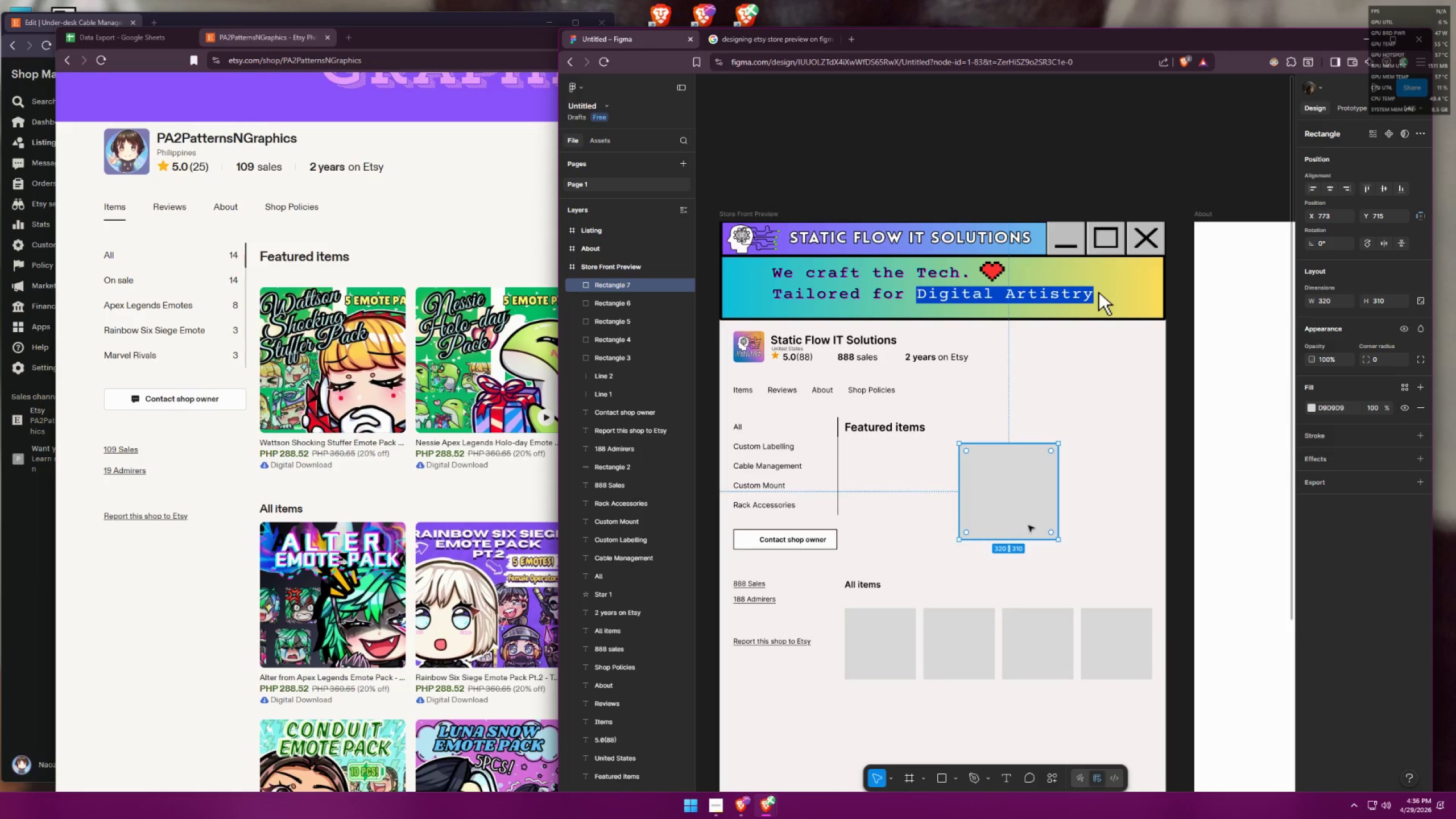 
hold_key(key=AltLeft, duration=1.12)
 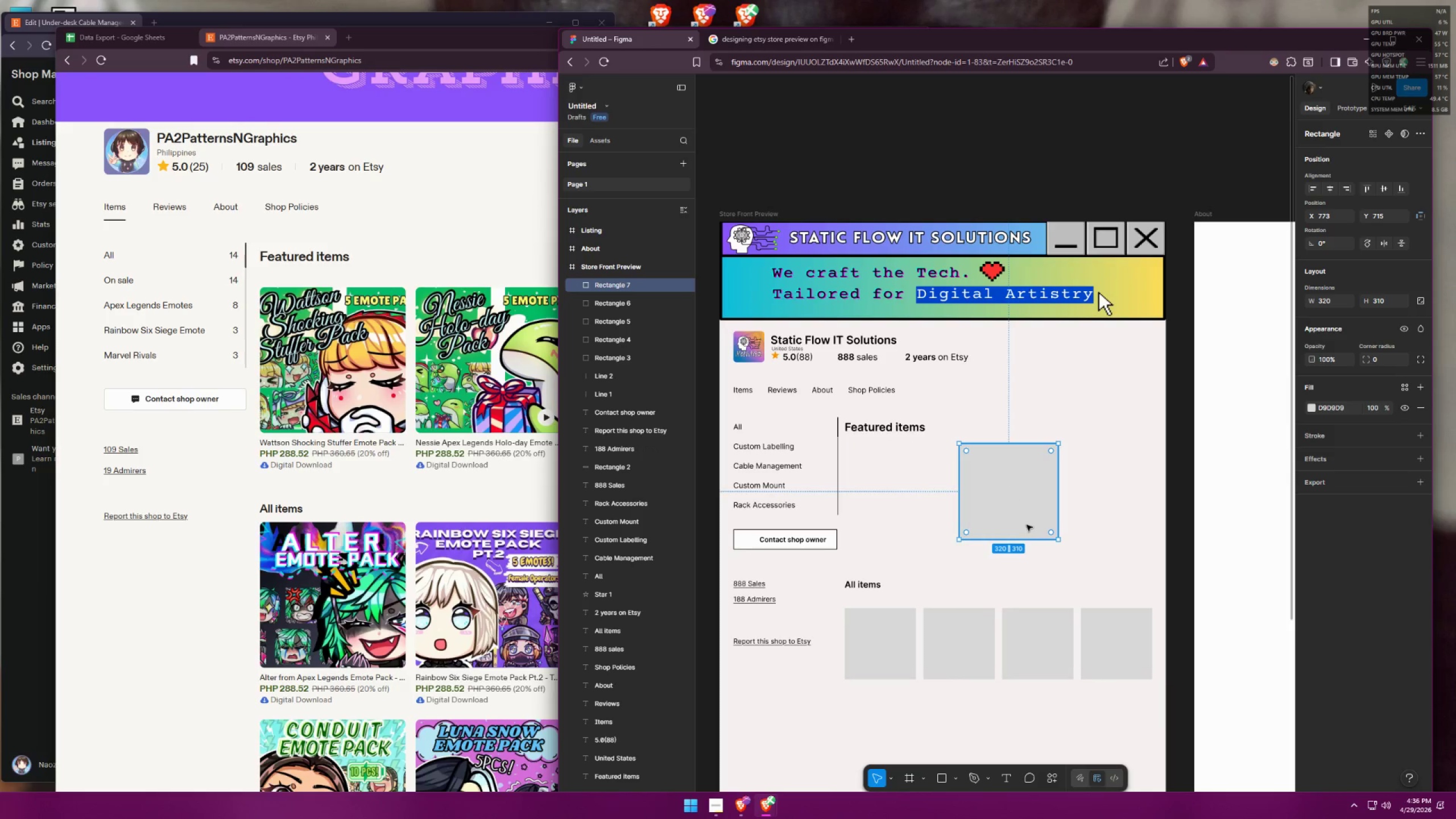 
key(Control+ControlLeft)
 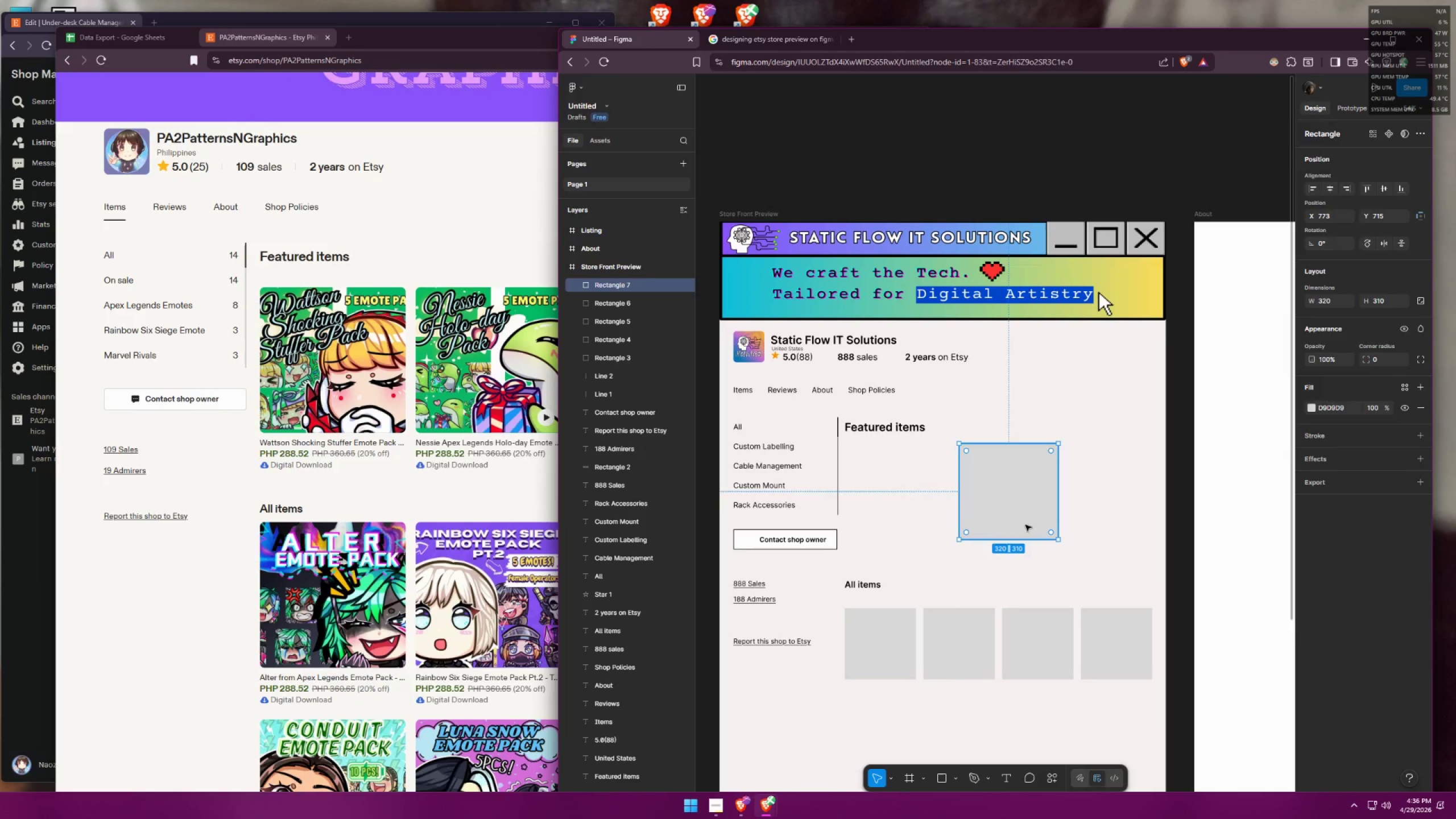 
key(Control+Z)
 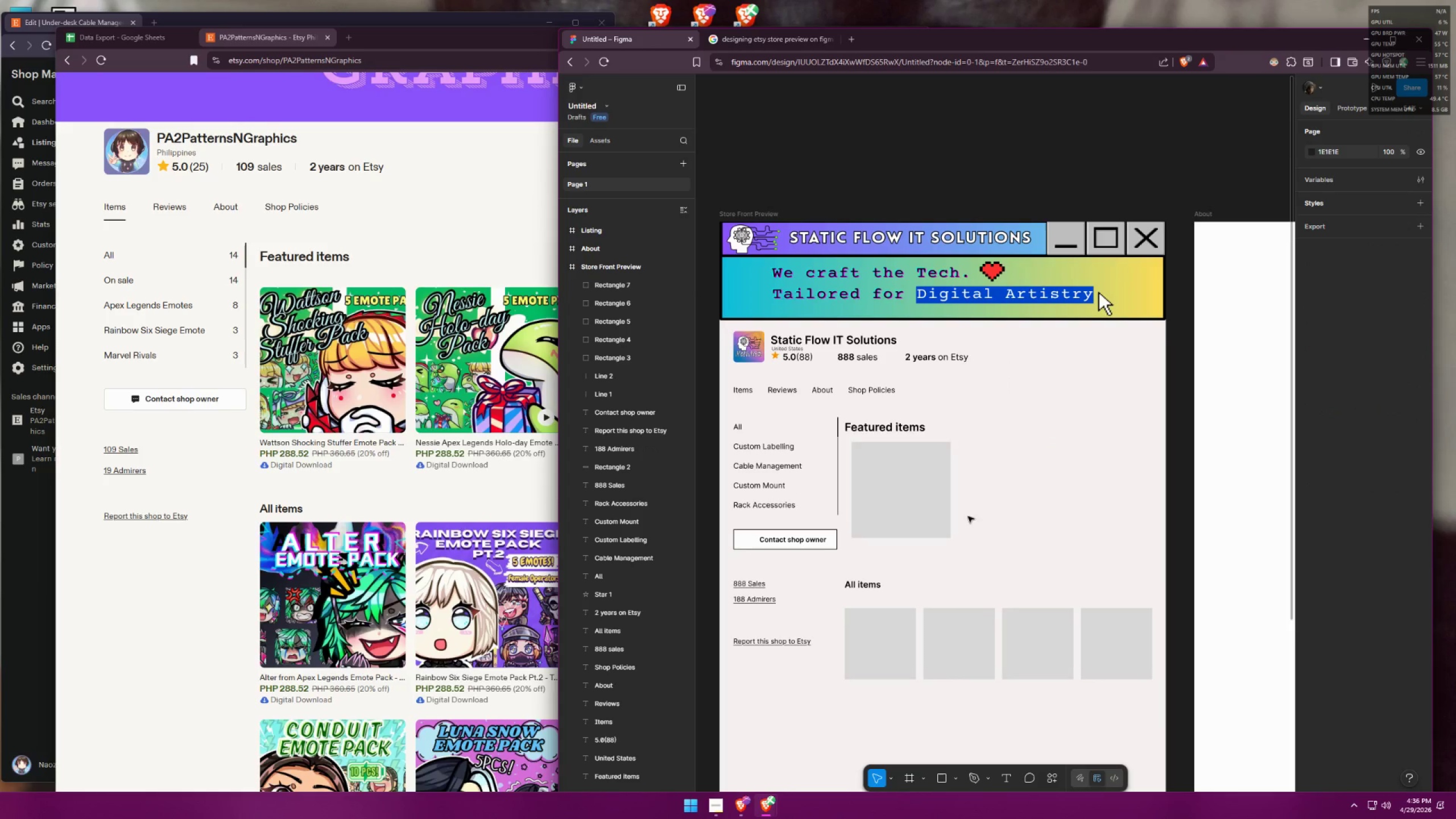 
hold_key(key=AltLeft, duration=7.41)
hold_key(key=ShiftLeft, duration=1.5)
left_click_drag(start_coordinate=[913, 506], to_coordinate=[1018, 503])
 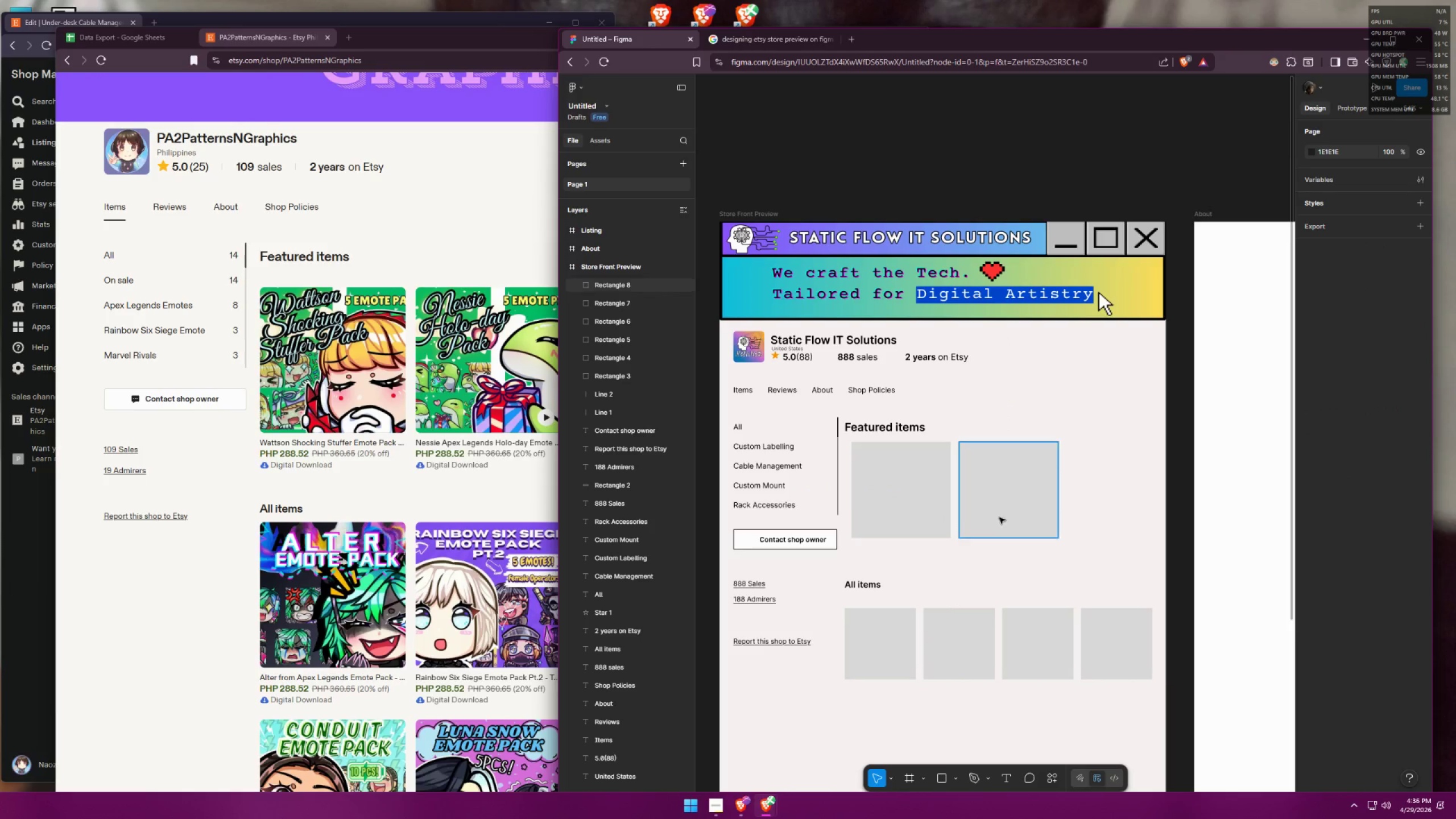 
hold_key(key=ShiftLeft, duration=1.53)
 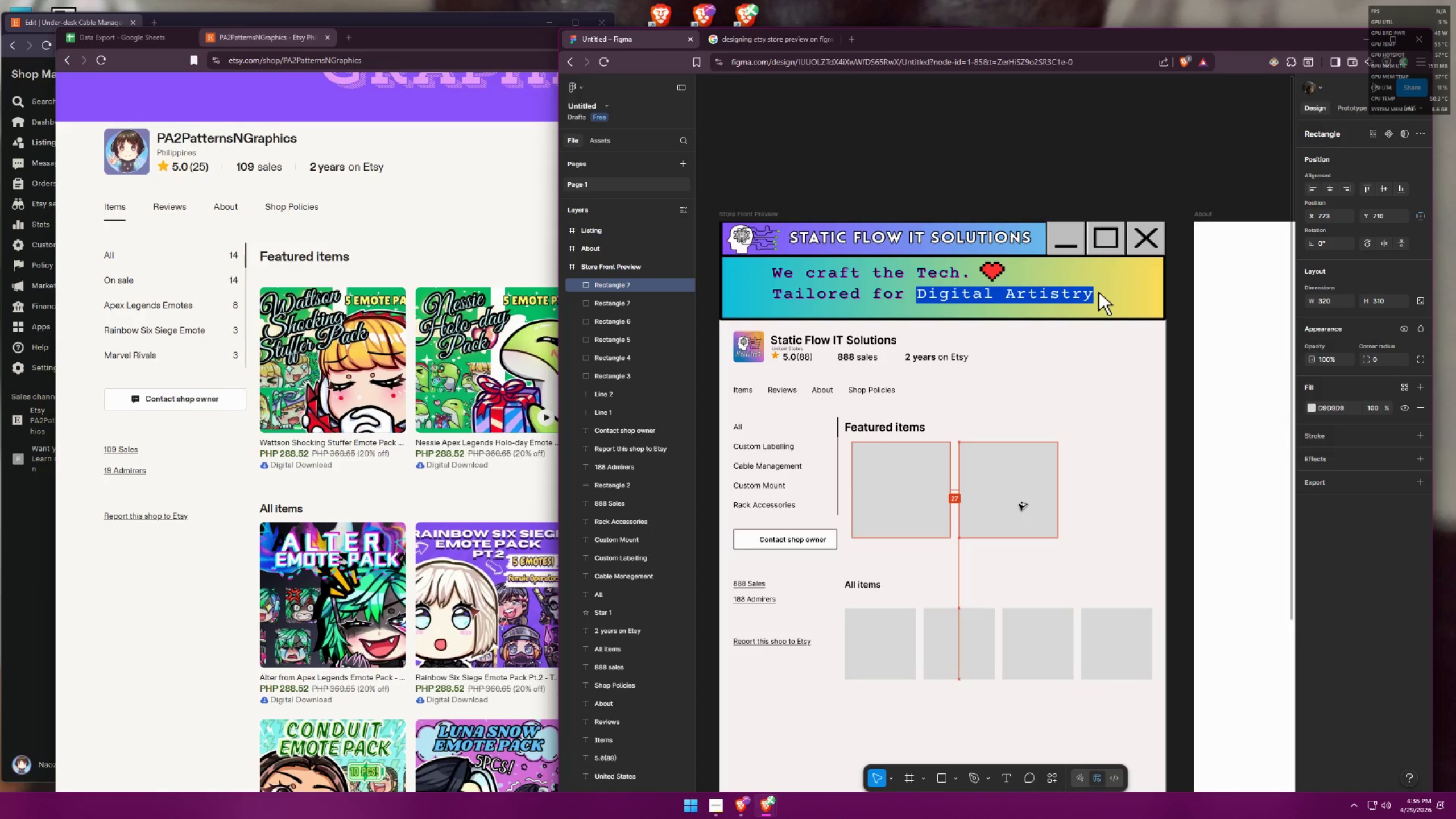 
hold_key(key=ShiftLeft, duration=1.52)
 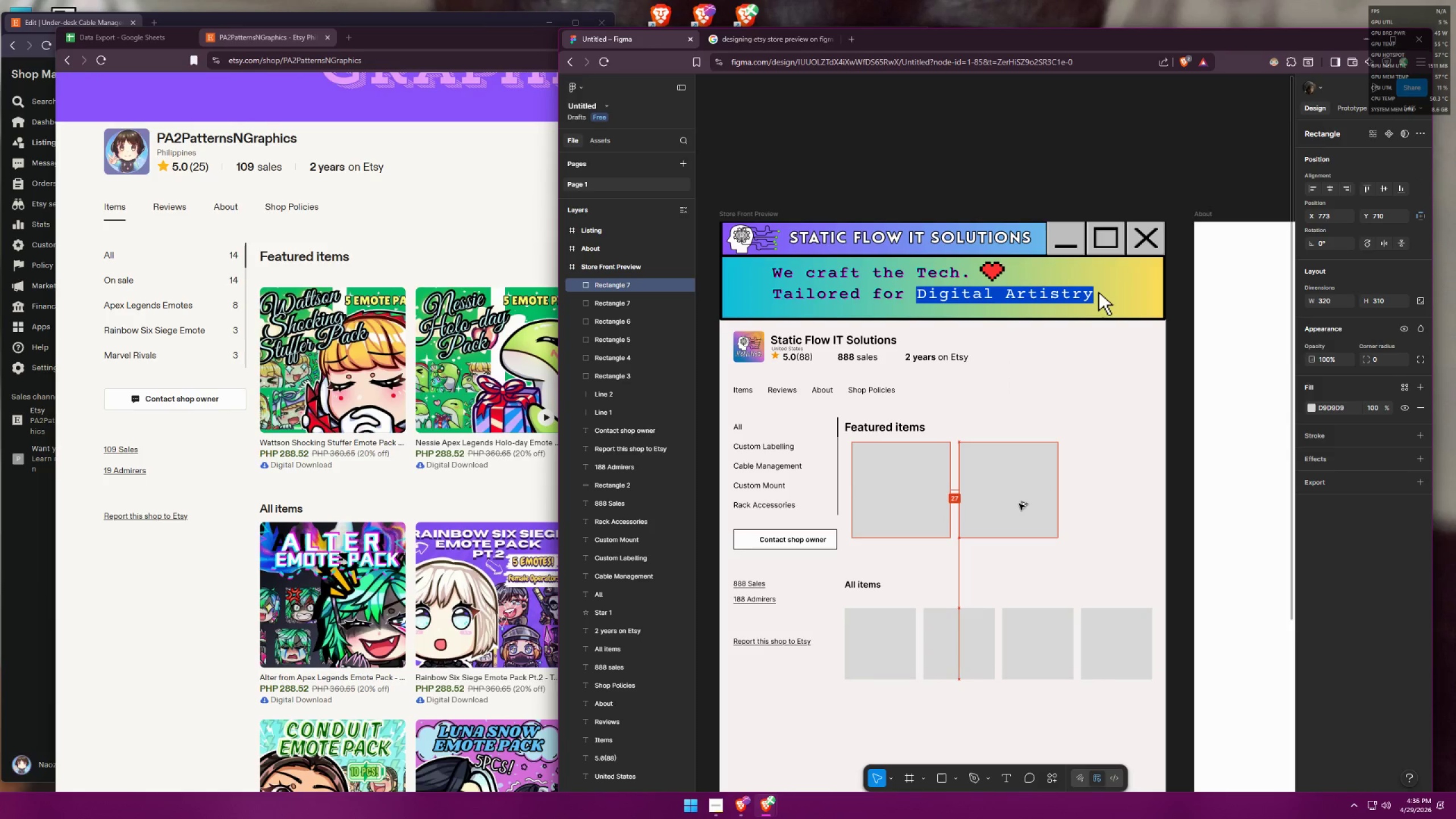 
hold_key(key=ShiftLeft, duration=1.52)
 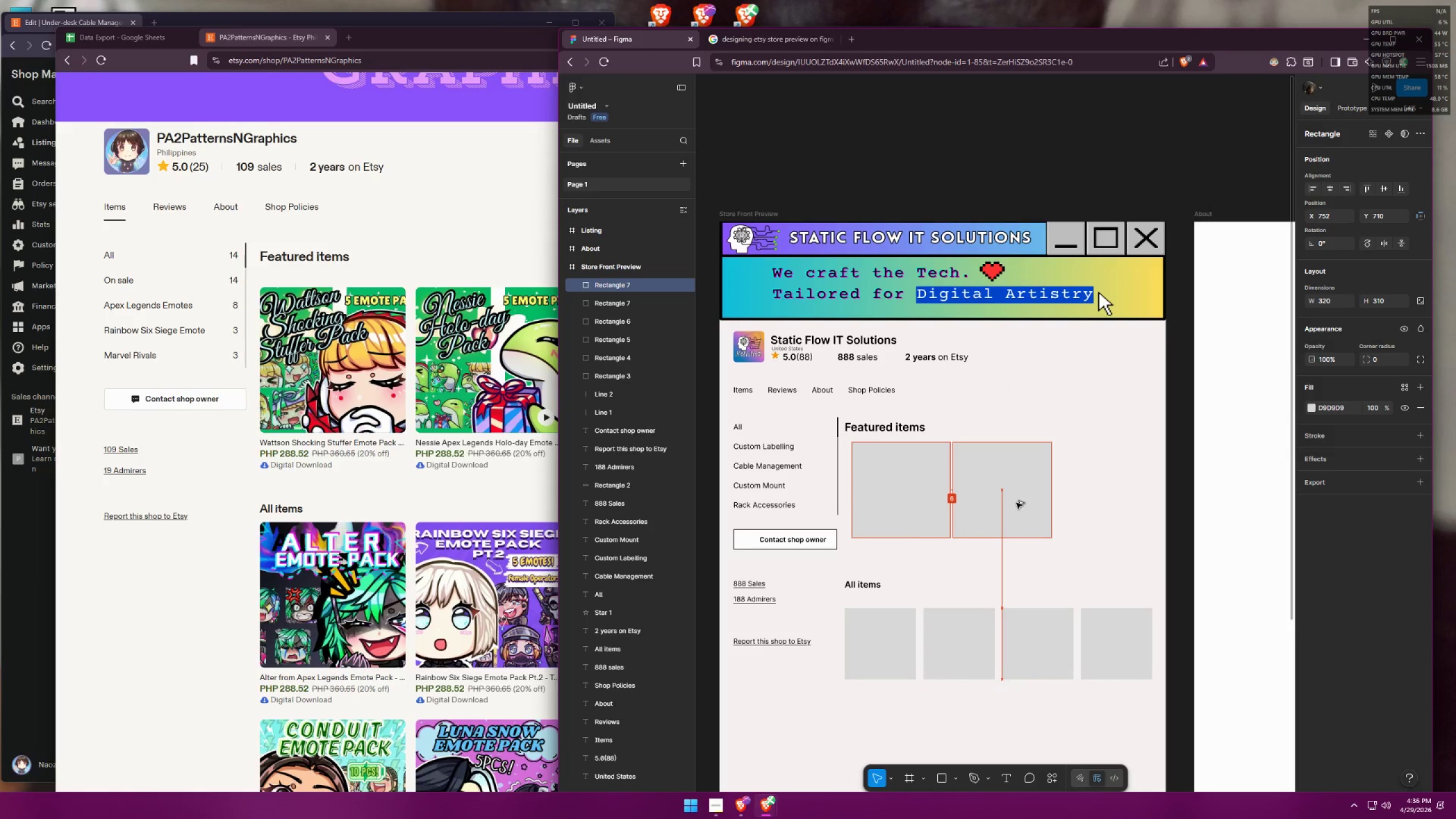 
hold_key(key=ShiftLeft, duration=1.23)
 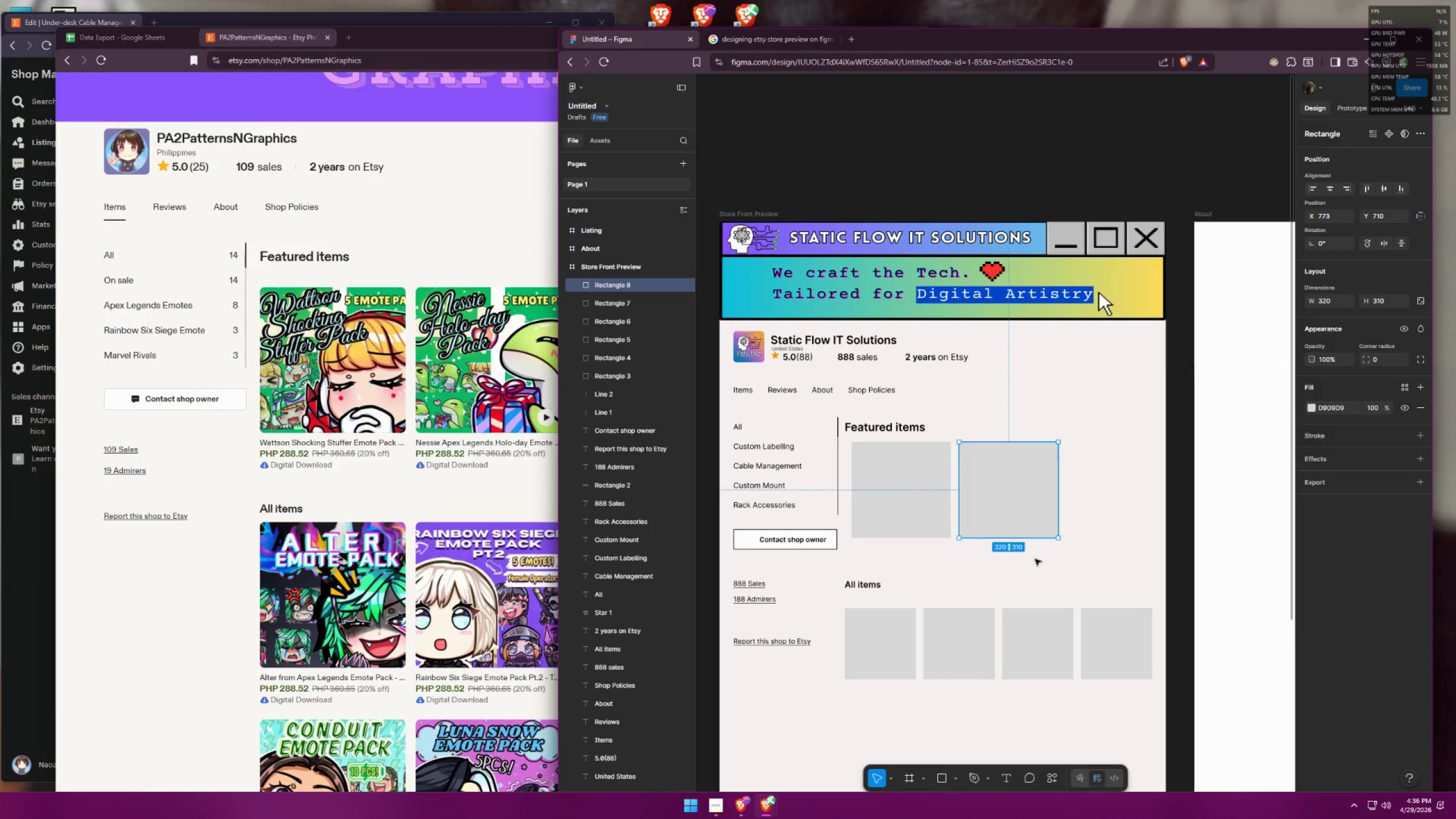 
left_click([1035, 562])
 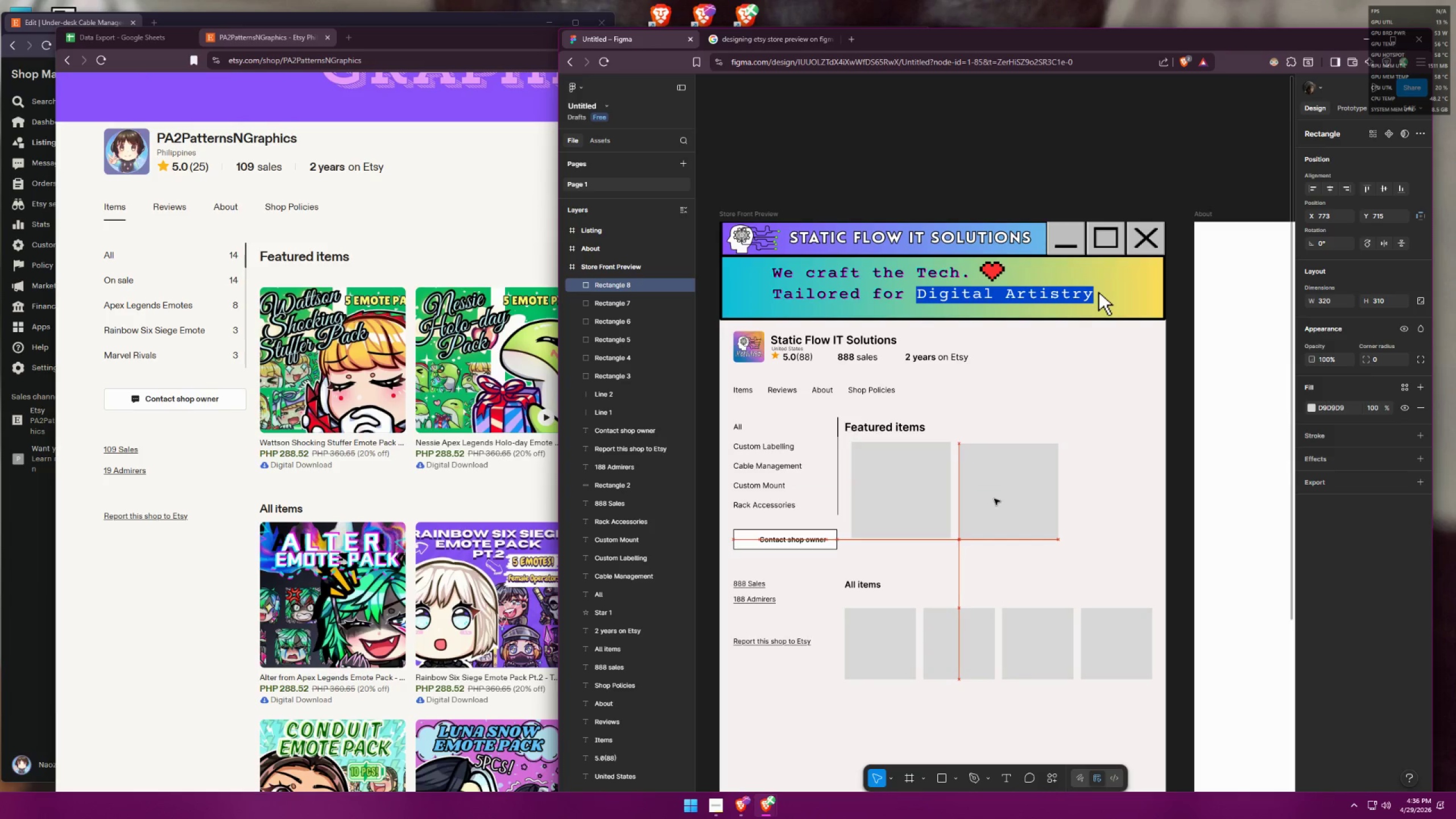 
left_click([996, 498])
 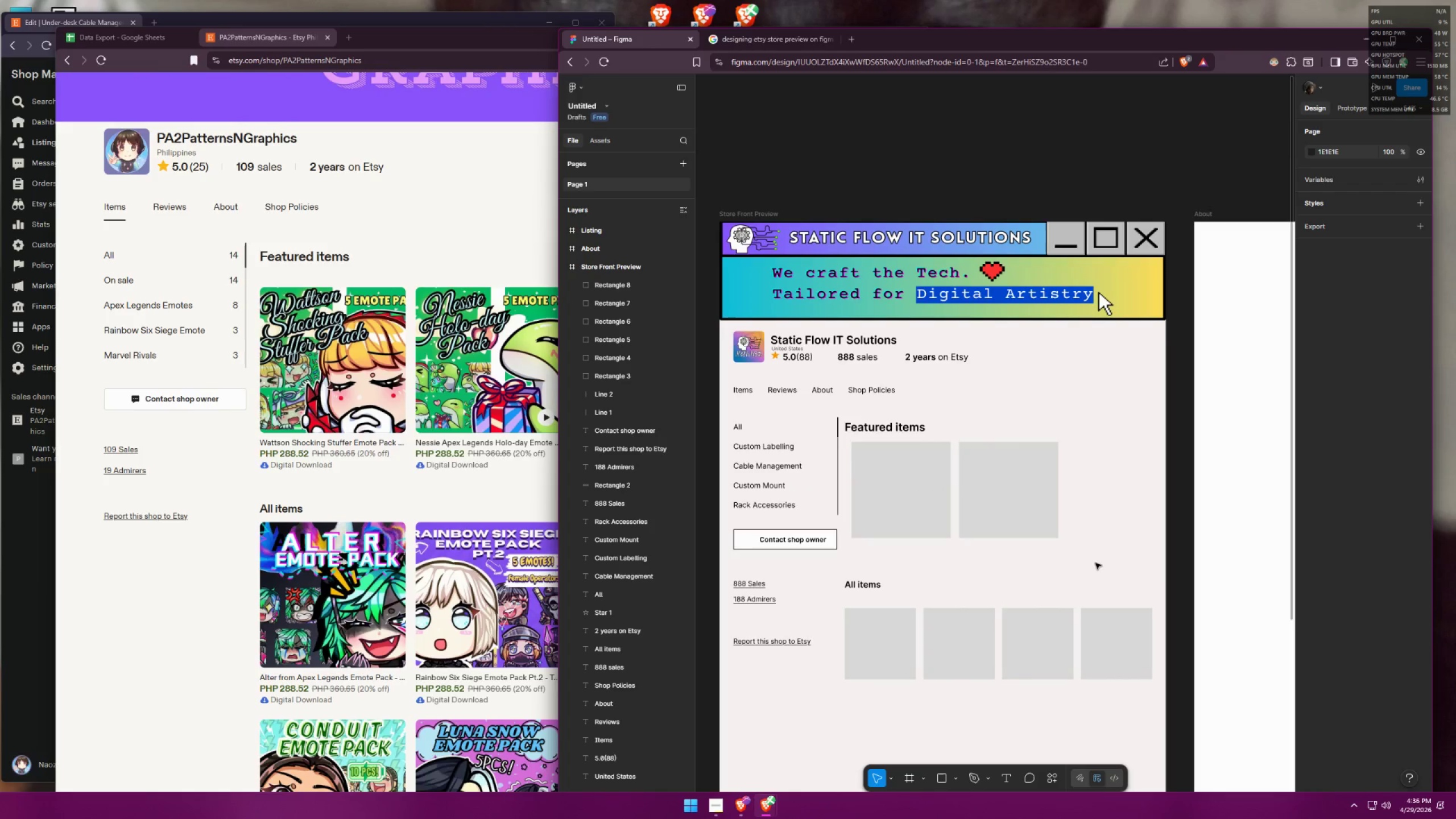 
left_click([905, 508])
 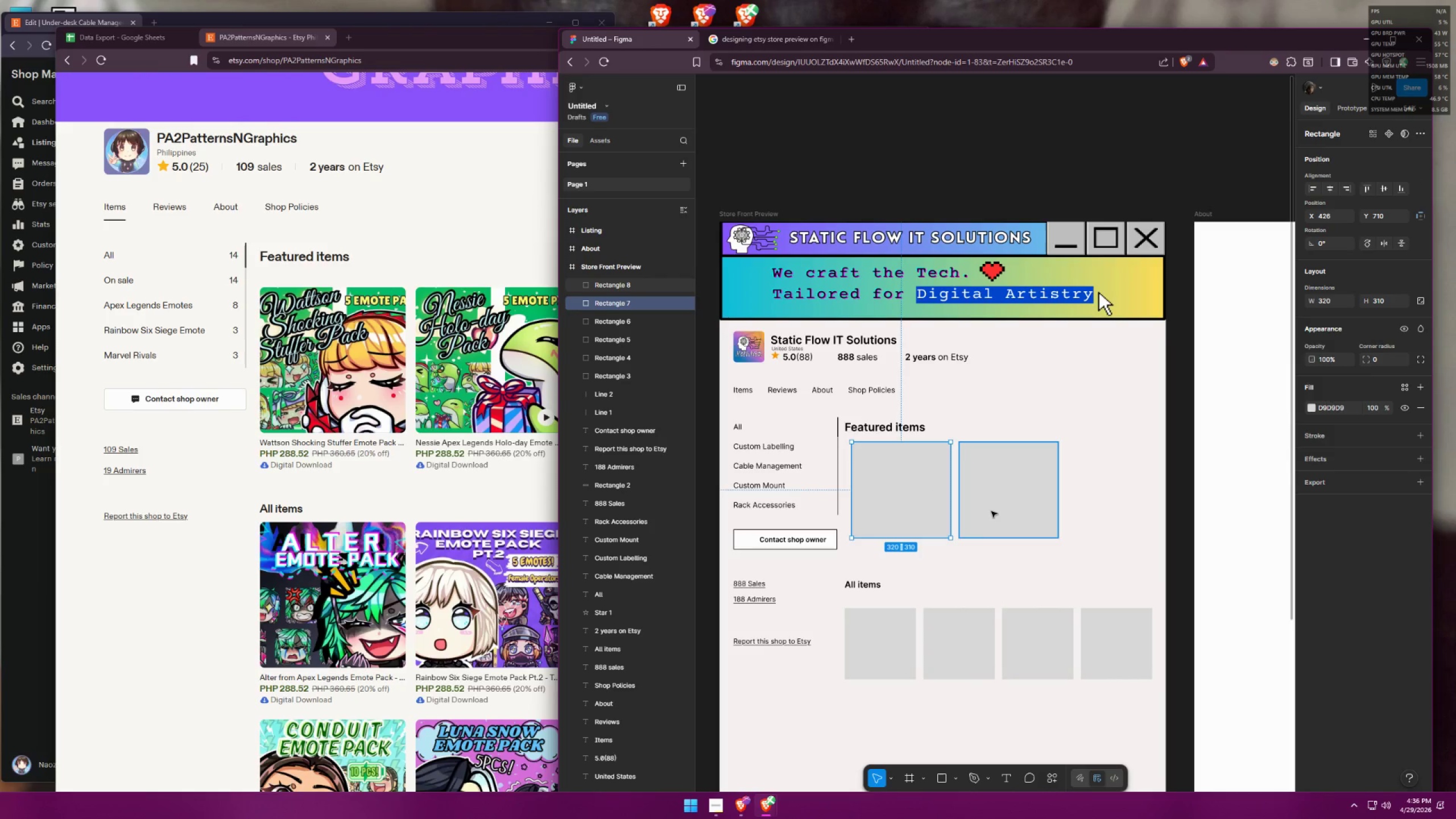 
key(Shift+ShiftLeft)
 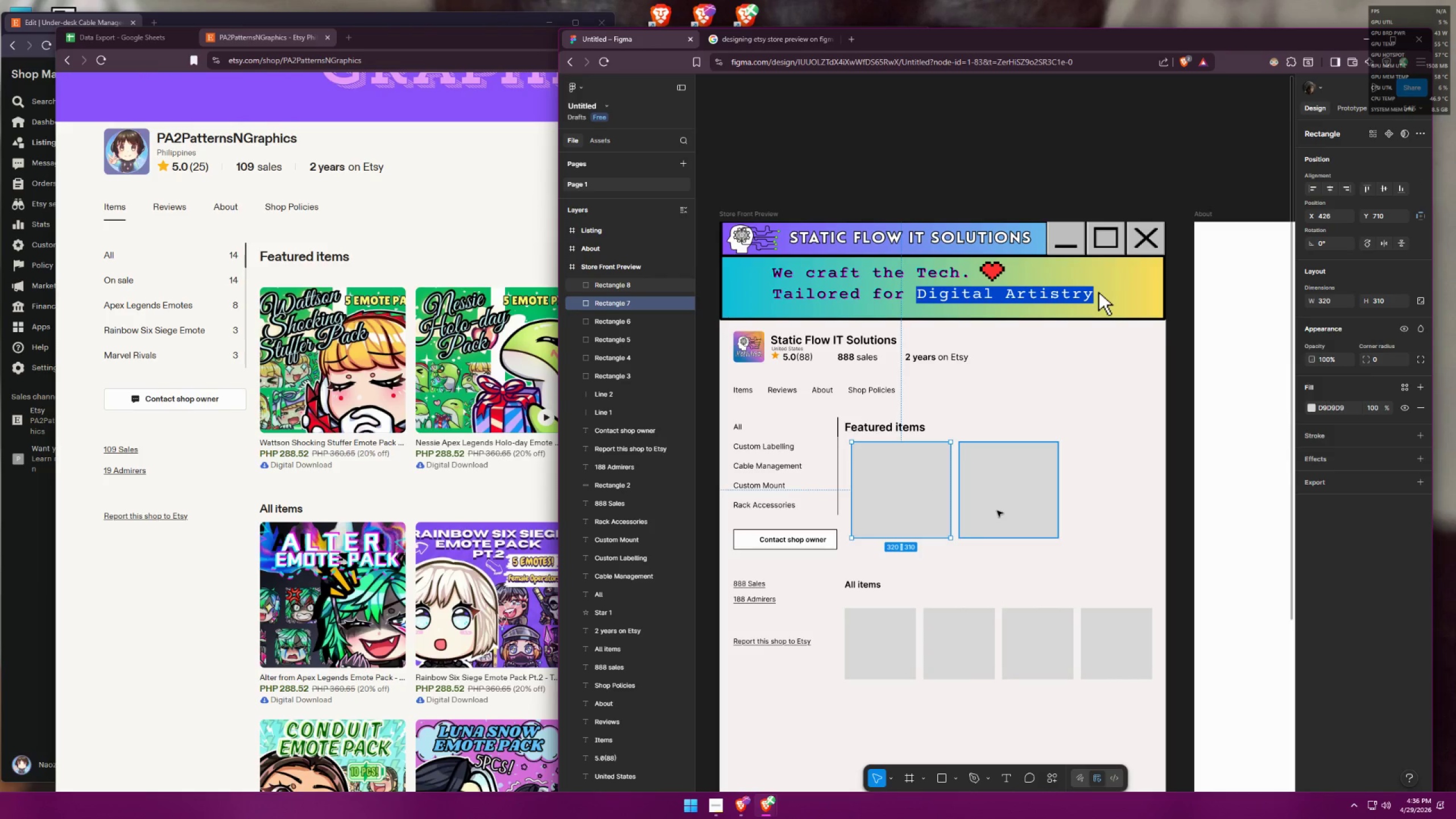 
double_click([997, 511])
 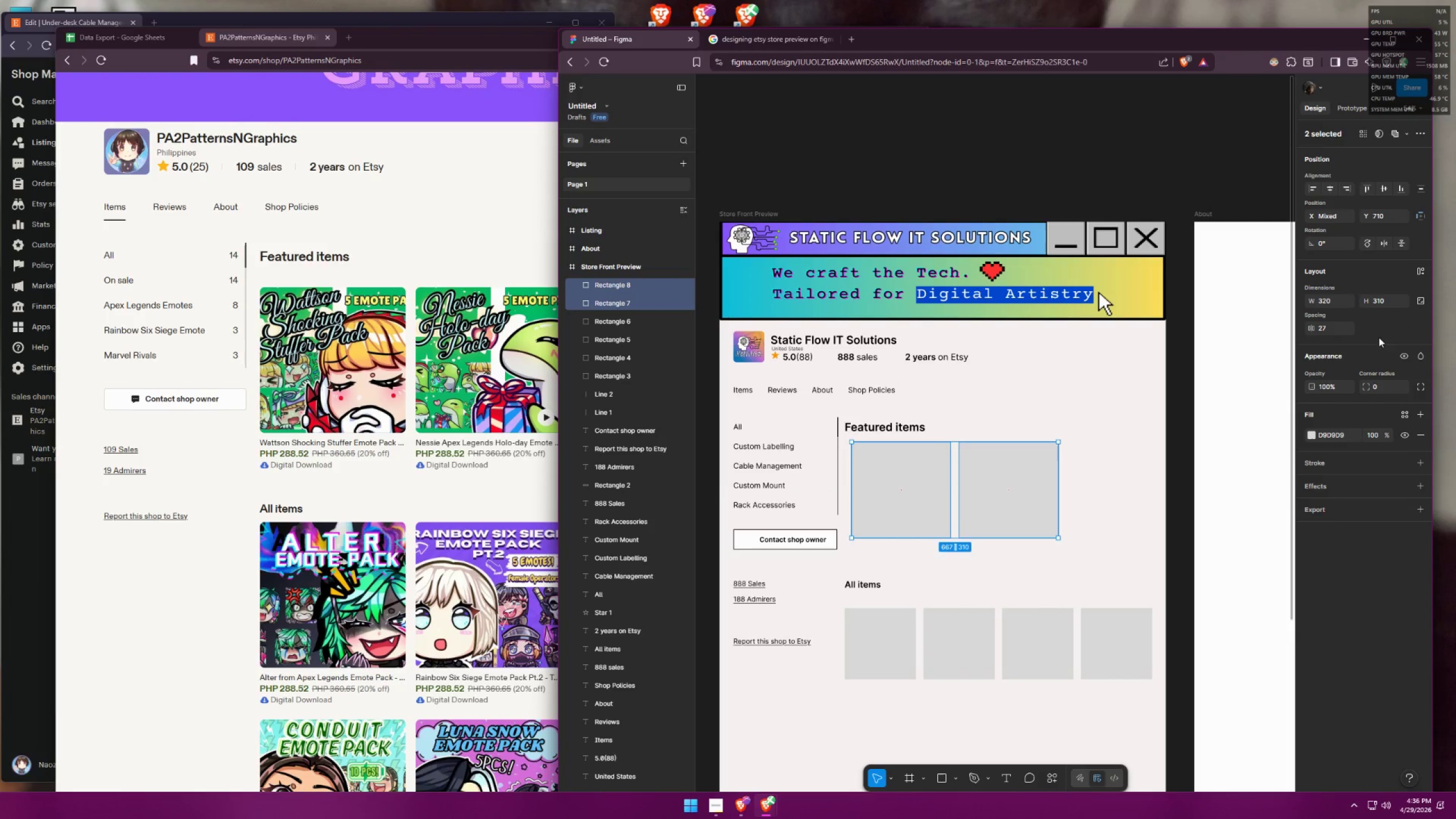 
left_click_drag(start_coordinate=[1386, 386], to_coordinate=[1362, 386])
 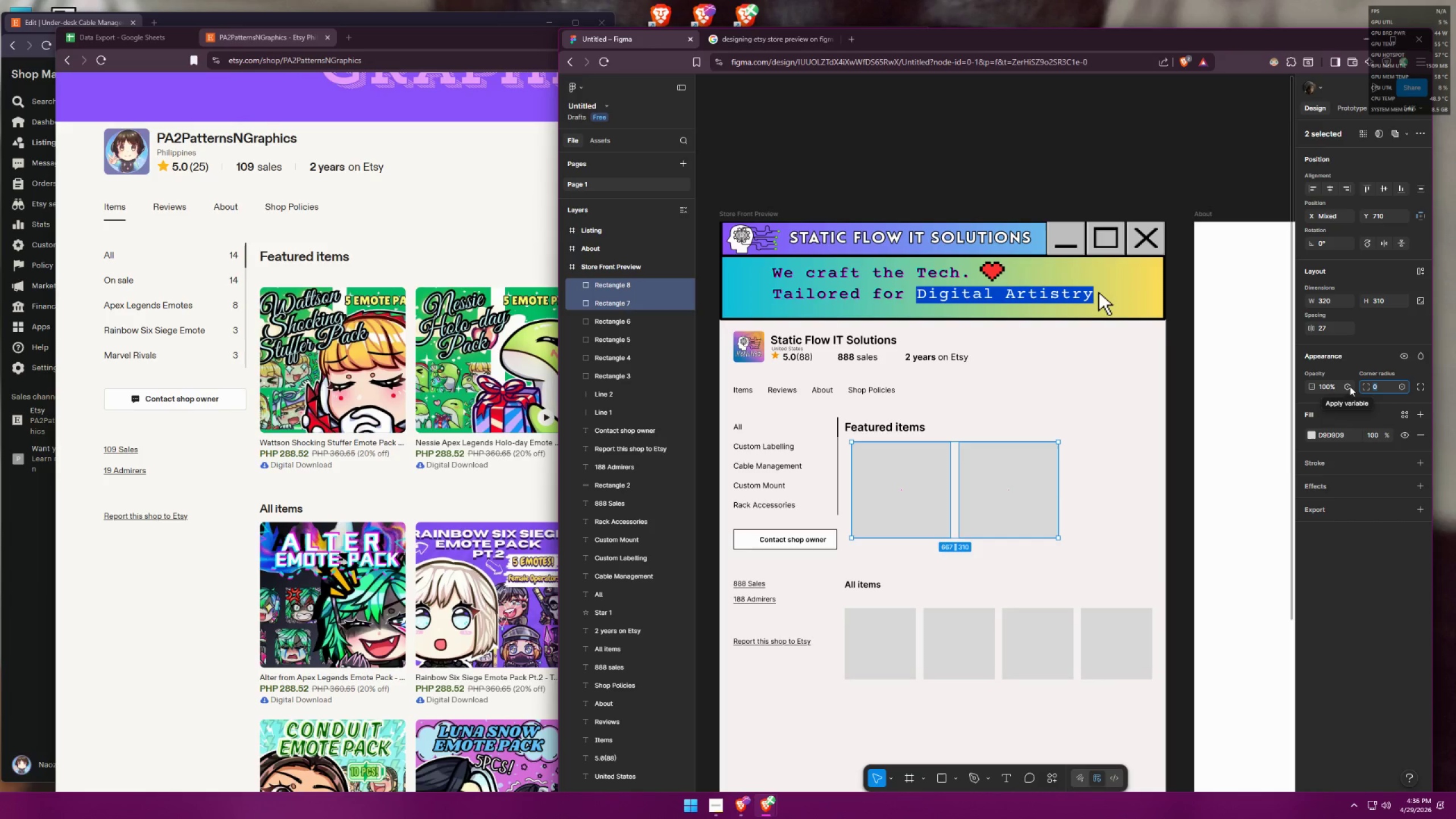 
type(10)
 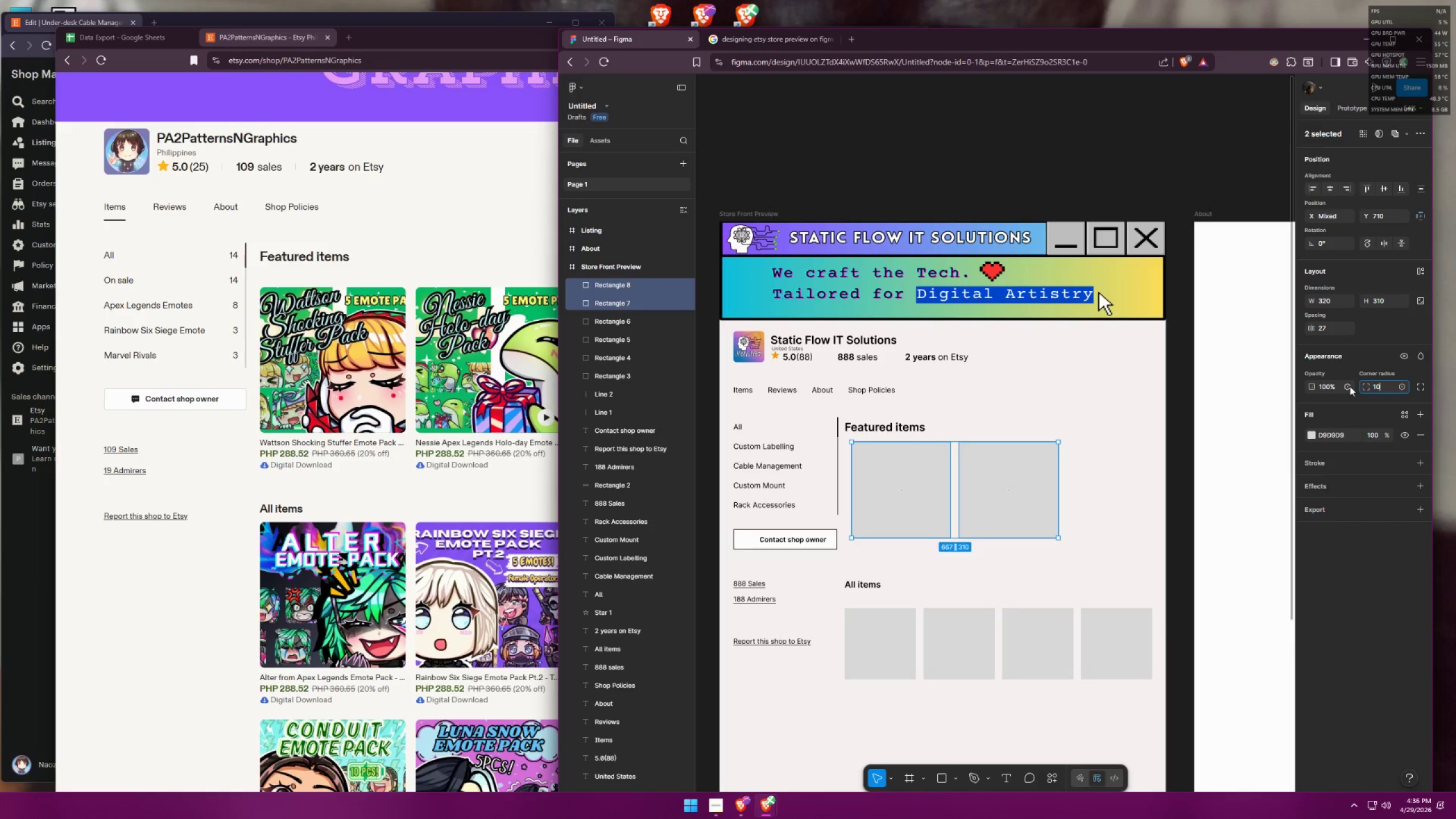 
key(Enter)
 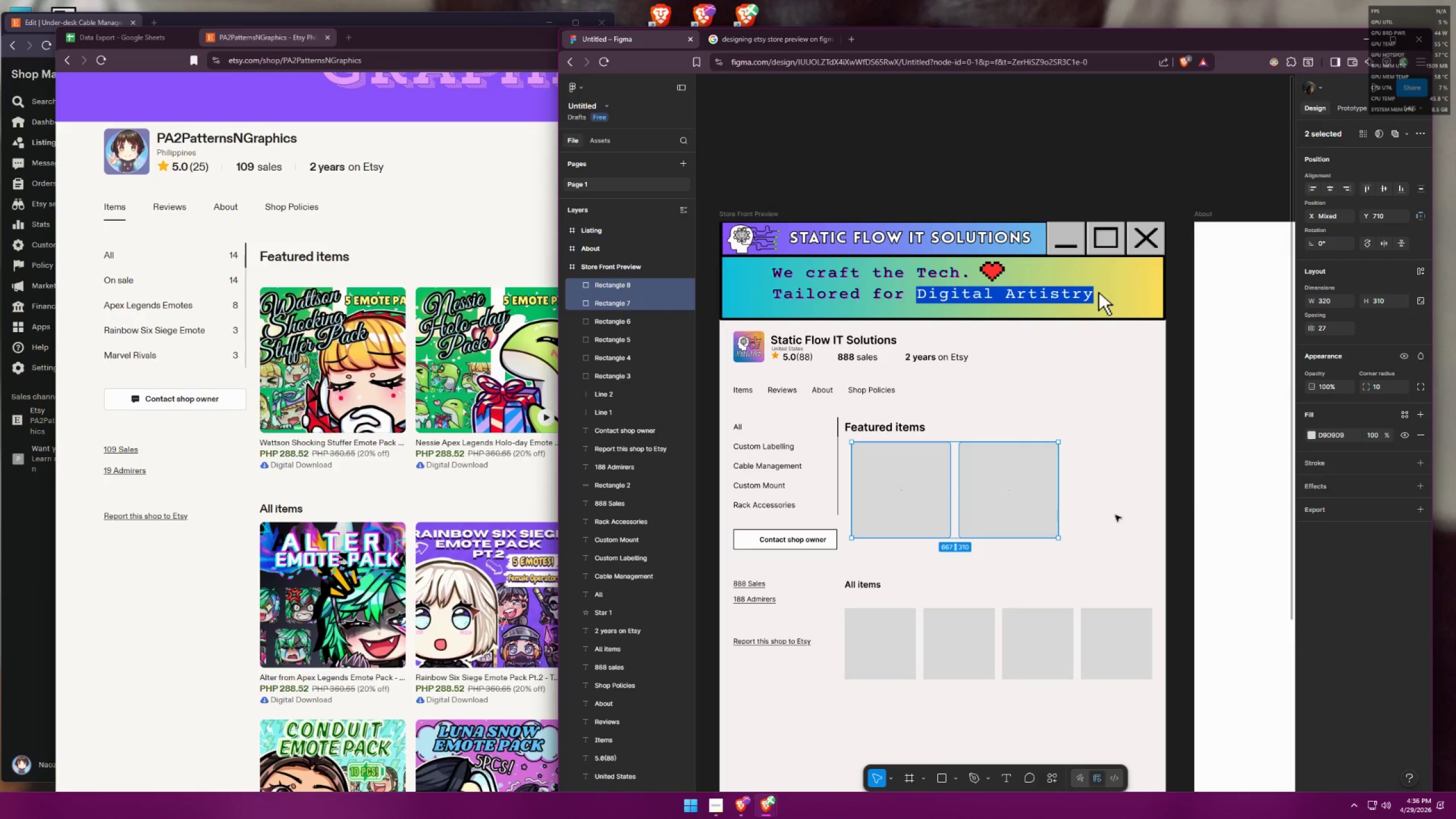 
left_click_drag(start_coordinate=[1381, 390], to_coordinate=[1364, 391])
 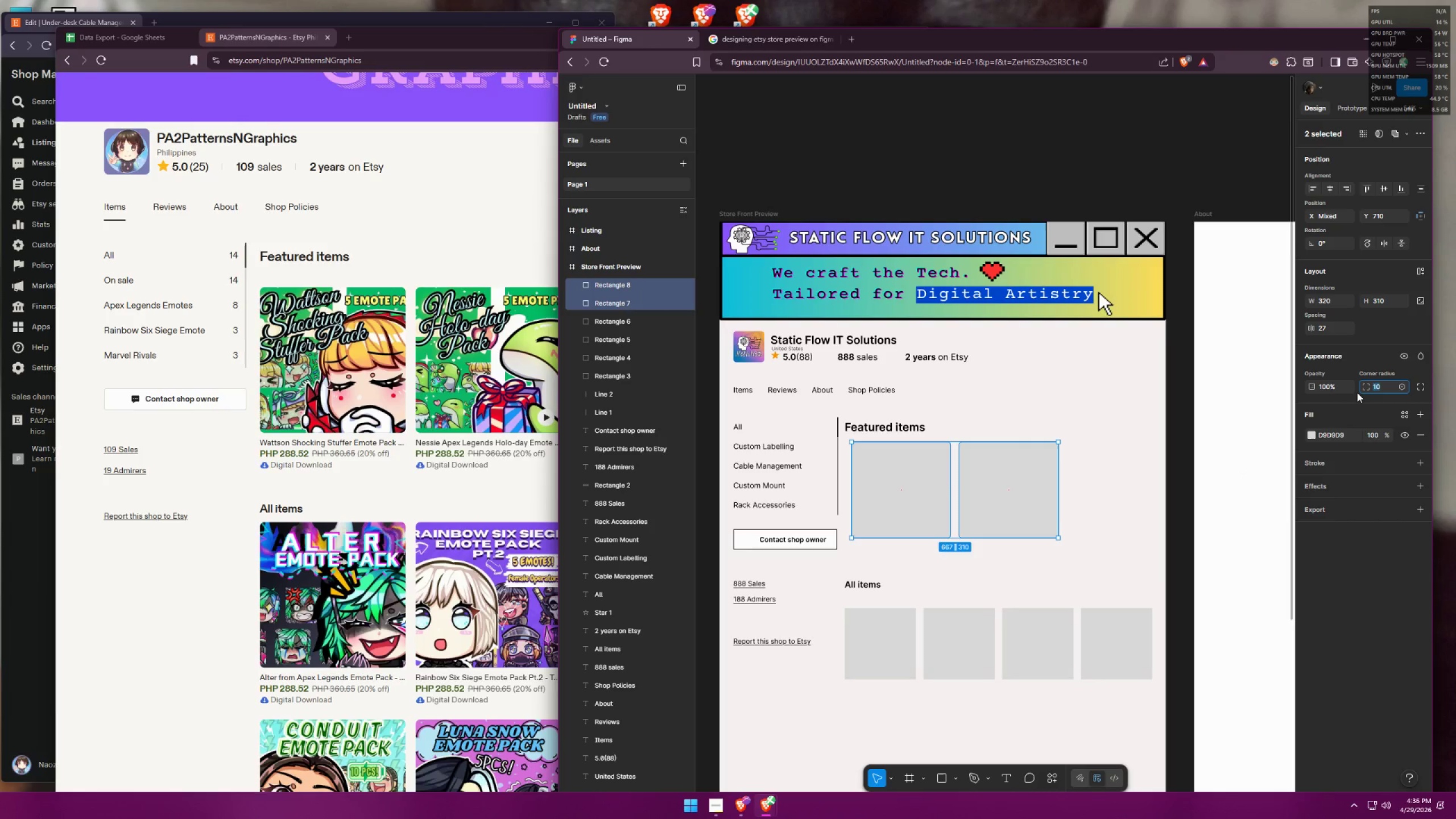 
type(15)
 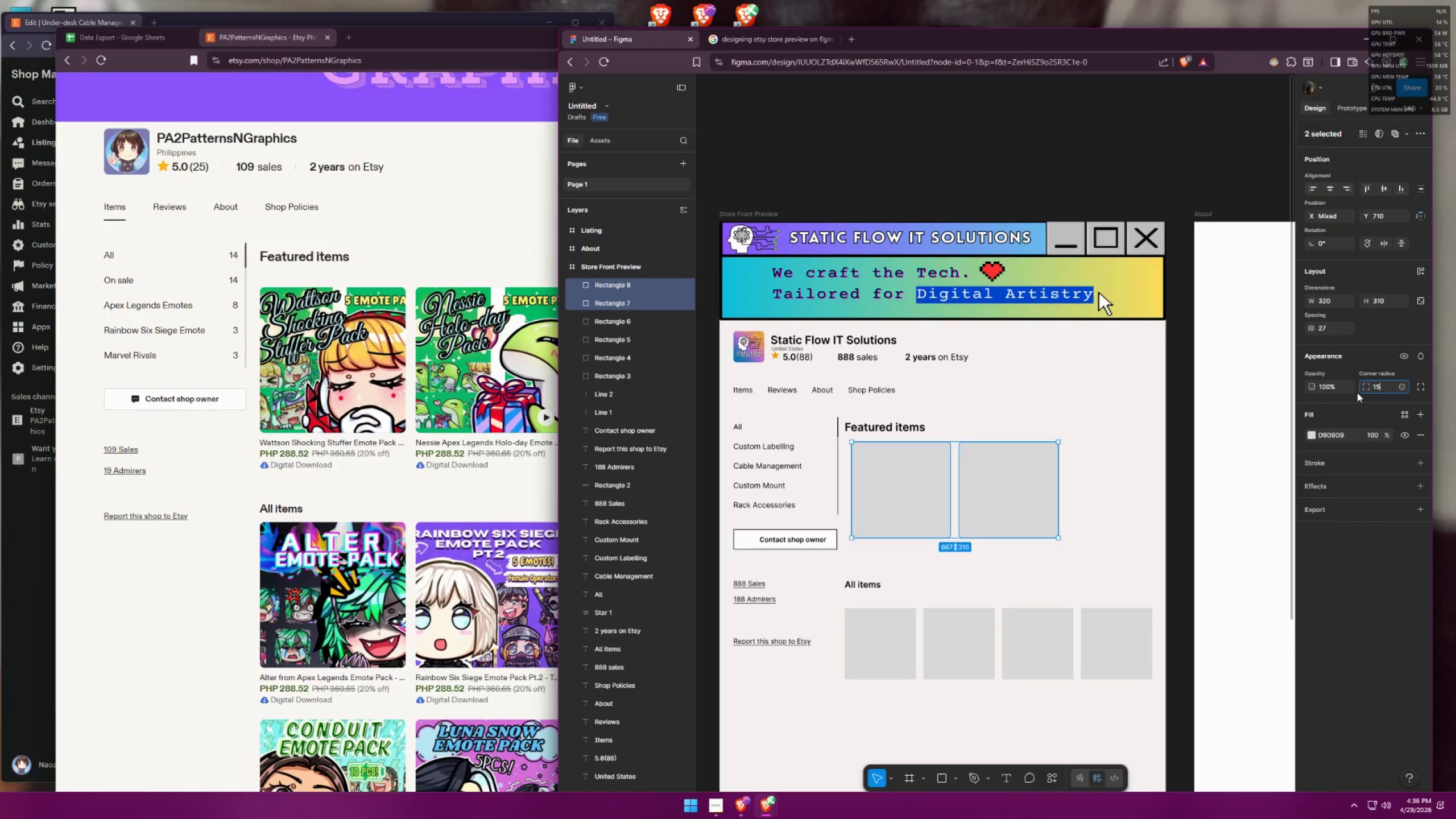 
key(Enter)
 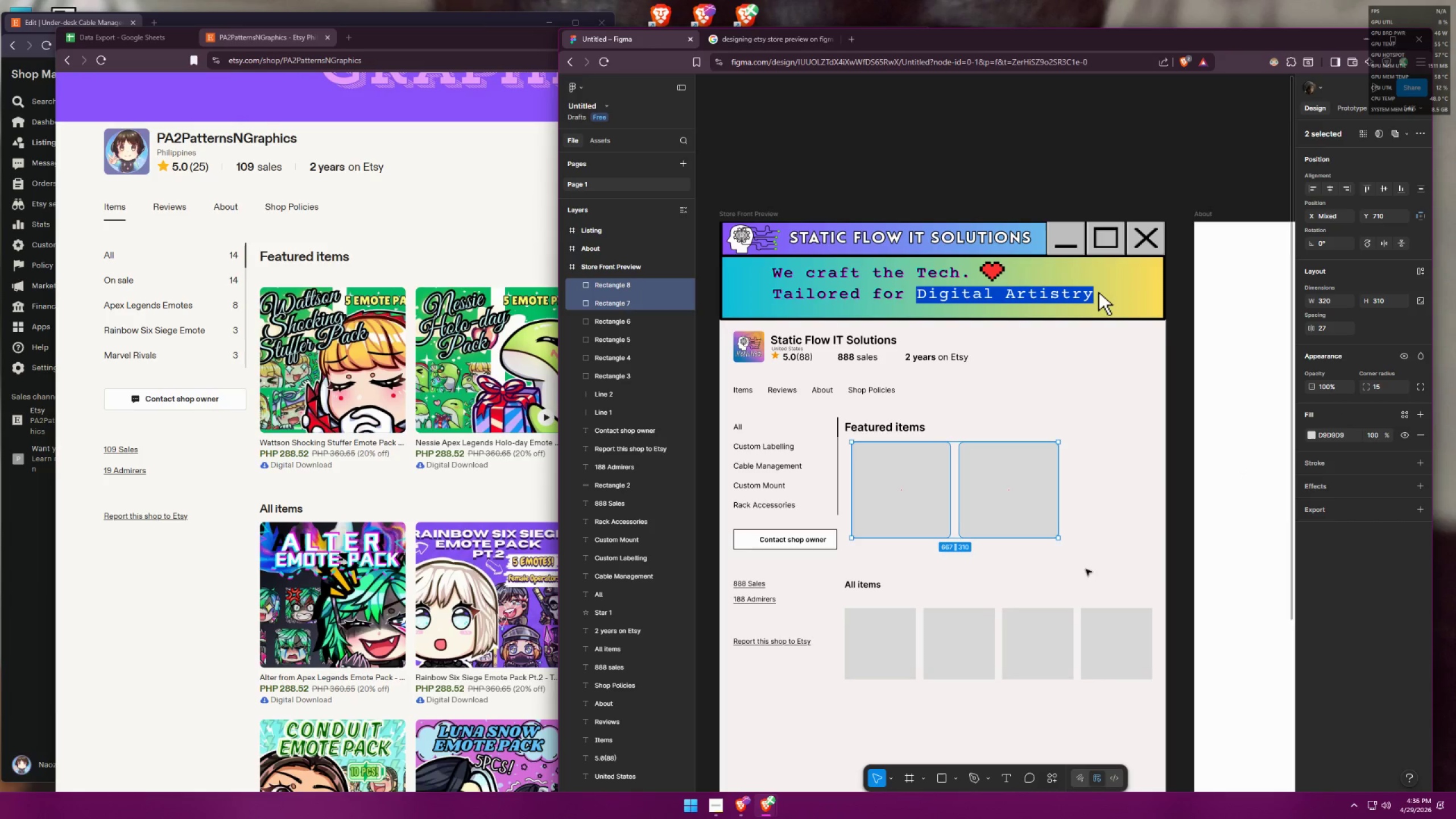 
left_click([1089, 561])
 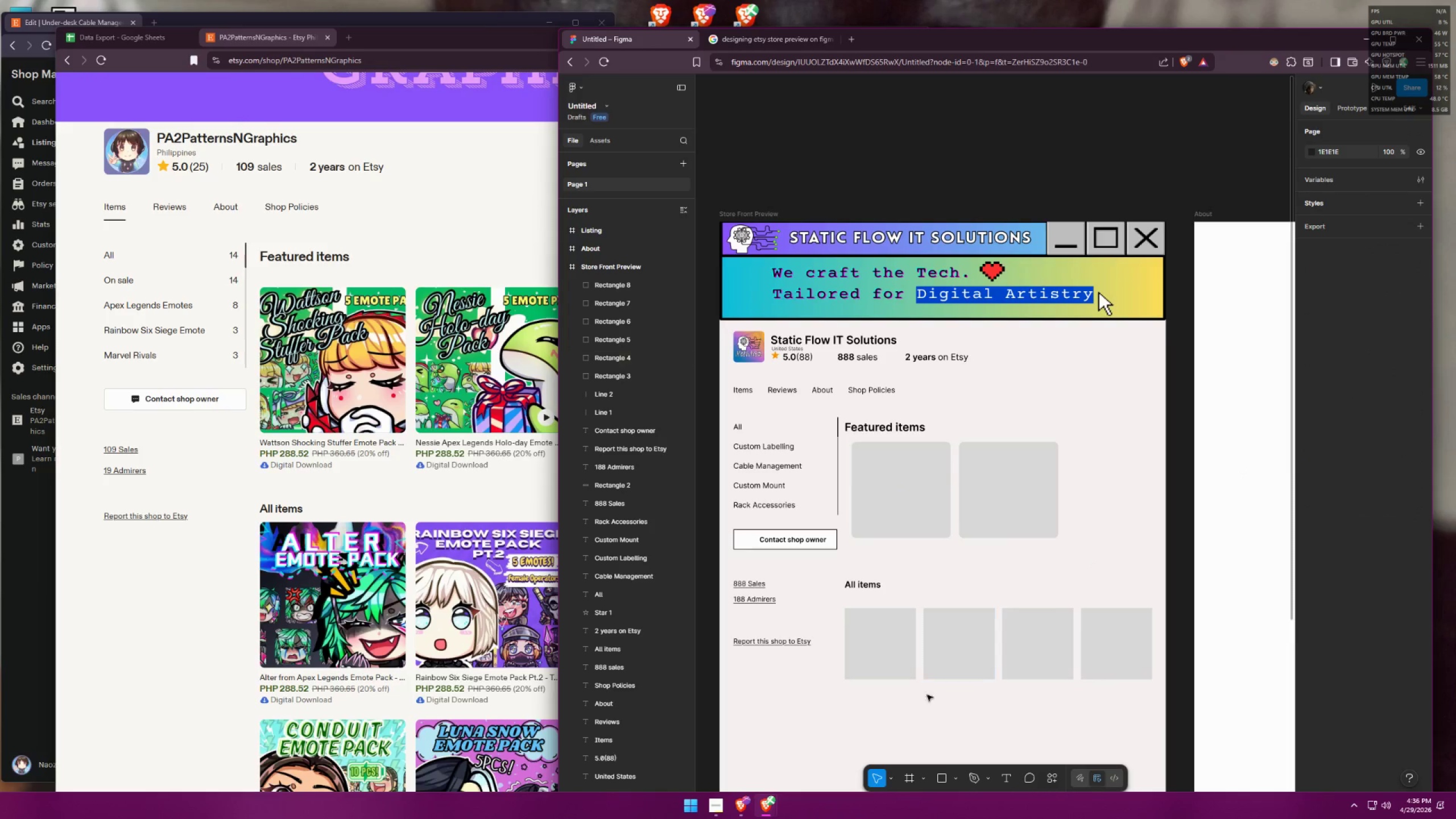 
left_click_drag(start_coordinate=[885, 697], to_coordinate=[1105, 634])
 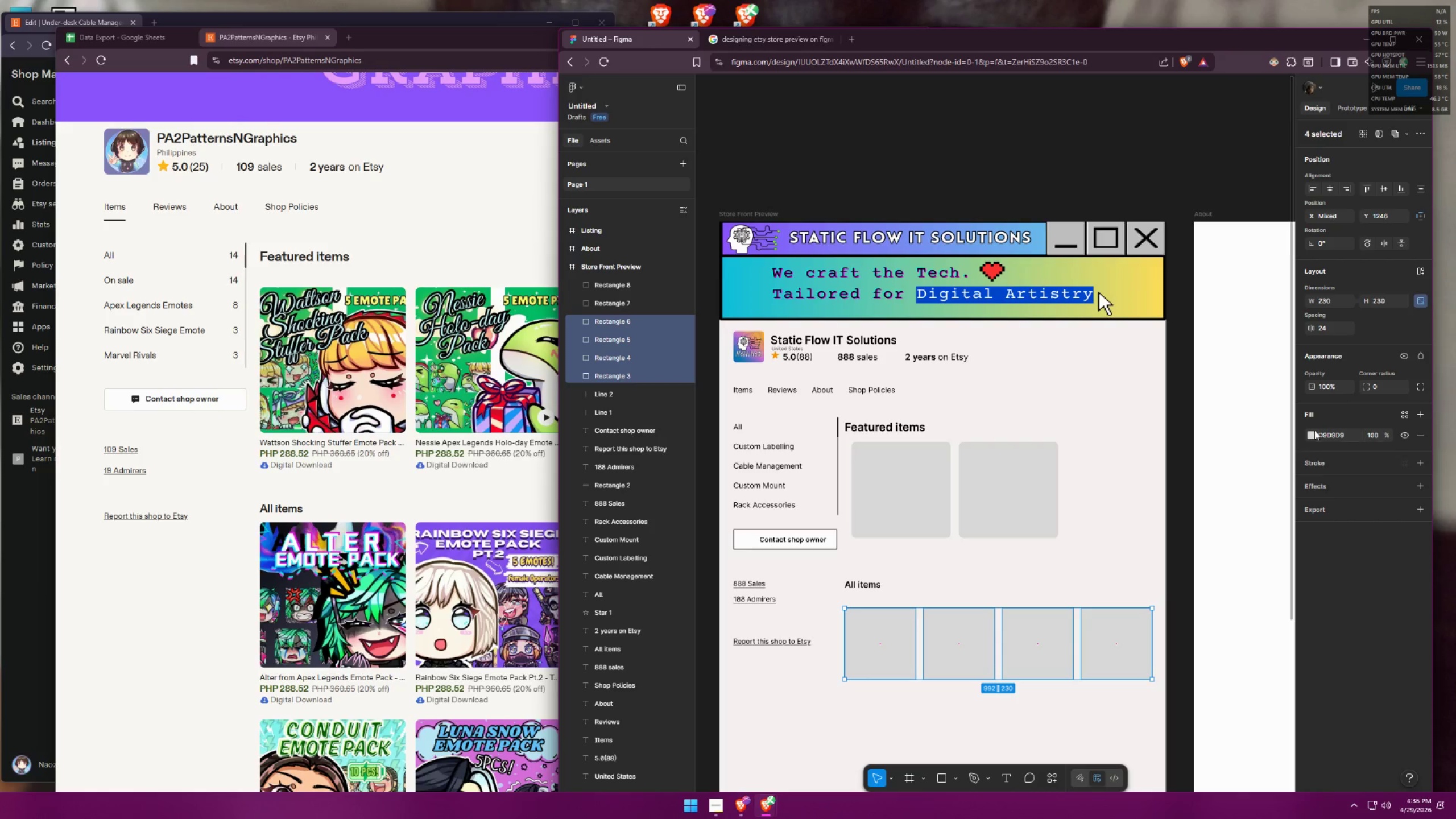 
left_click_drag(start_coordinate=[1383, 382], to_coordinate=[1364, 386])
 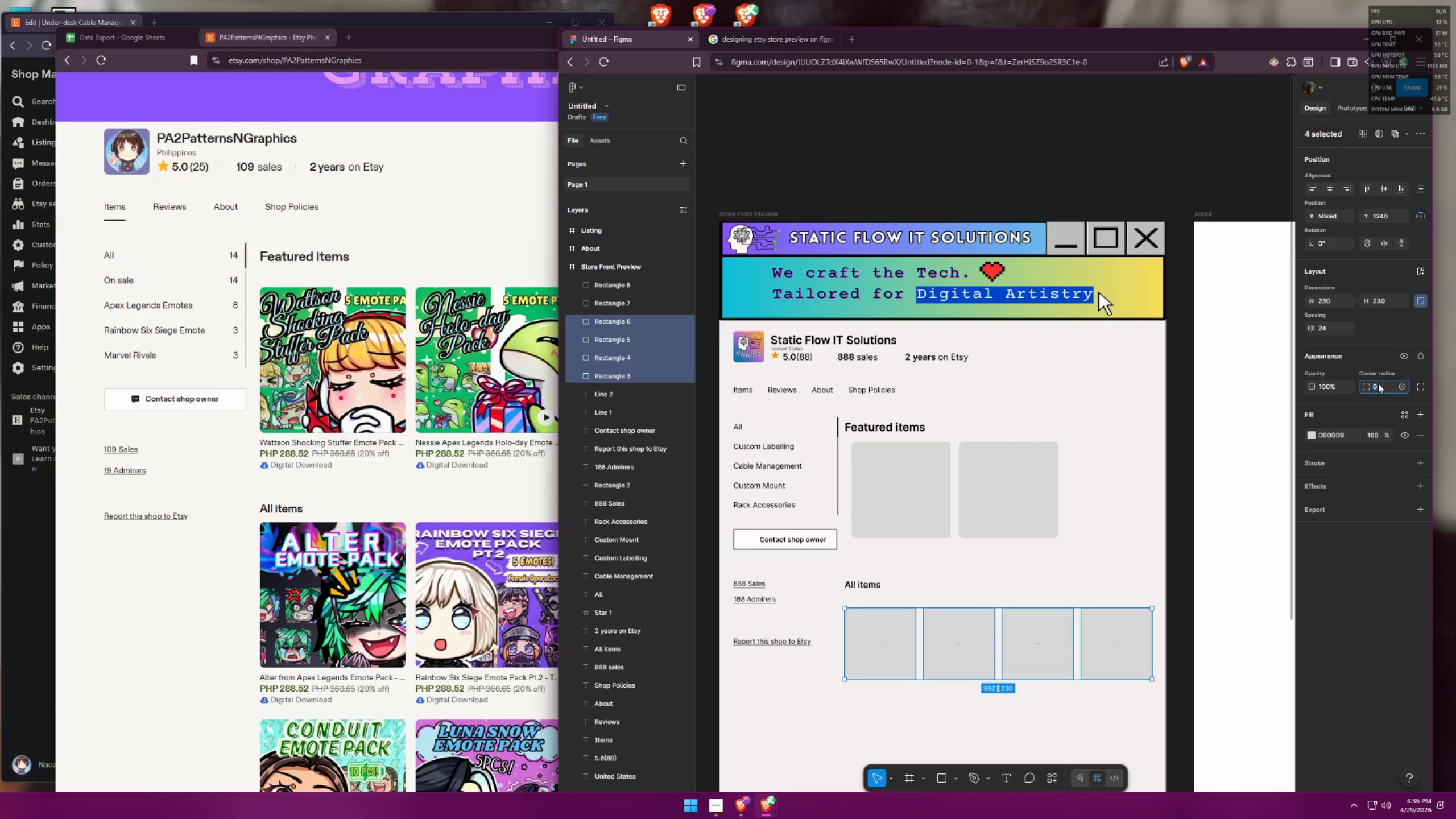 
type(10)
 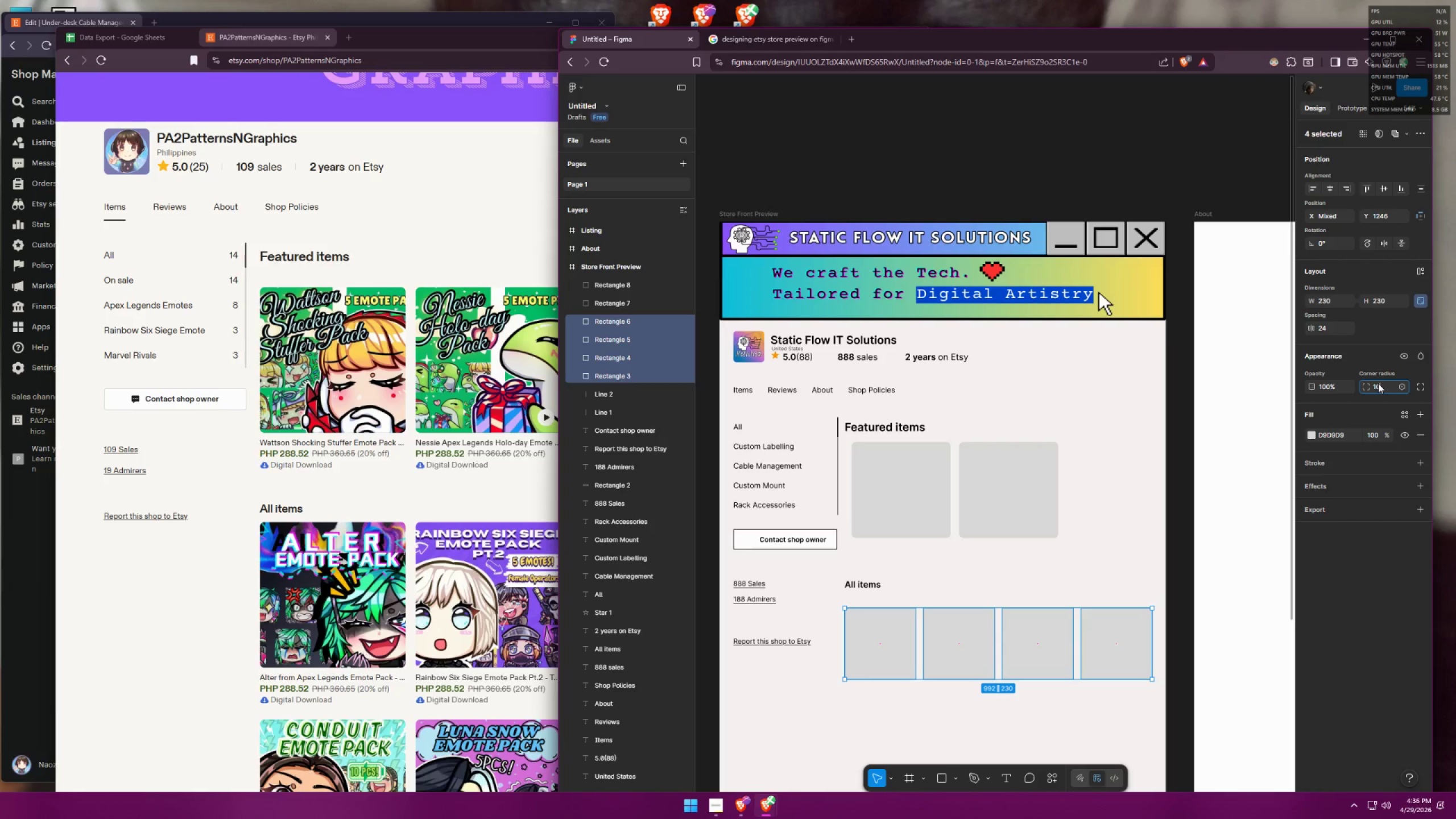 
key(Enter)
 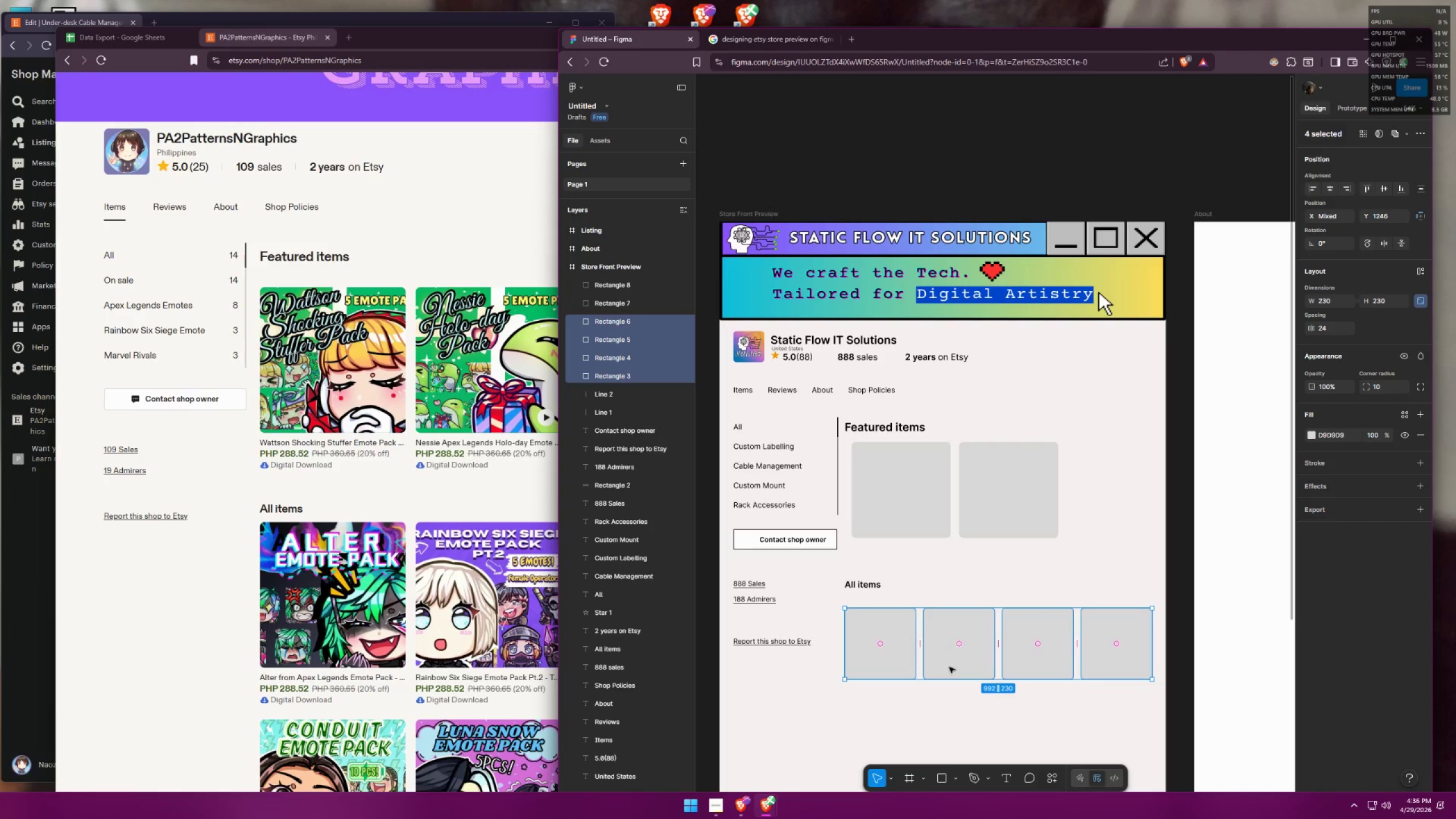 
left_click([935, 709])
 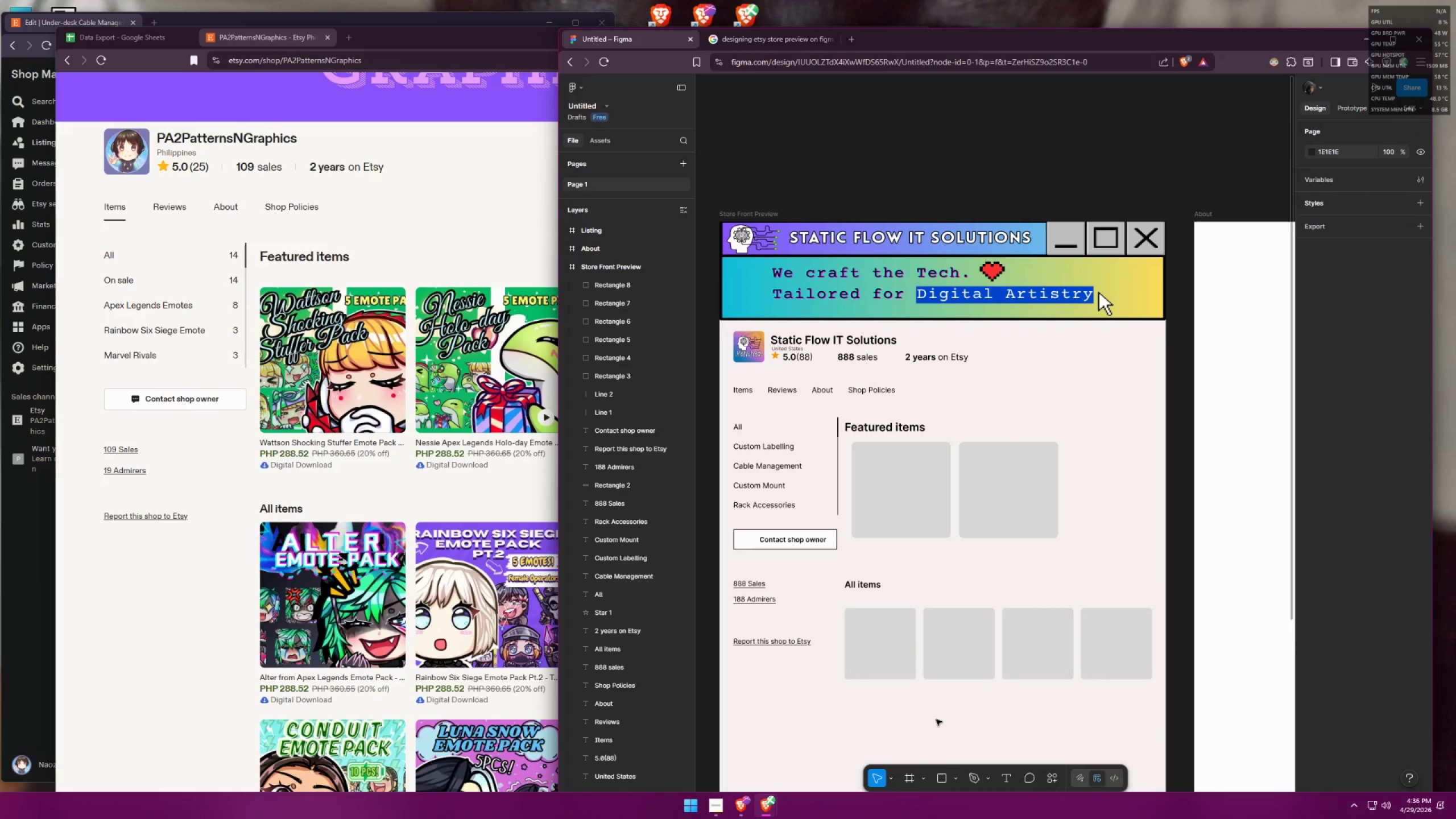 
key(Alt+AltLeft)
 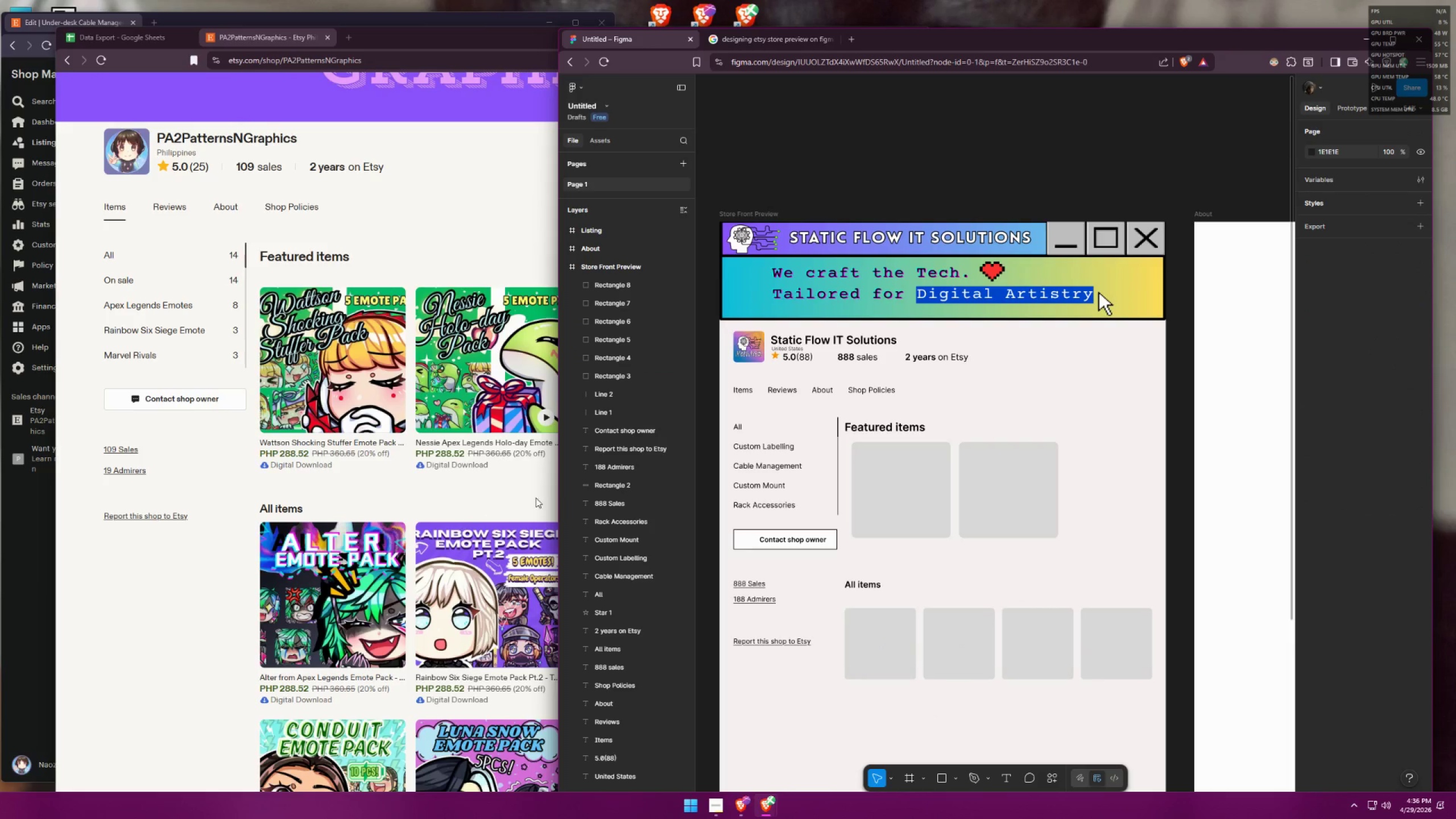 
hold_key(key=ControlLeft, duration=1.52)
scroll: coordinate [978, 458], scroll_direction: down, amount: 5.0
 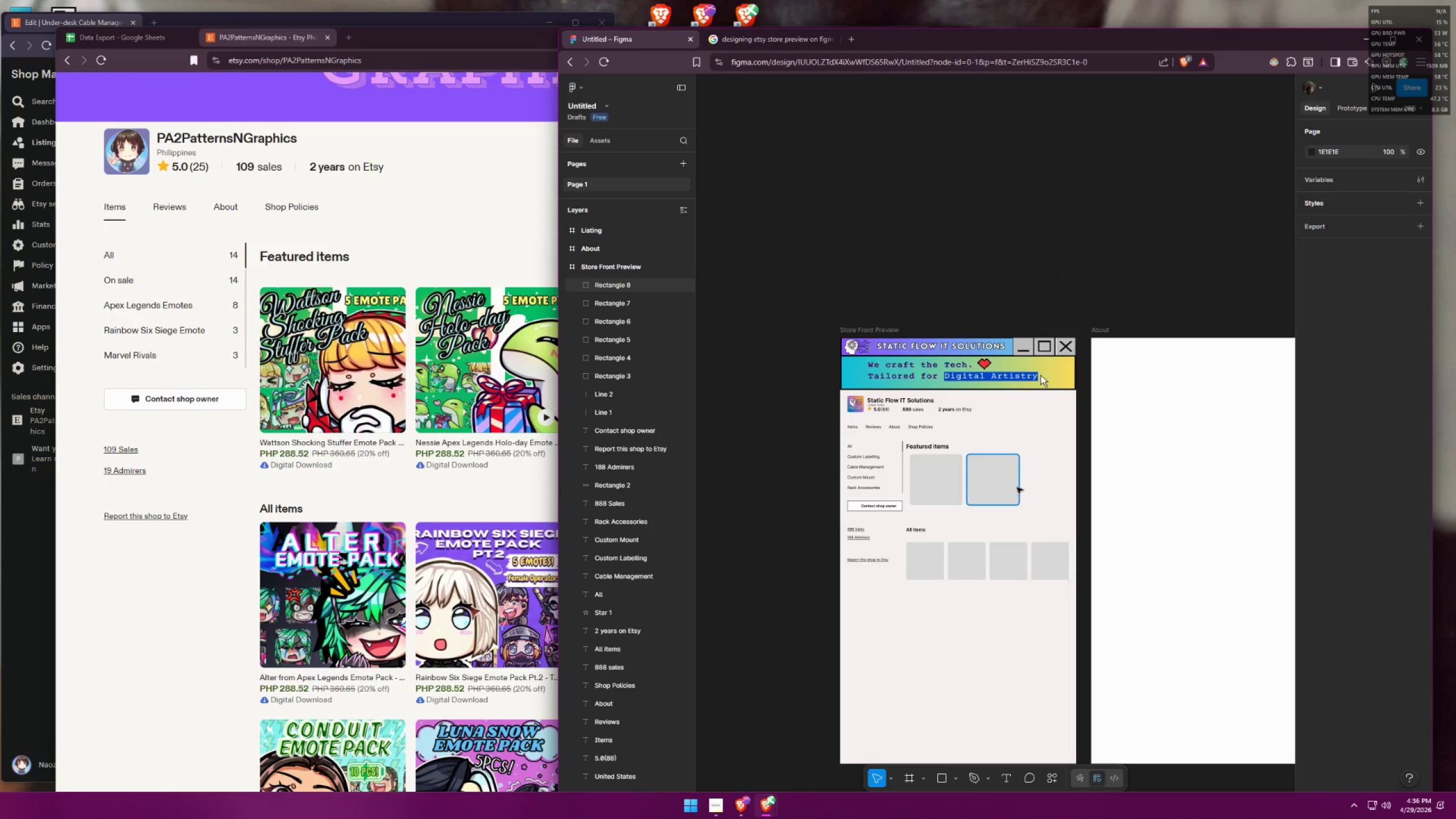 
hold_key(key=ControlLeft, duration=2.09)
 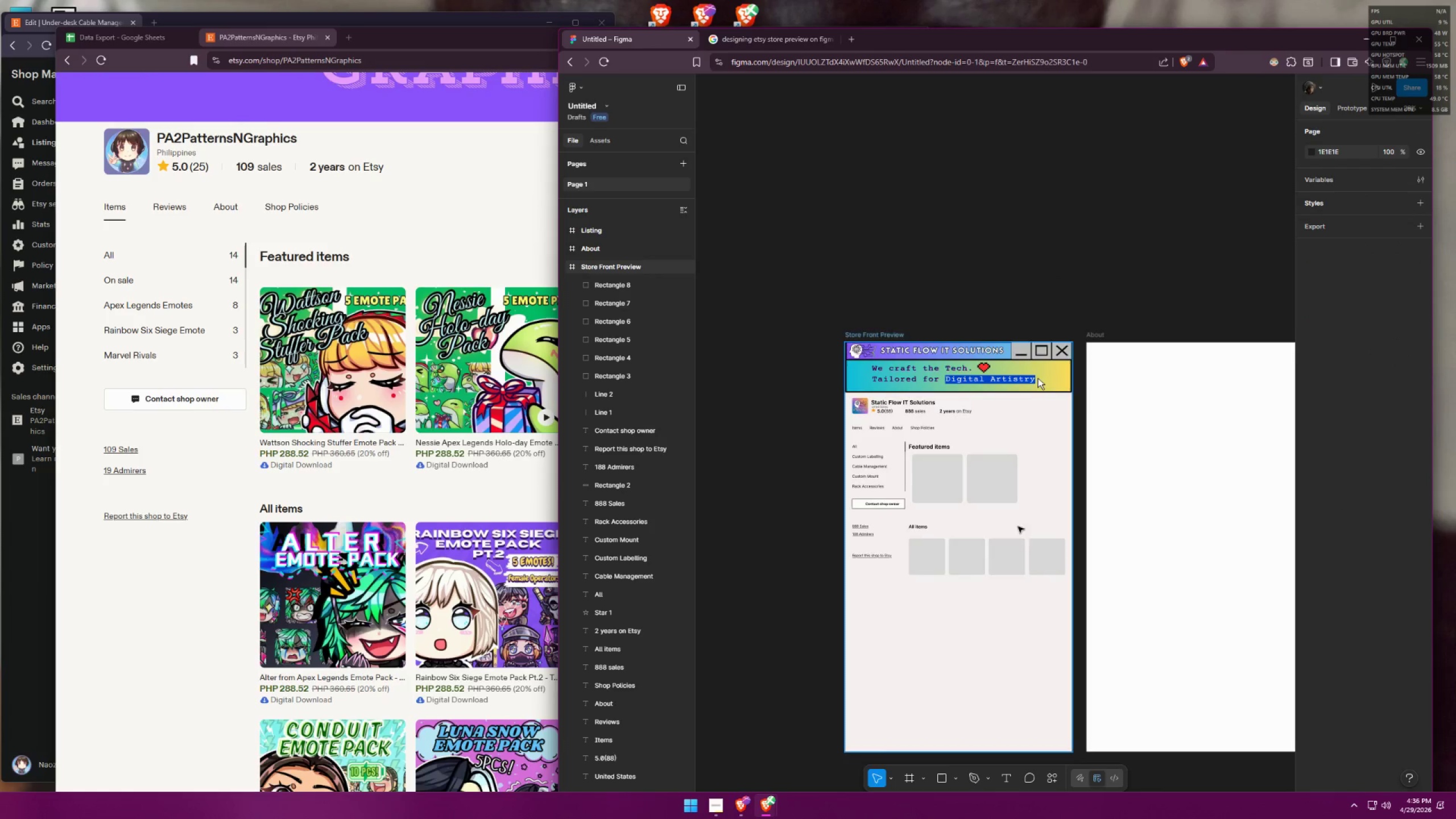 
hold_key(key=ControlLeft, duration=1.5)
scroll: coordinate [997, 545], scroll_direction: up, amount: 3.0
 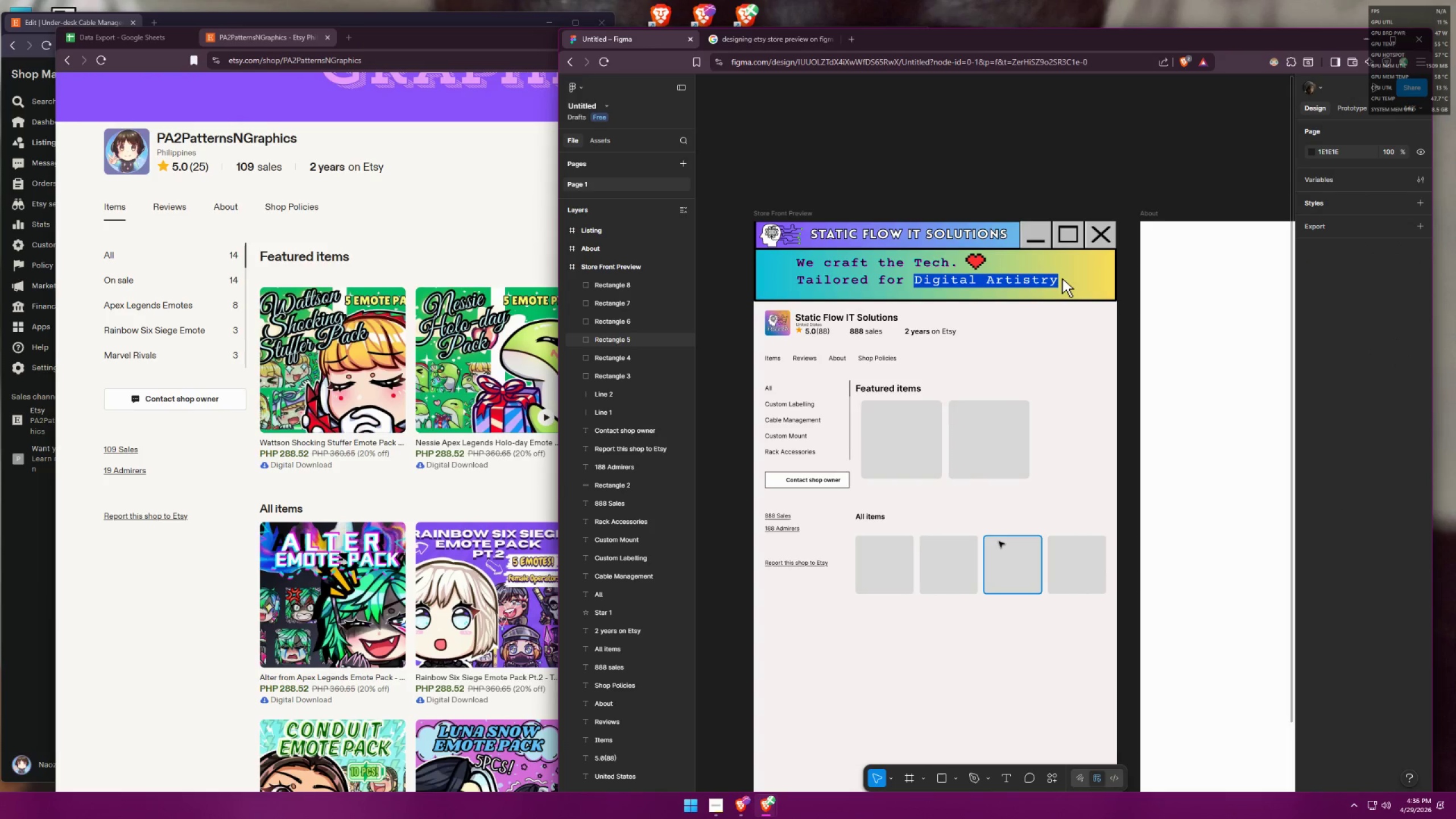 
hold_key(key=ControlLeft, duration=1.52)
 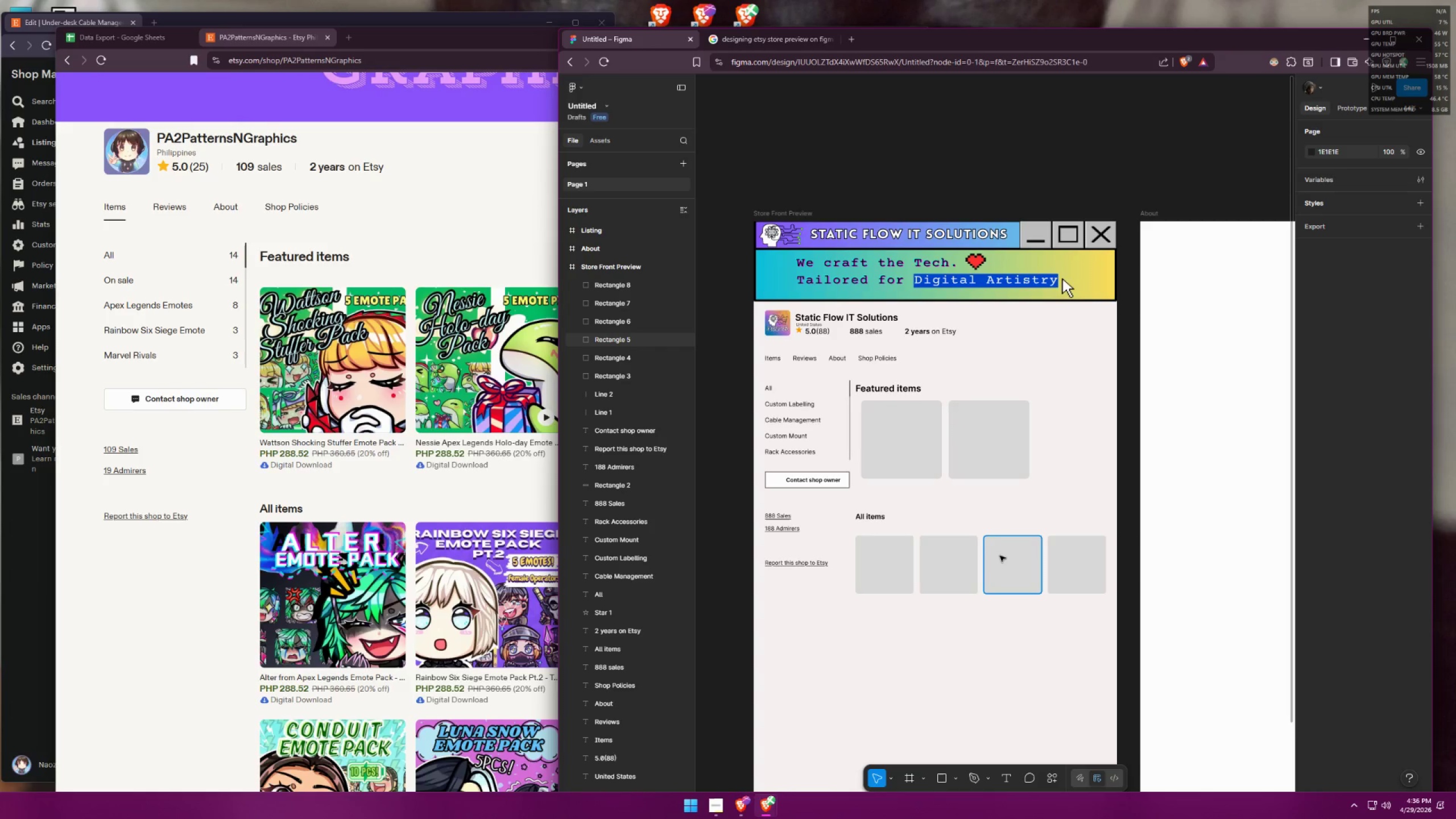 
hold_key(key=ControlLeft, duration=0.81)
 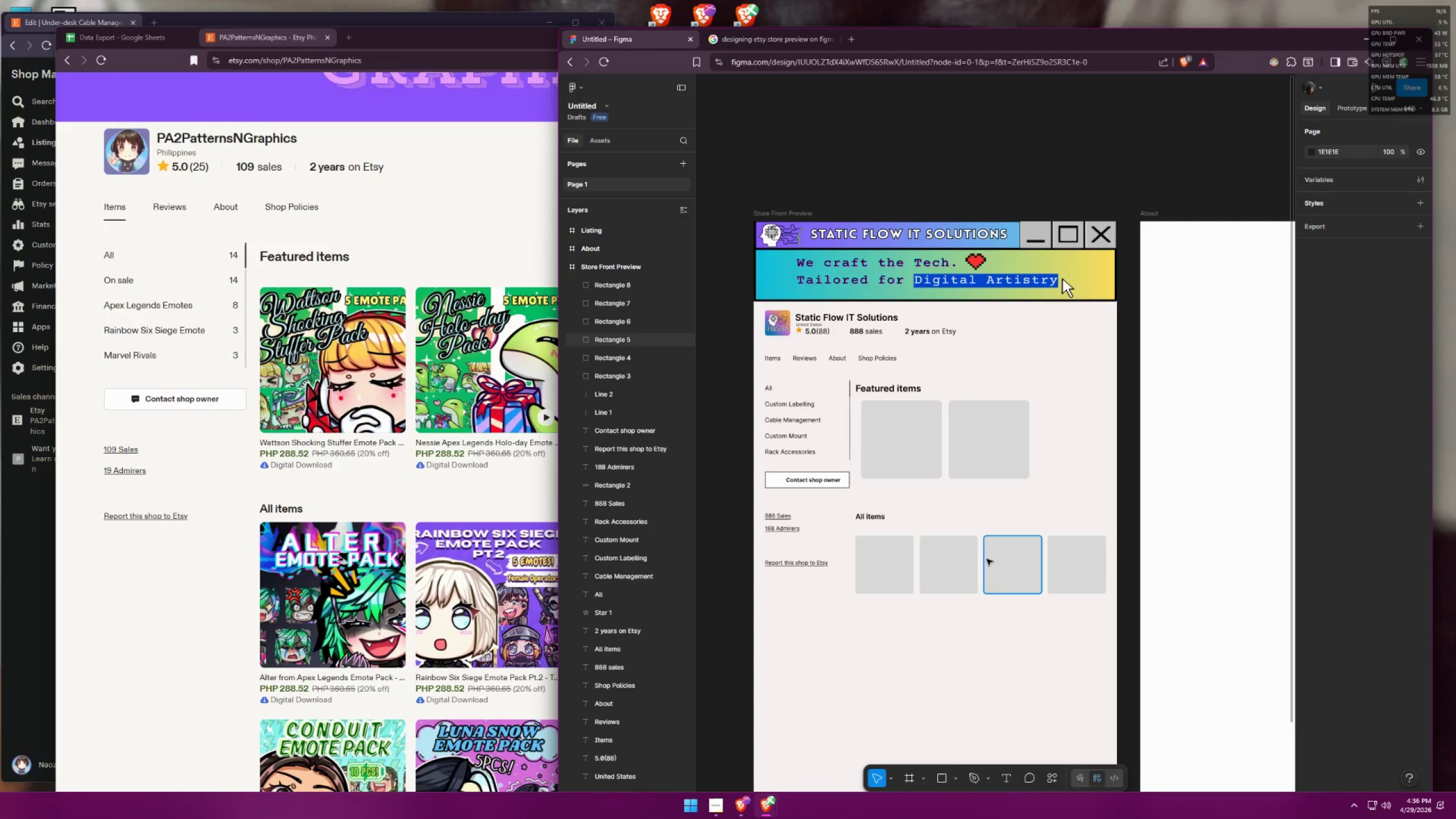 
wait(8.89)
 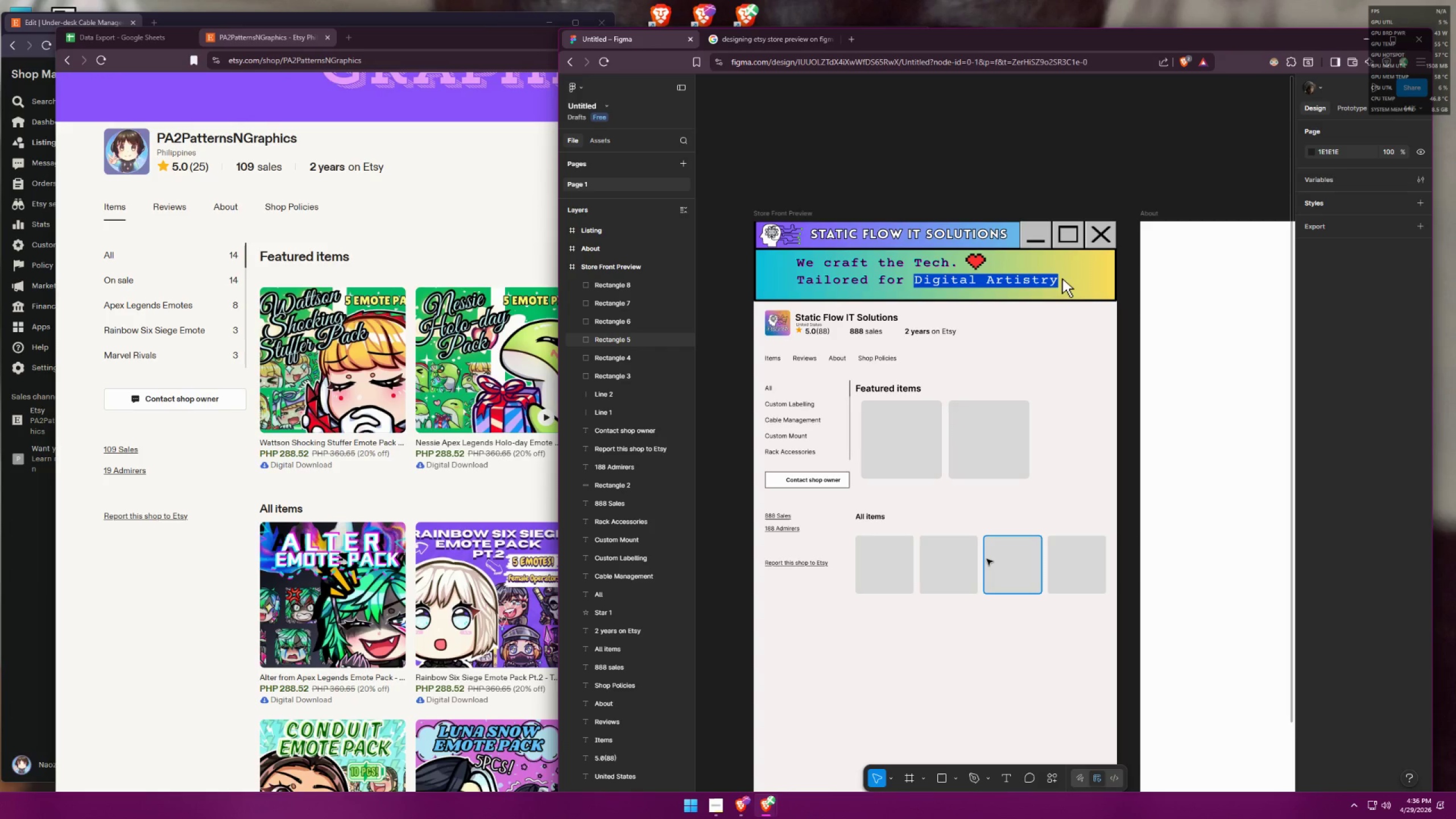 
left_click([900, 428])
 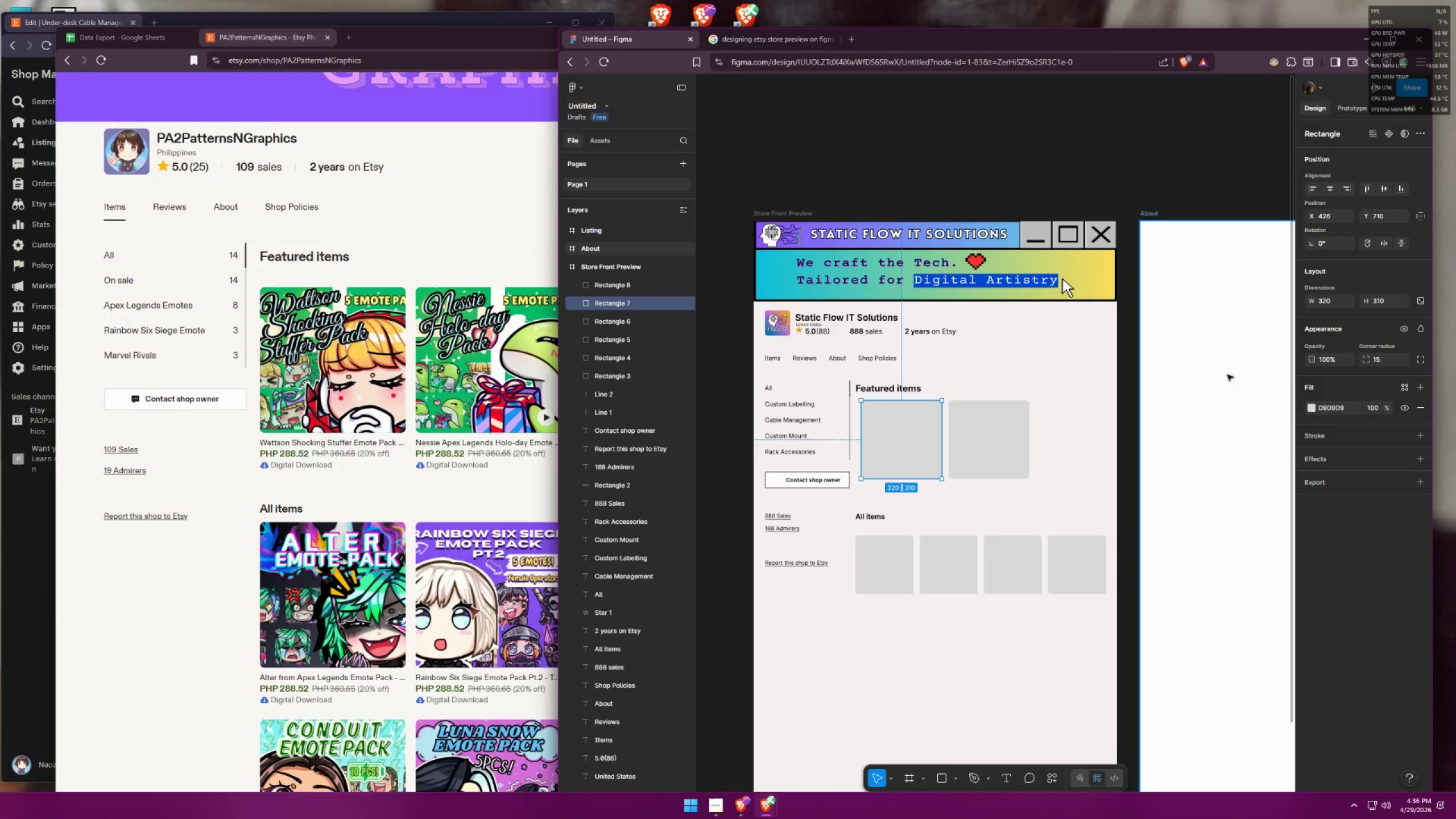 
left_click_drag(start_coordinate=[1339, 300], to_coordinate=[1317, 299])
 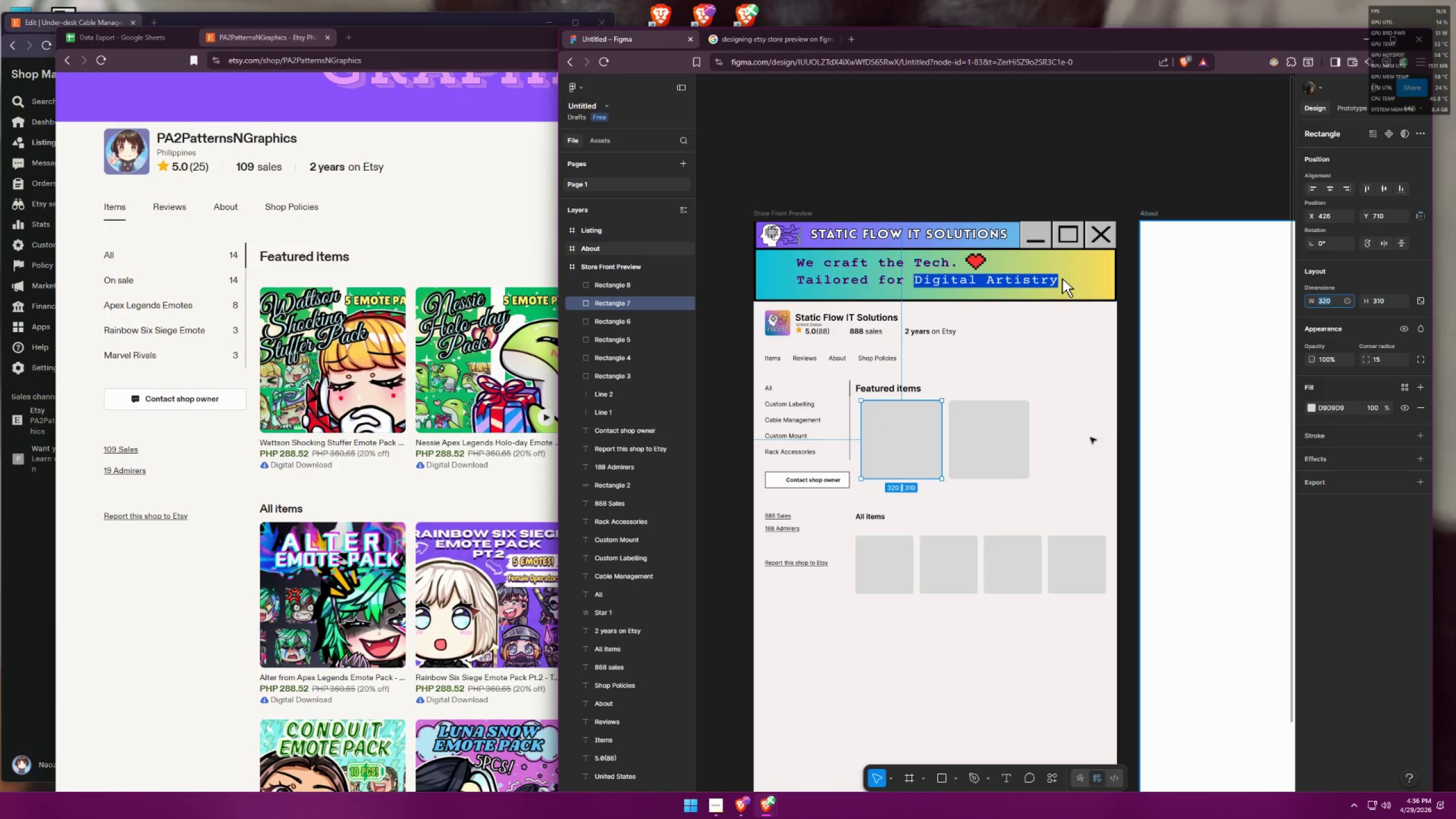 
left_click([908, 561])
 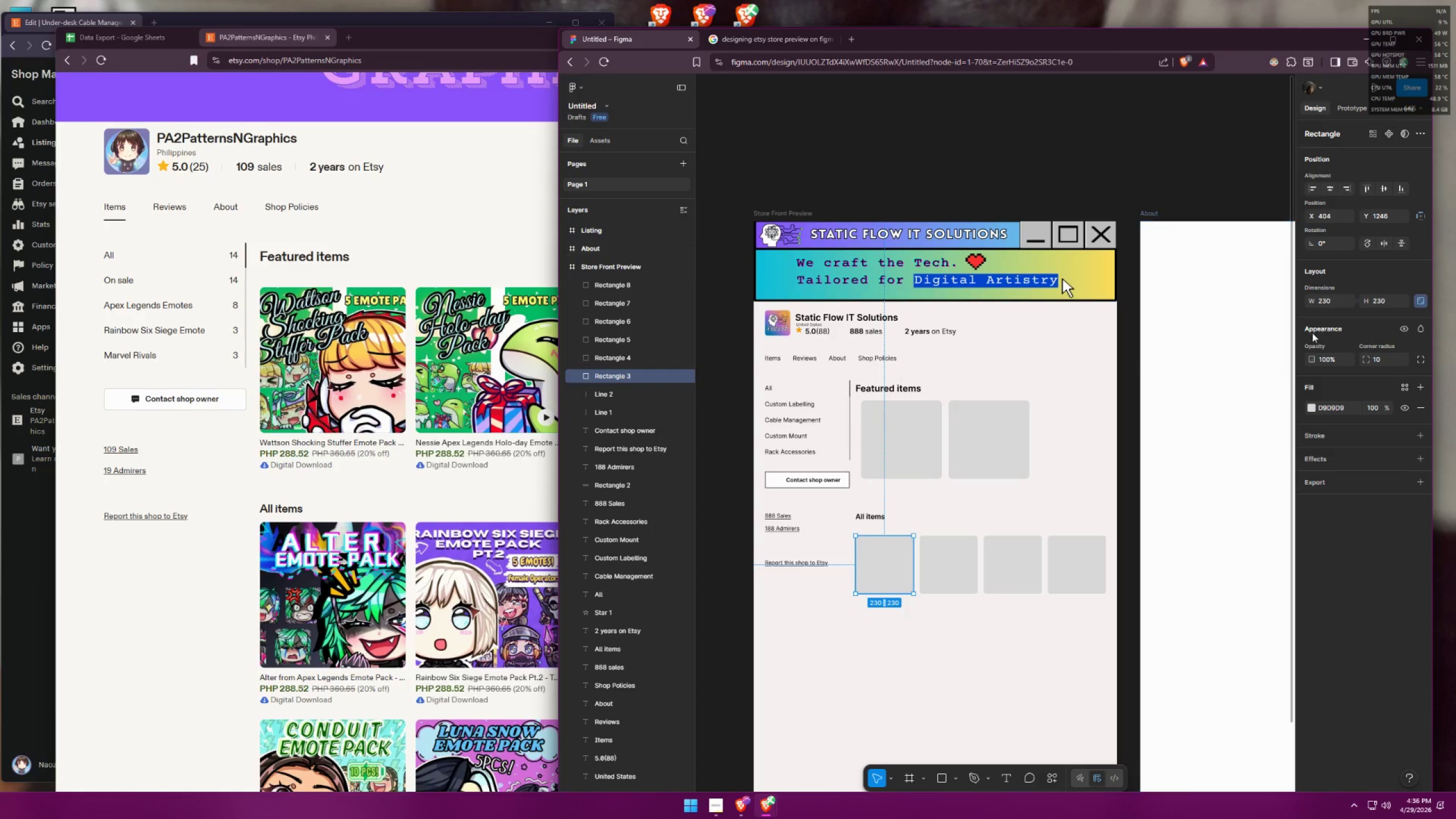 
left_click([1334, 297])
 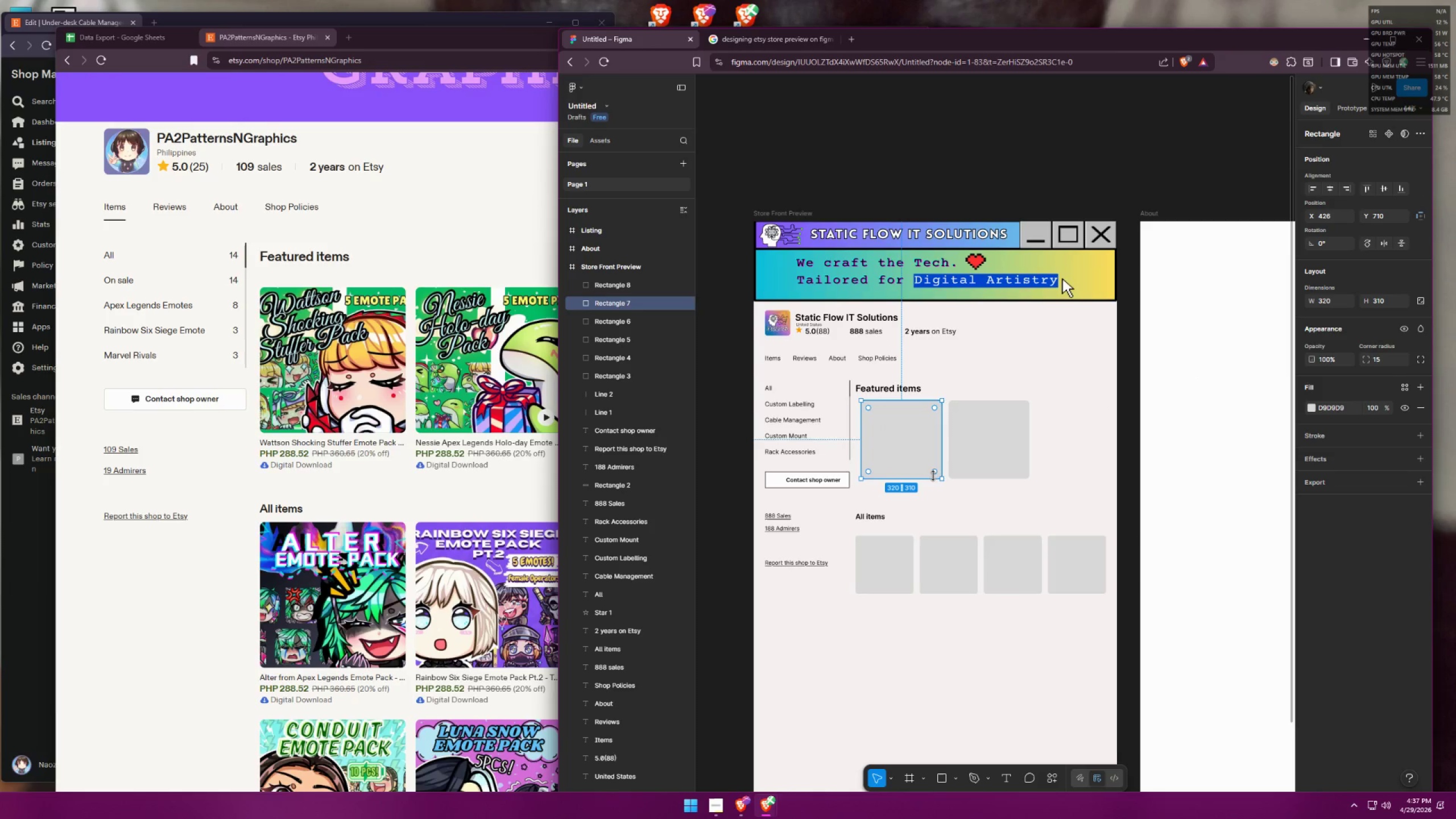 
left_click([989, 452])
 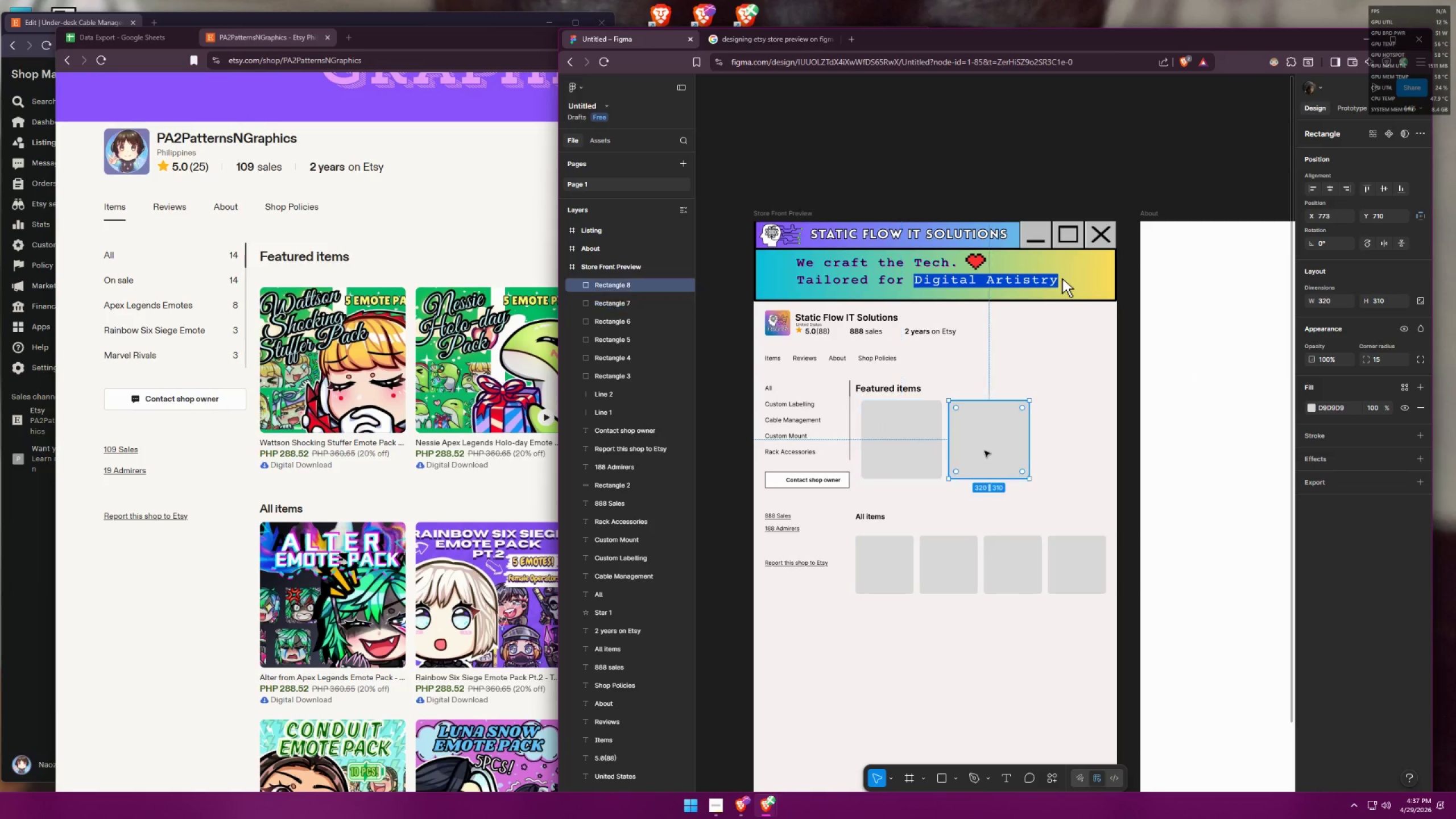 
hold_key(key=ShiftLeft, duration=0.33)
double_click([919, 444])
 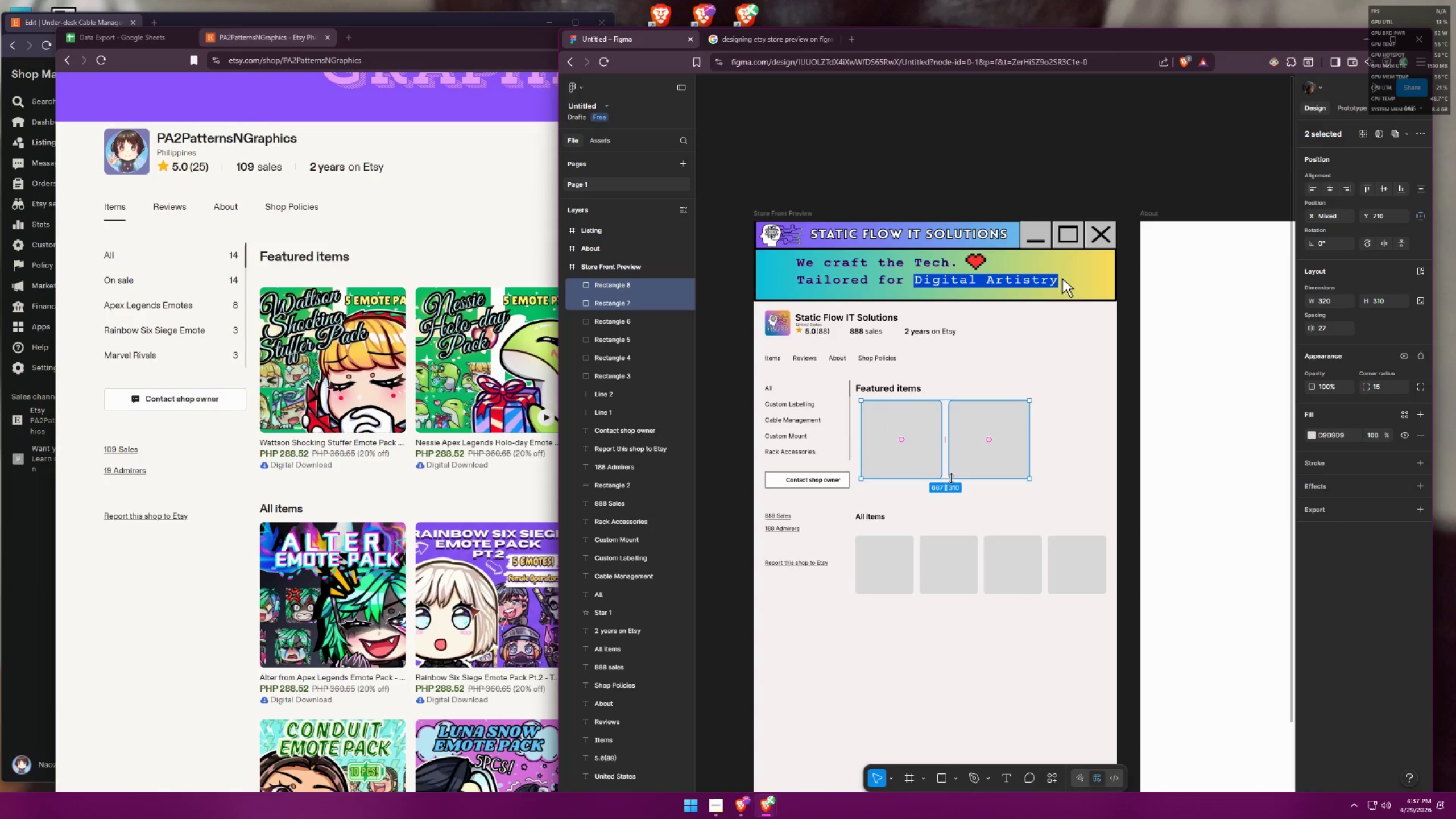 
left_click_drag(start_coordinate=[950, 480], to_coordinate=[949, 466])
 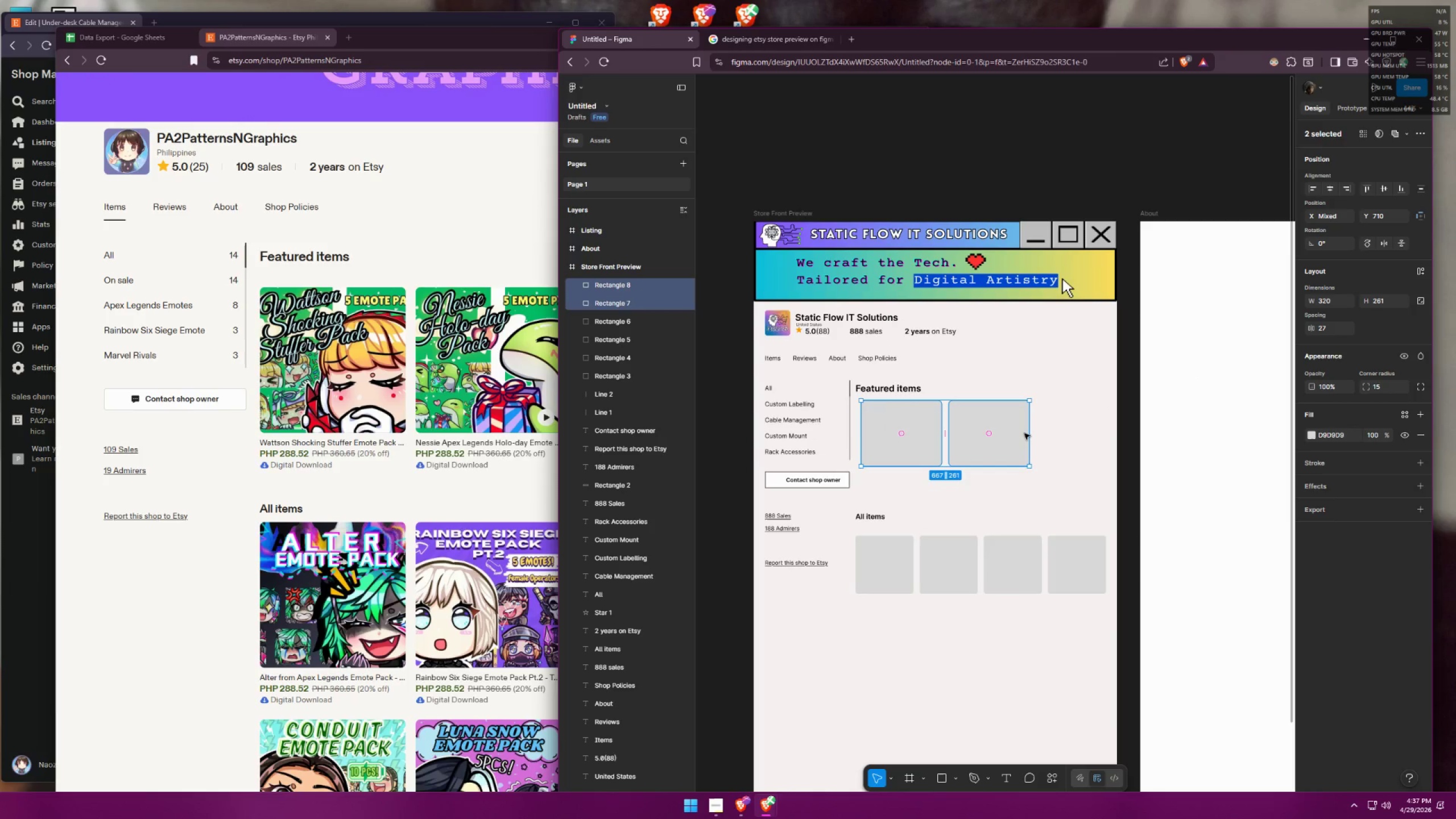 
left_click_drag(start_coordinate=[1029, 431], to_coordinate=[1007, 429])
 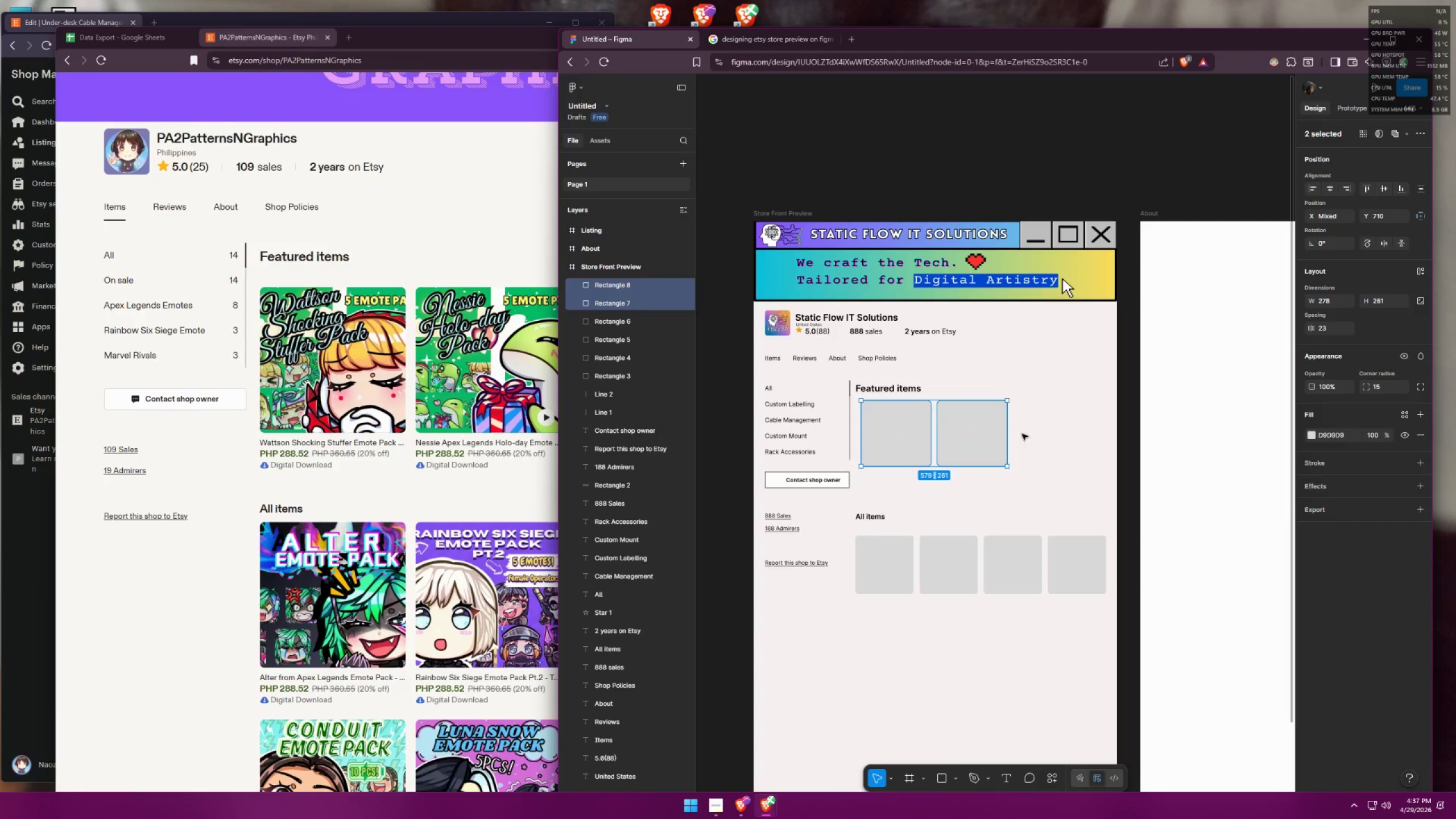 
left_click([1022, 434])
 